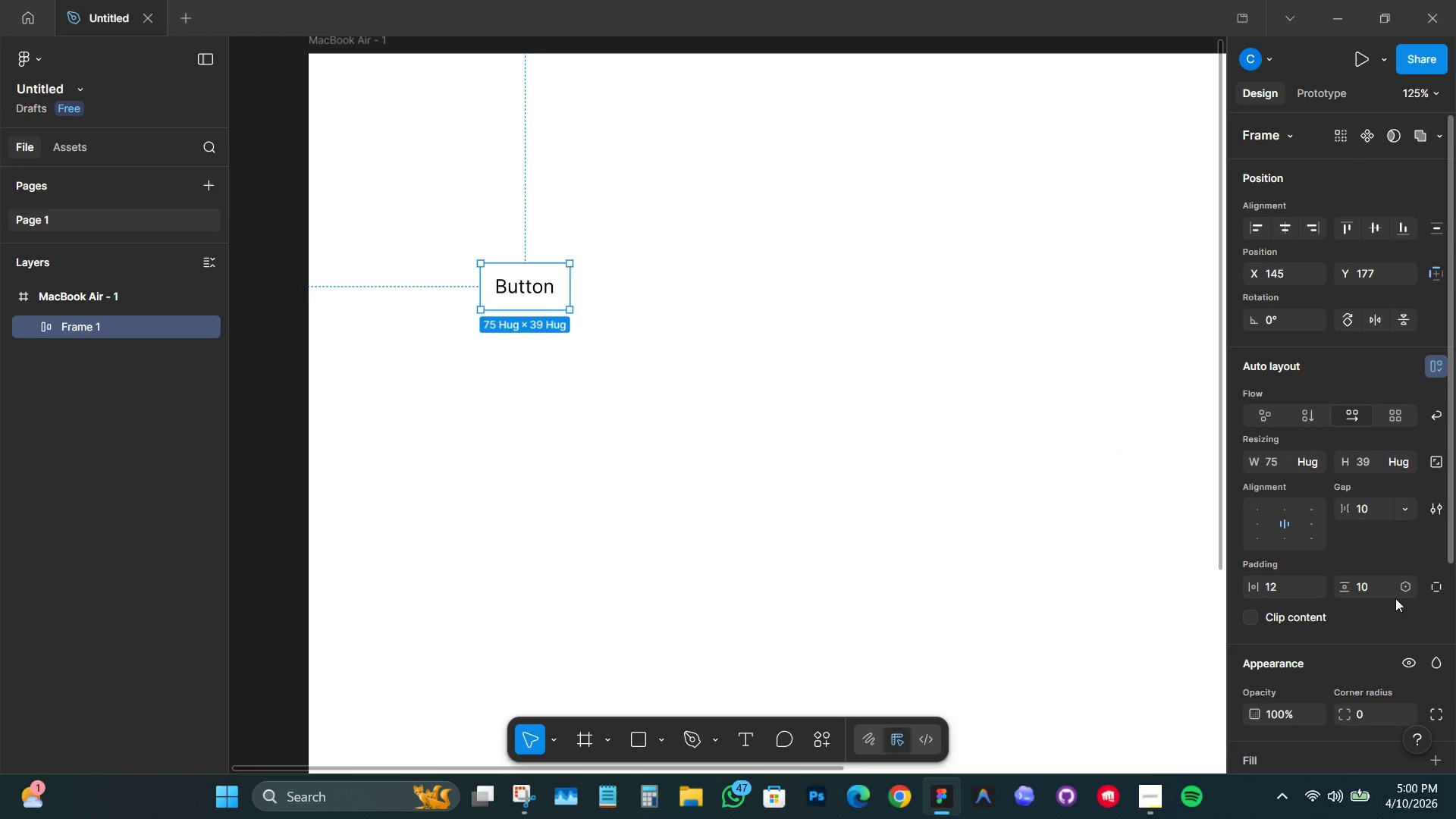 
left_click([1383, 586])
 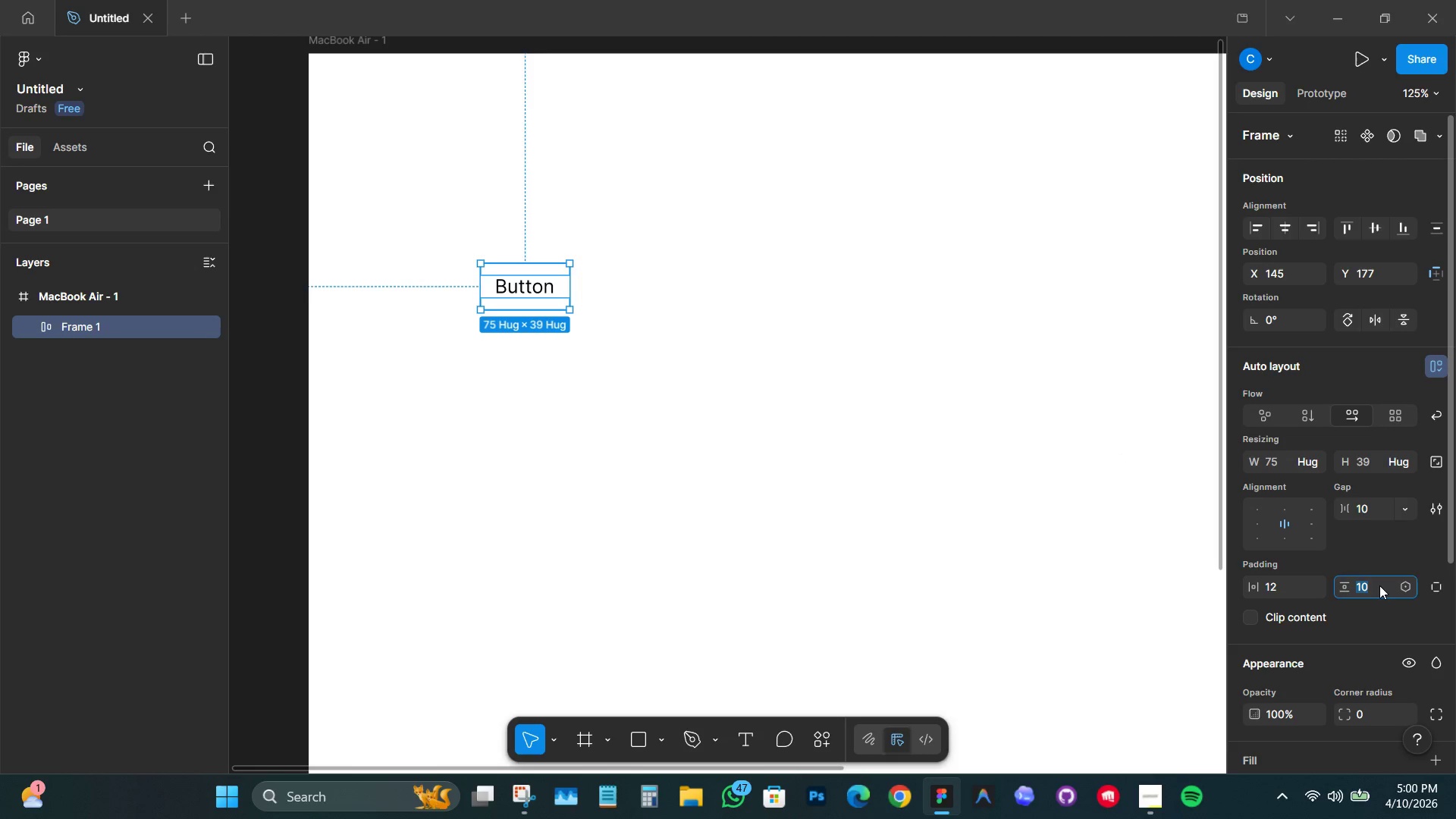 
type(24)
 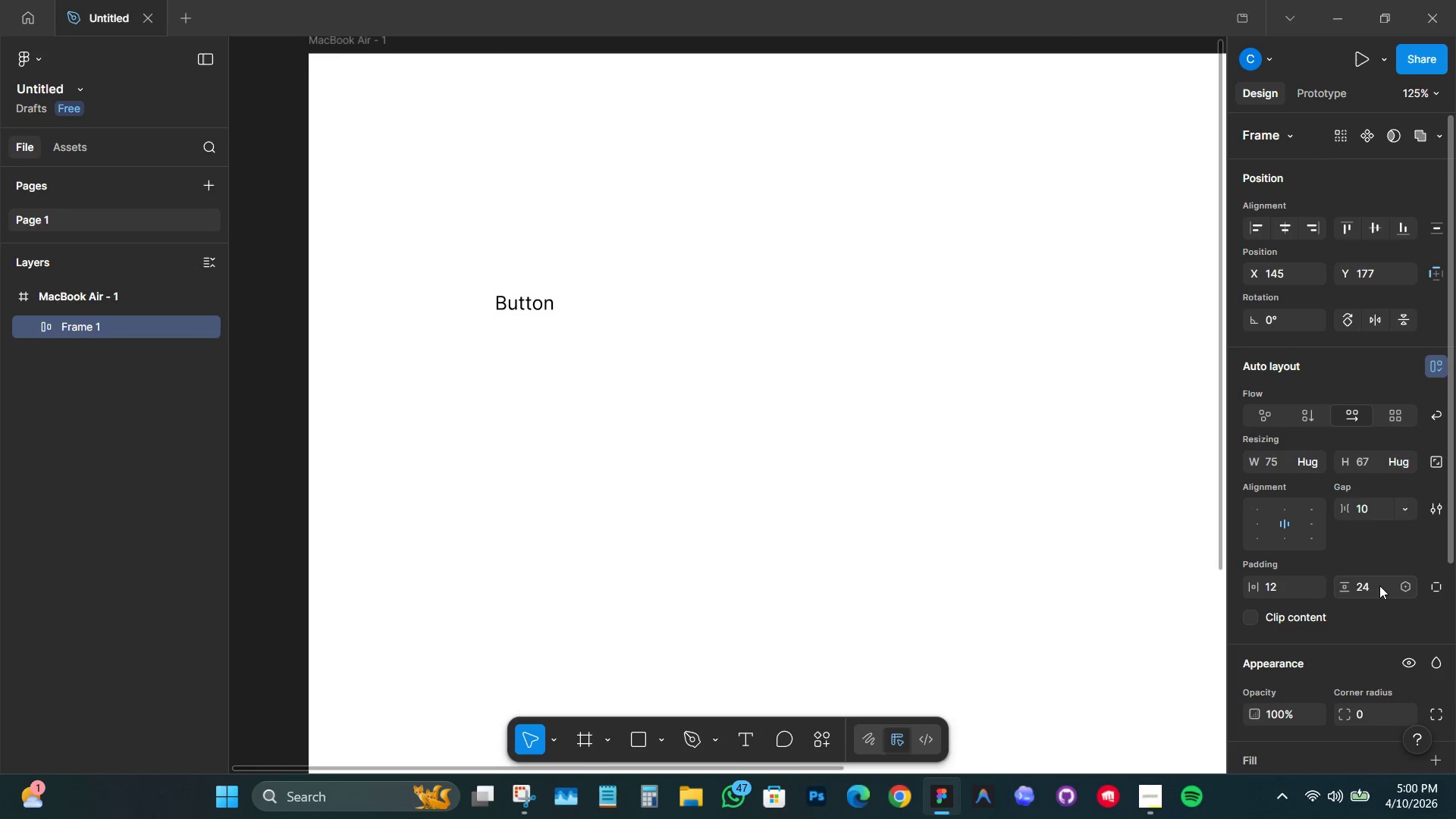 
key(Enter)
 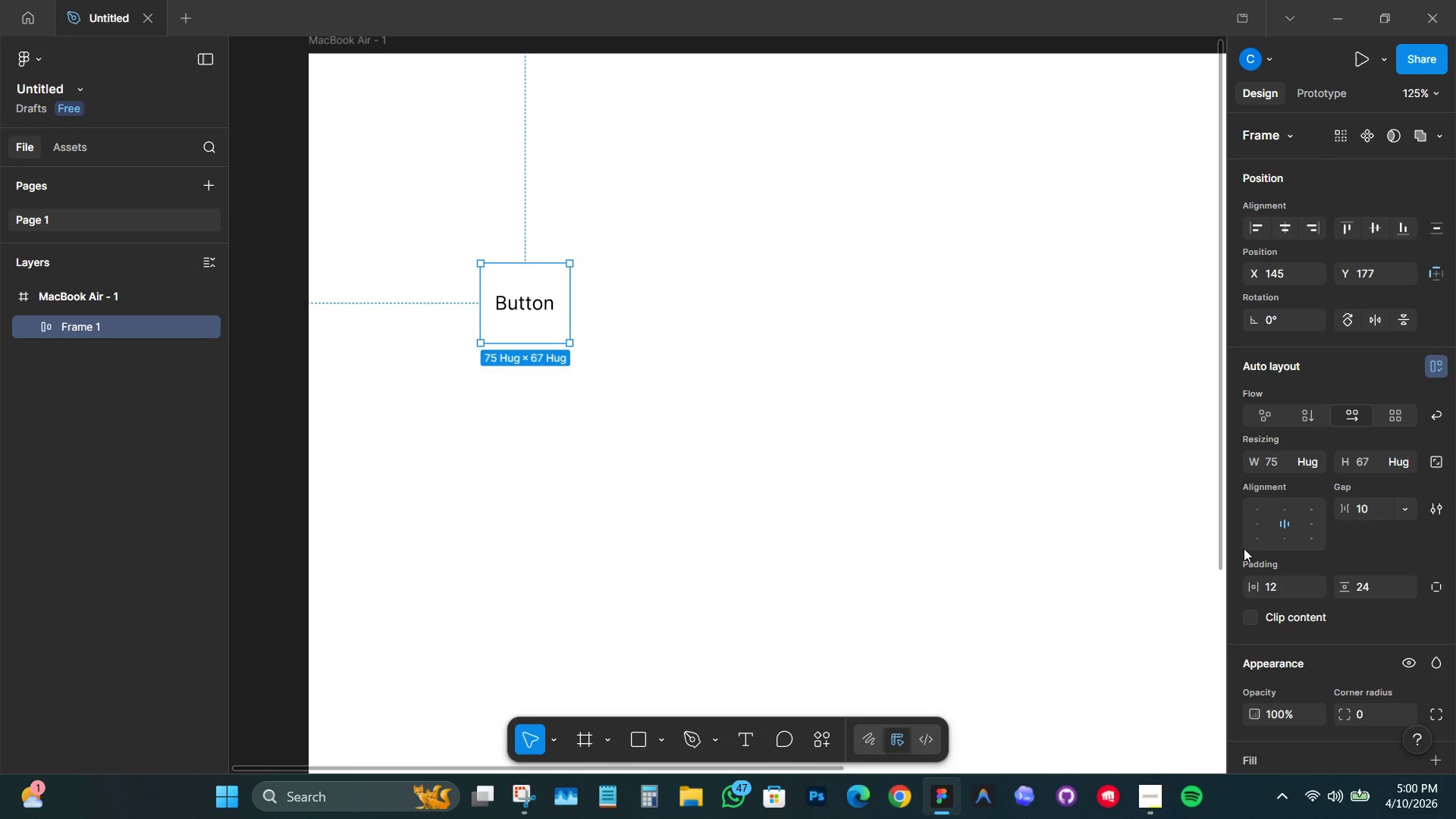 
left_click([1272, 582])
 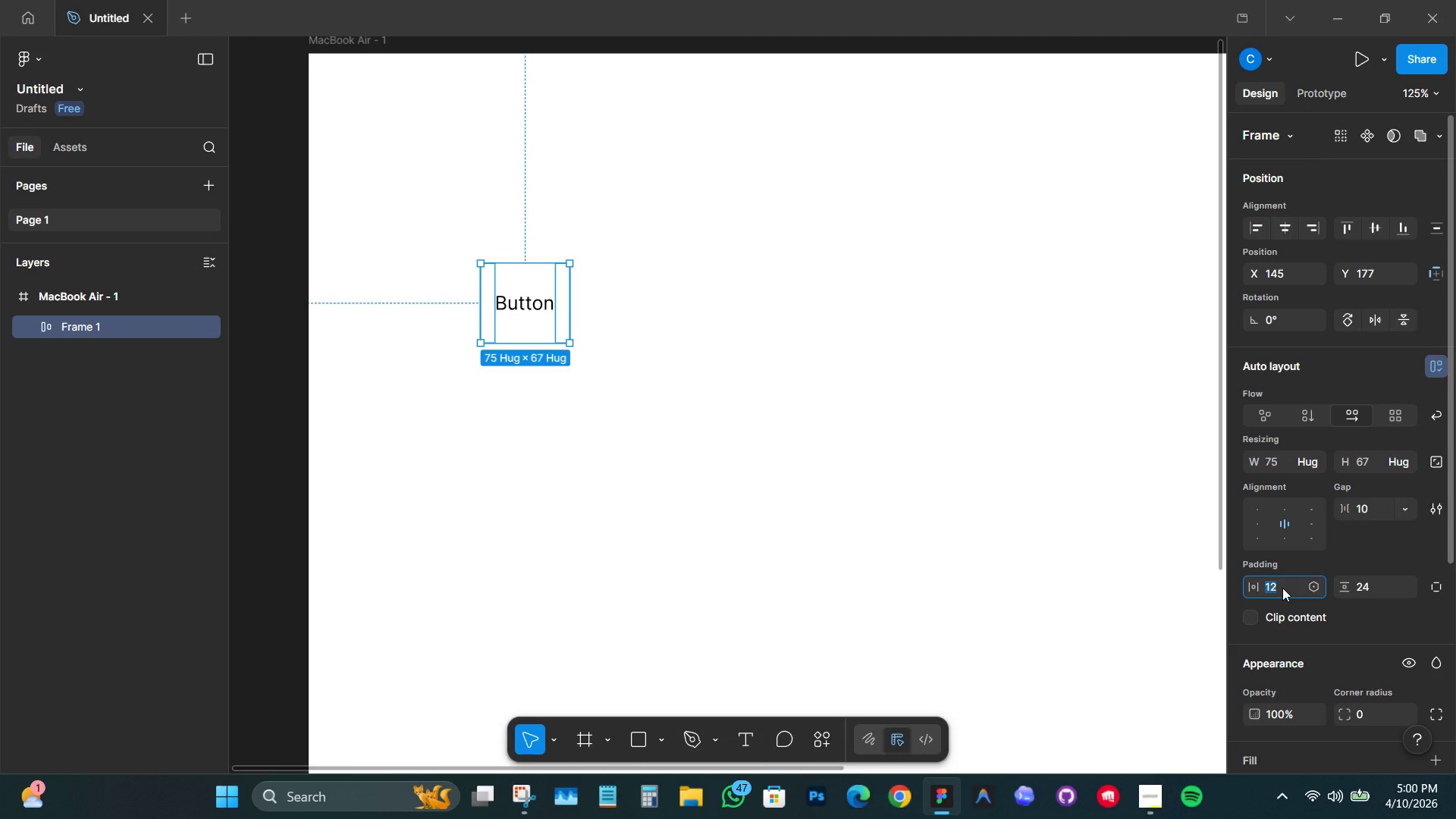 
type(24)
key(Tab)
type(12)
 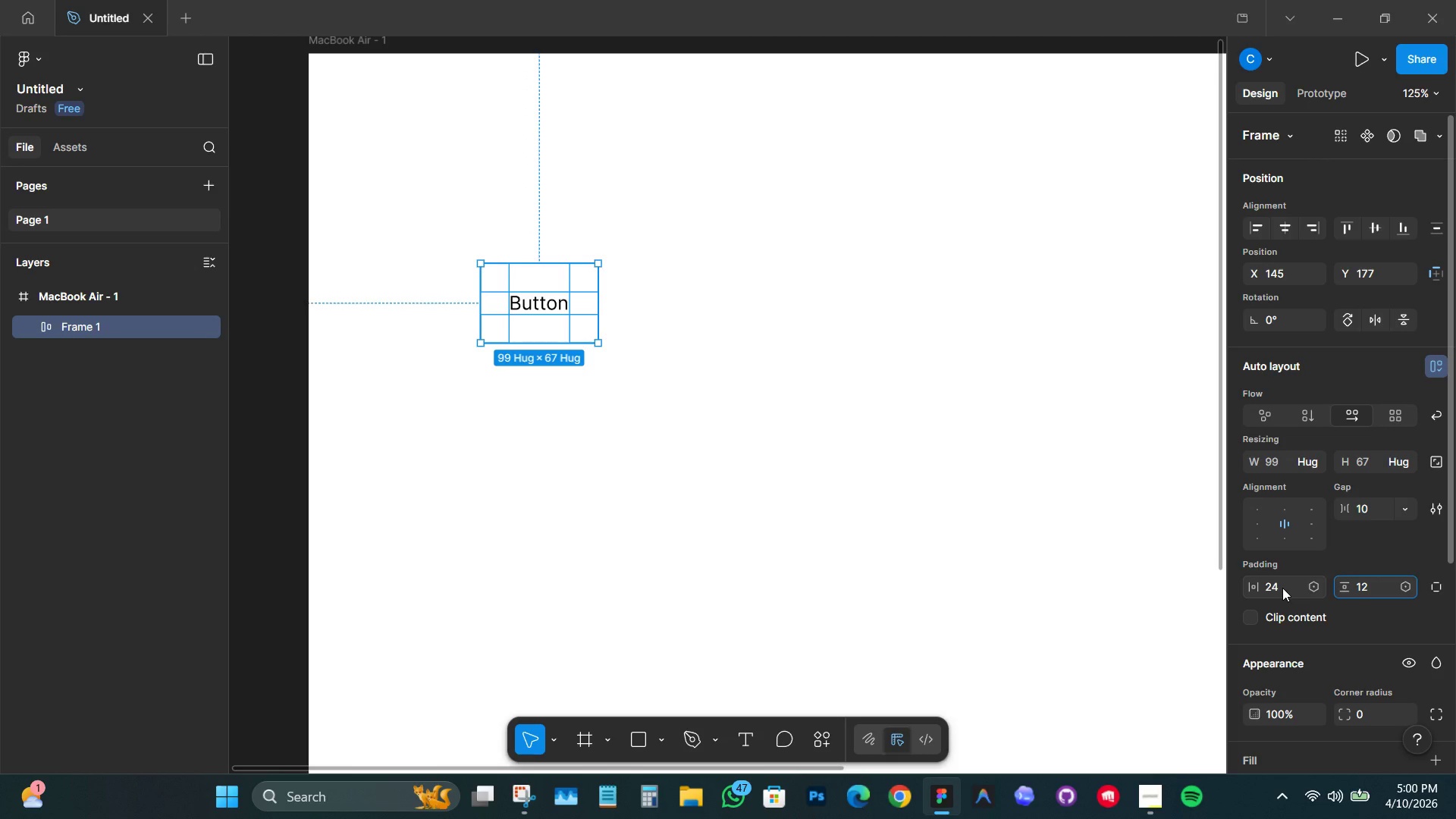 
key(Enter)
 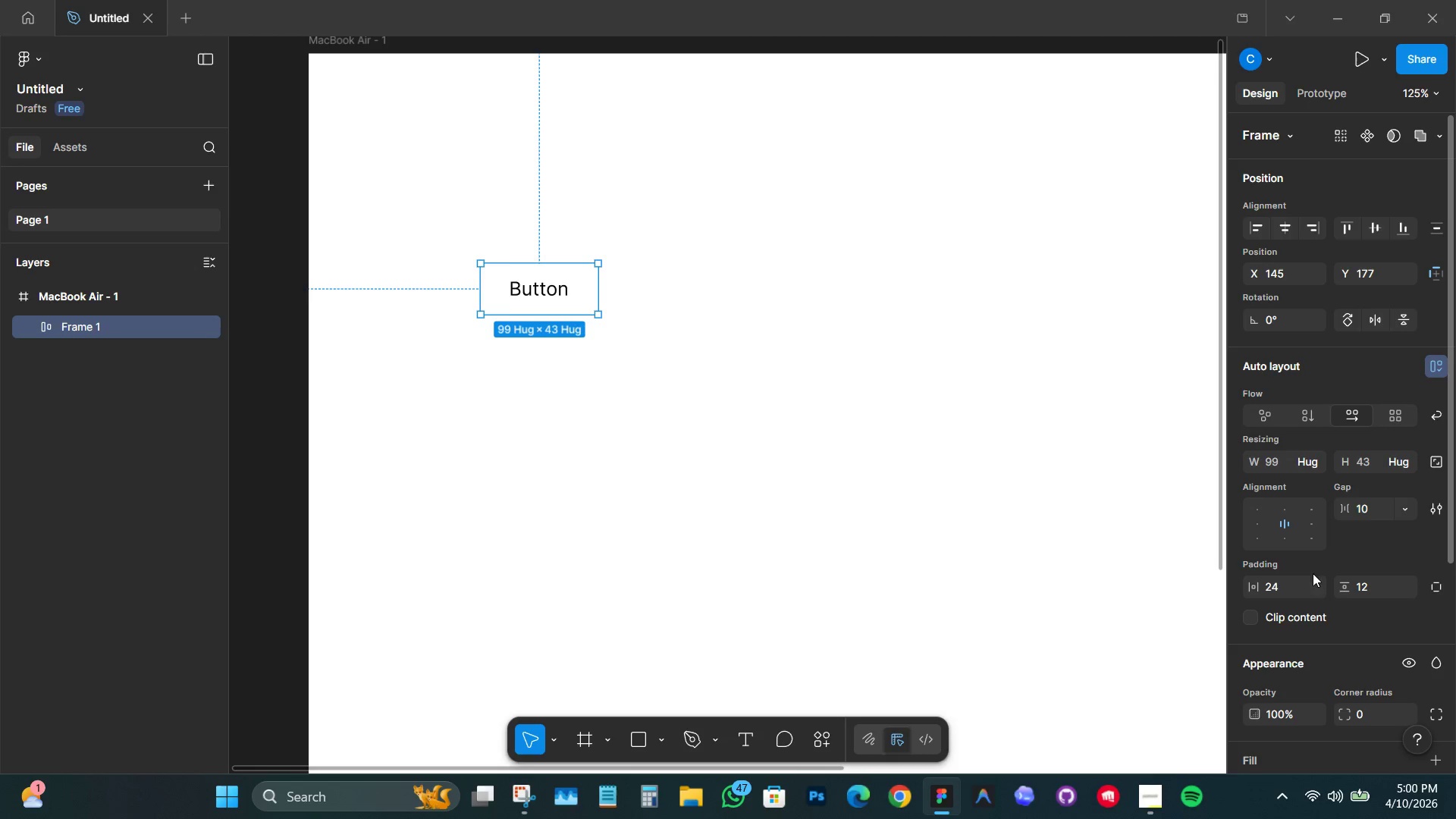 
scroll: coordinate [1324, 604], scroll_direction: down, amount: 4.0
 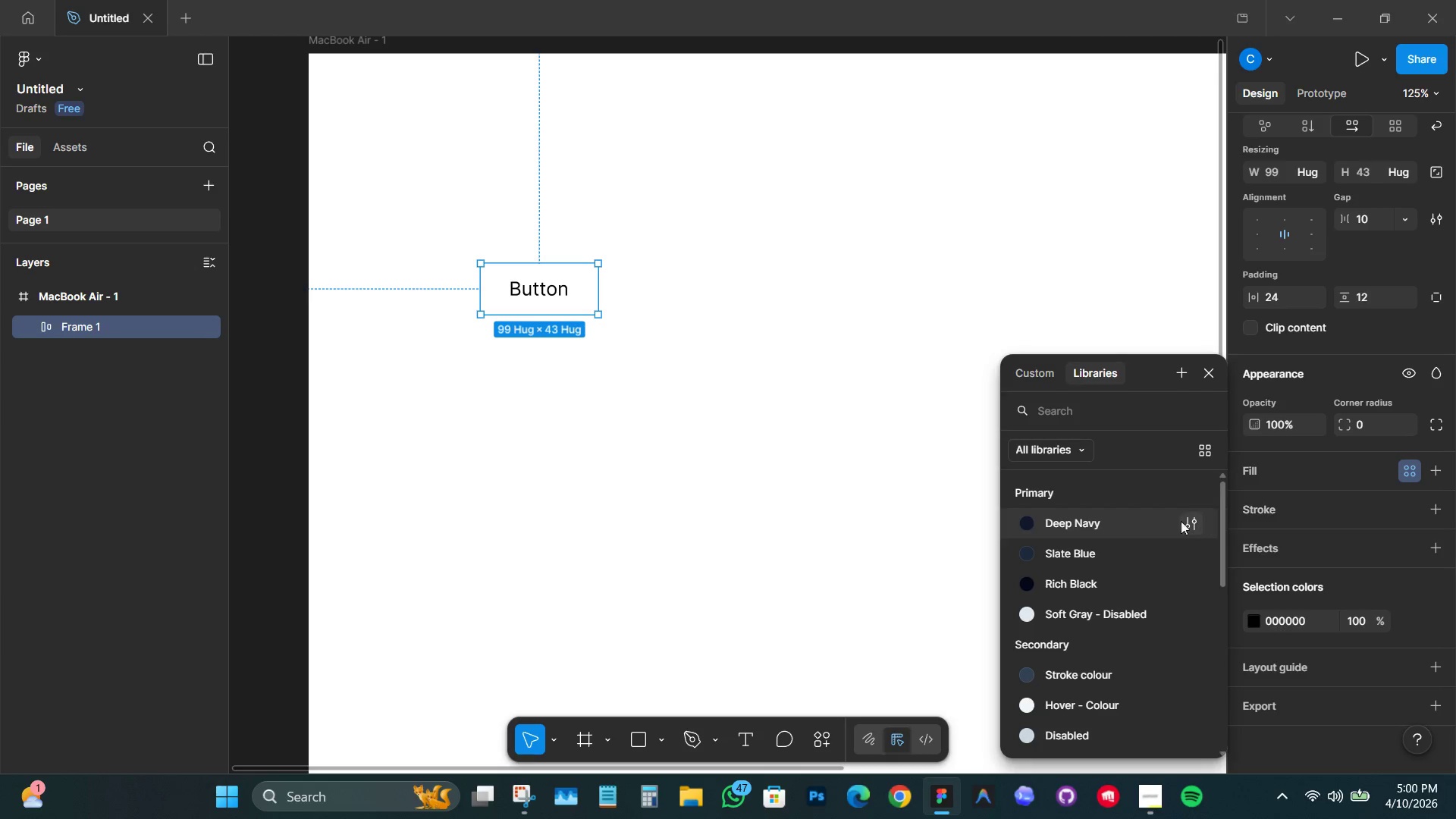 
left_click([1103, 529])
 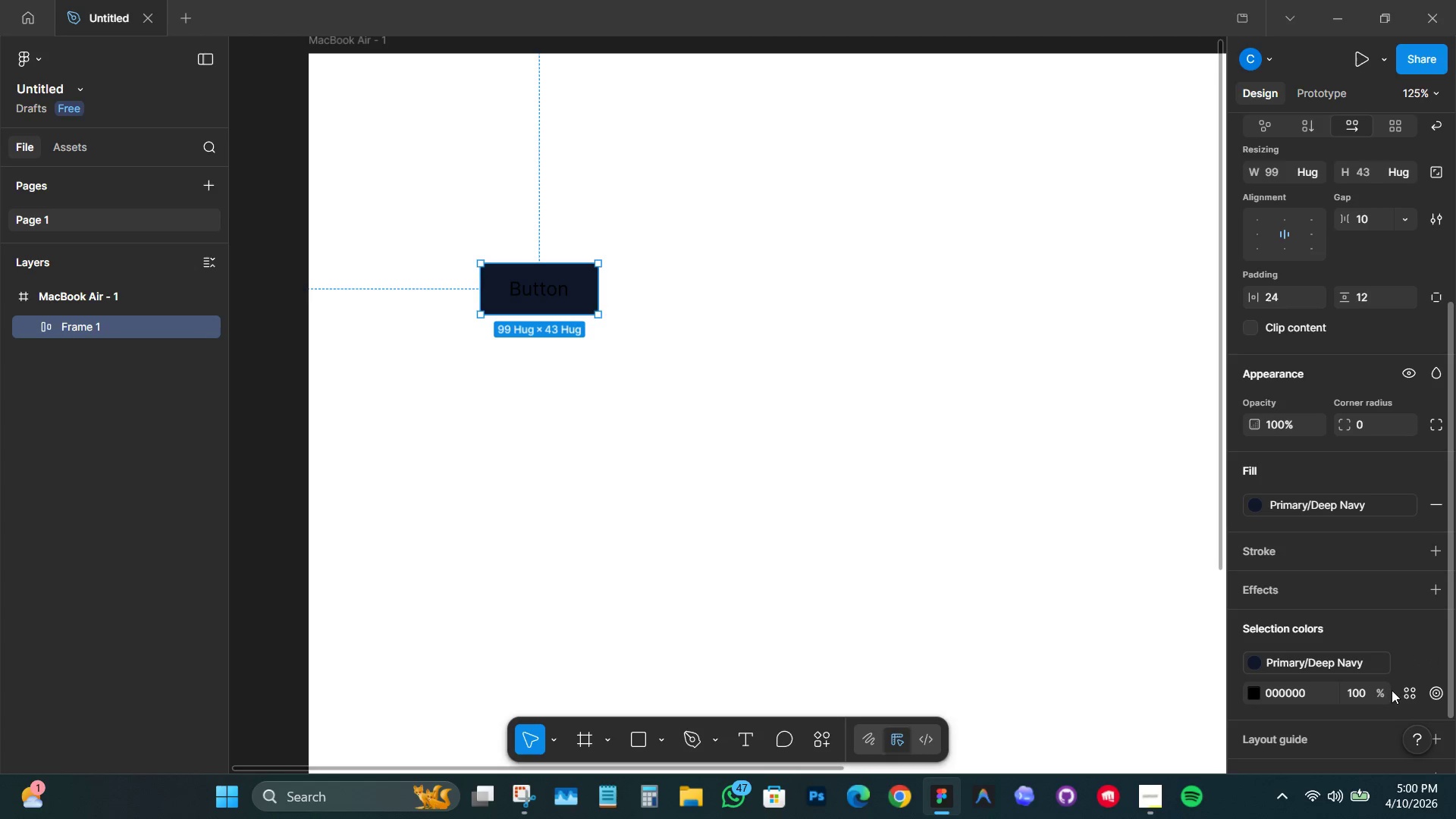 
left_click([1414, 692])
 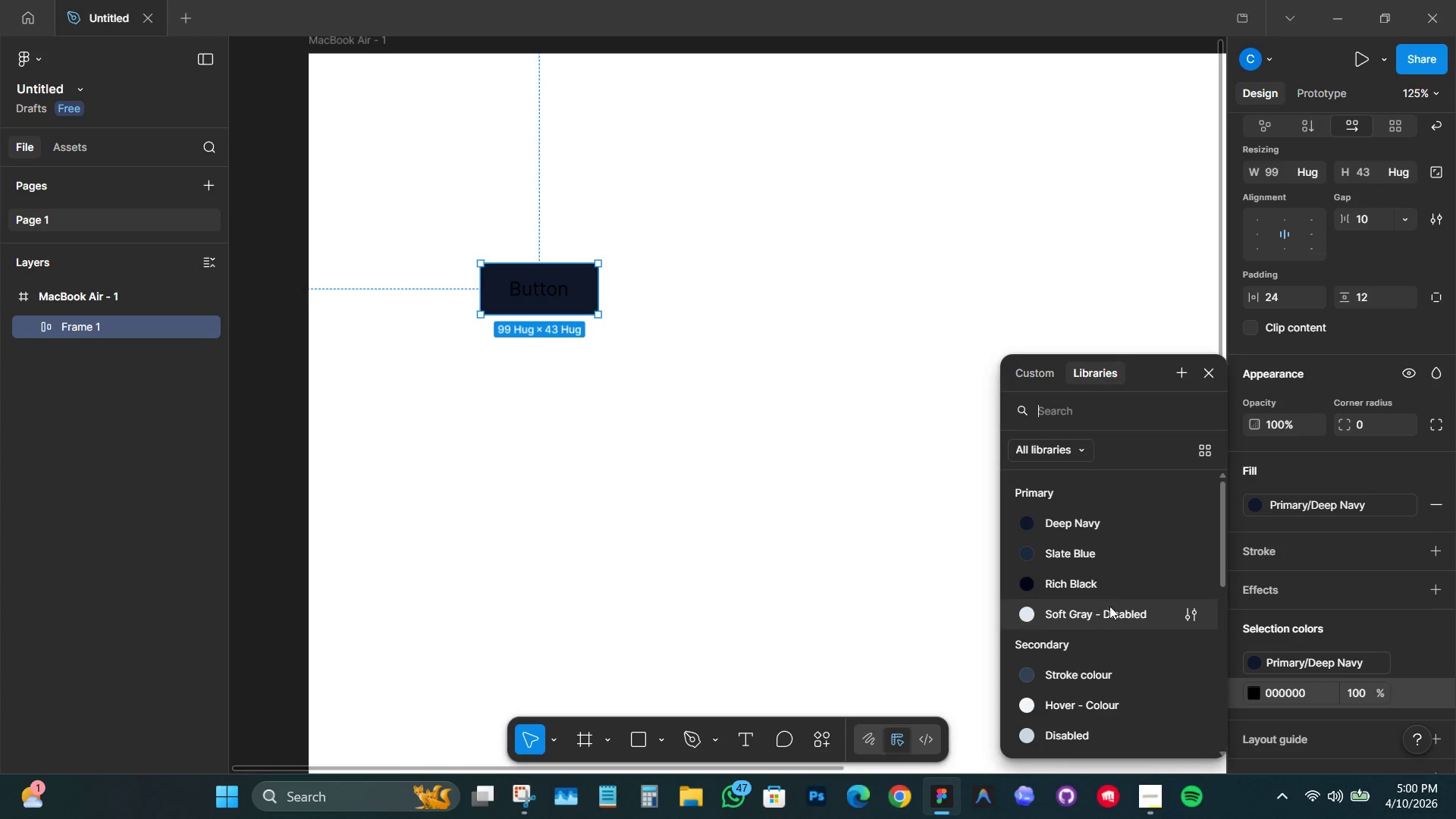 
left_click([1332, 611])
 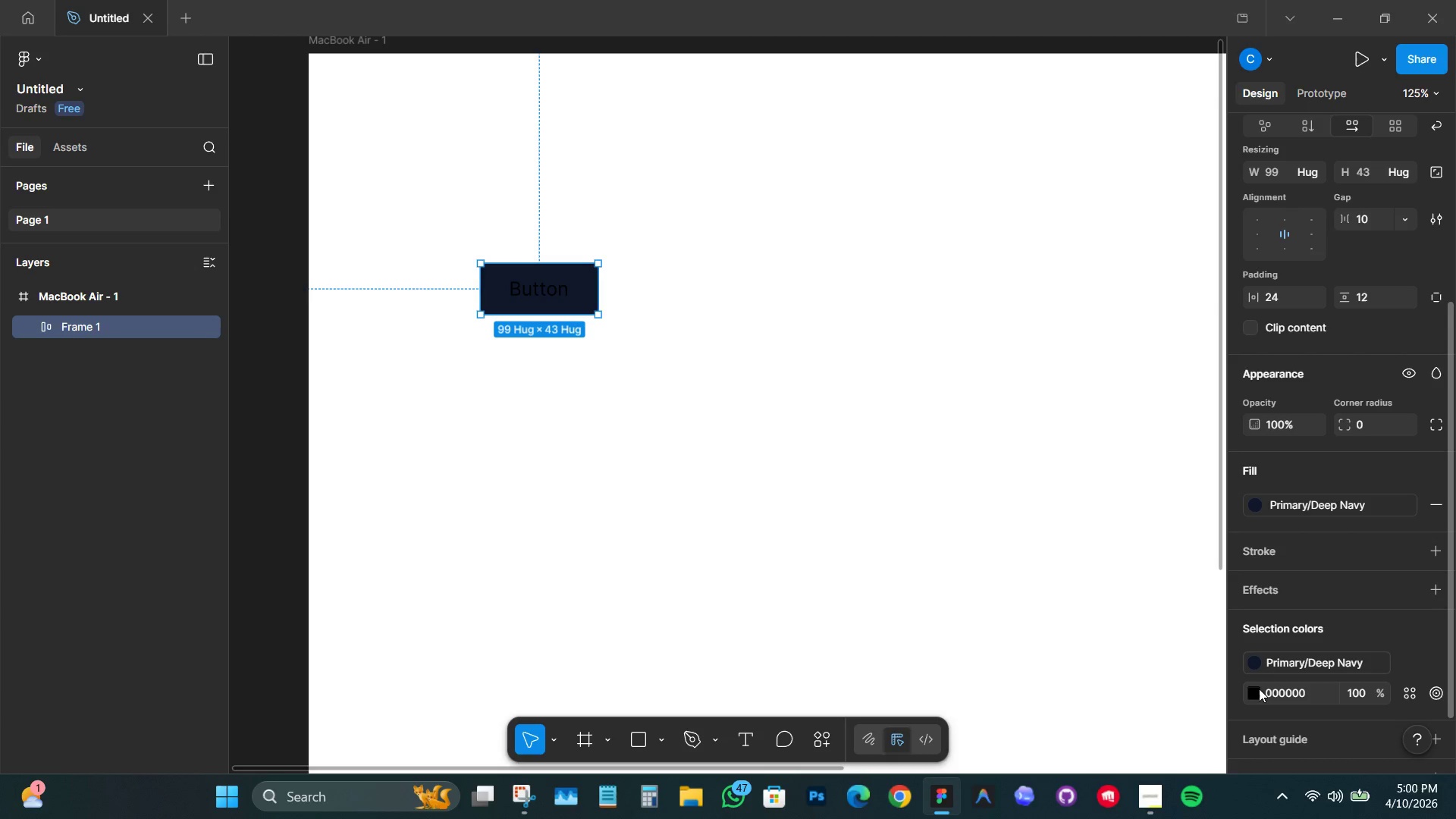 
left_click([1256, 689])
 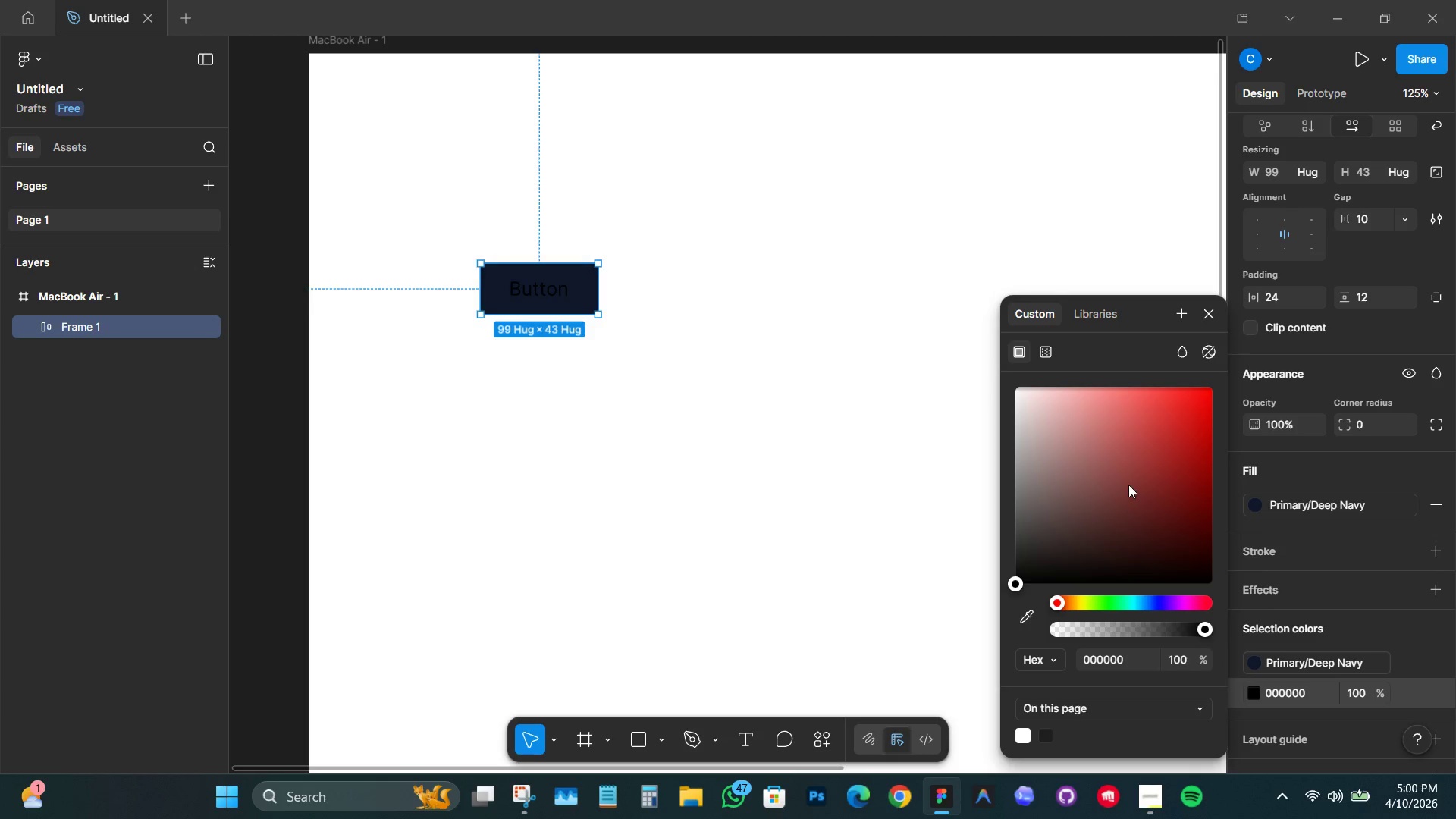 
left_click_drag(start_coordinate=[1128, 485], to_coordinate=[803, 184])
 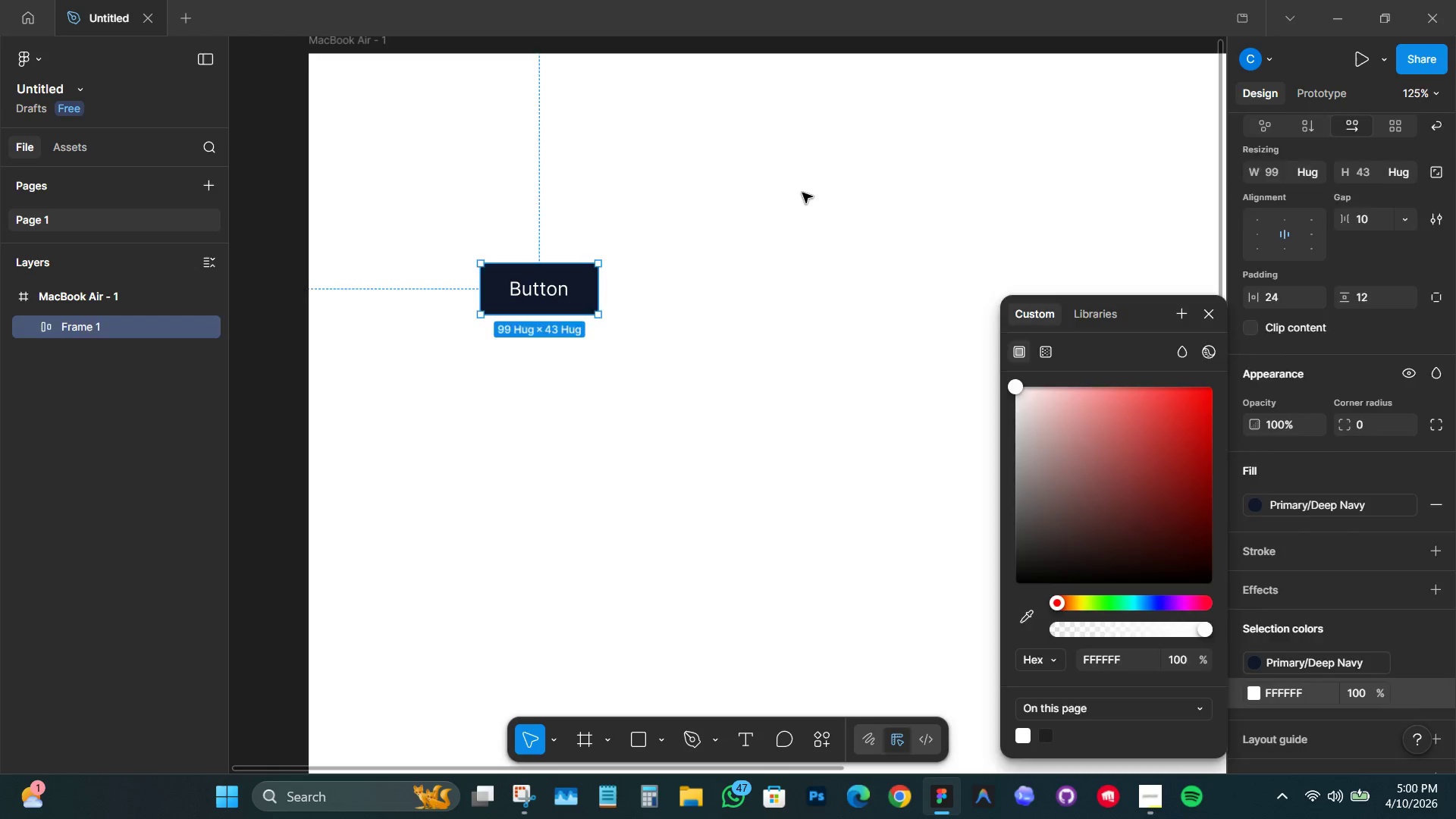 
left_click([802, 193])
 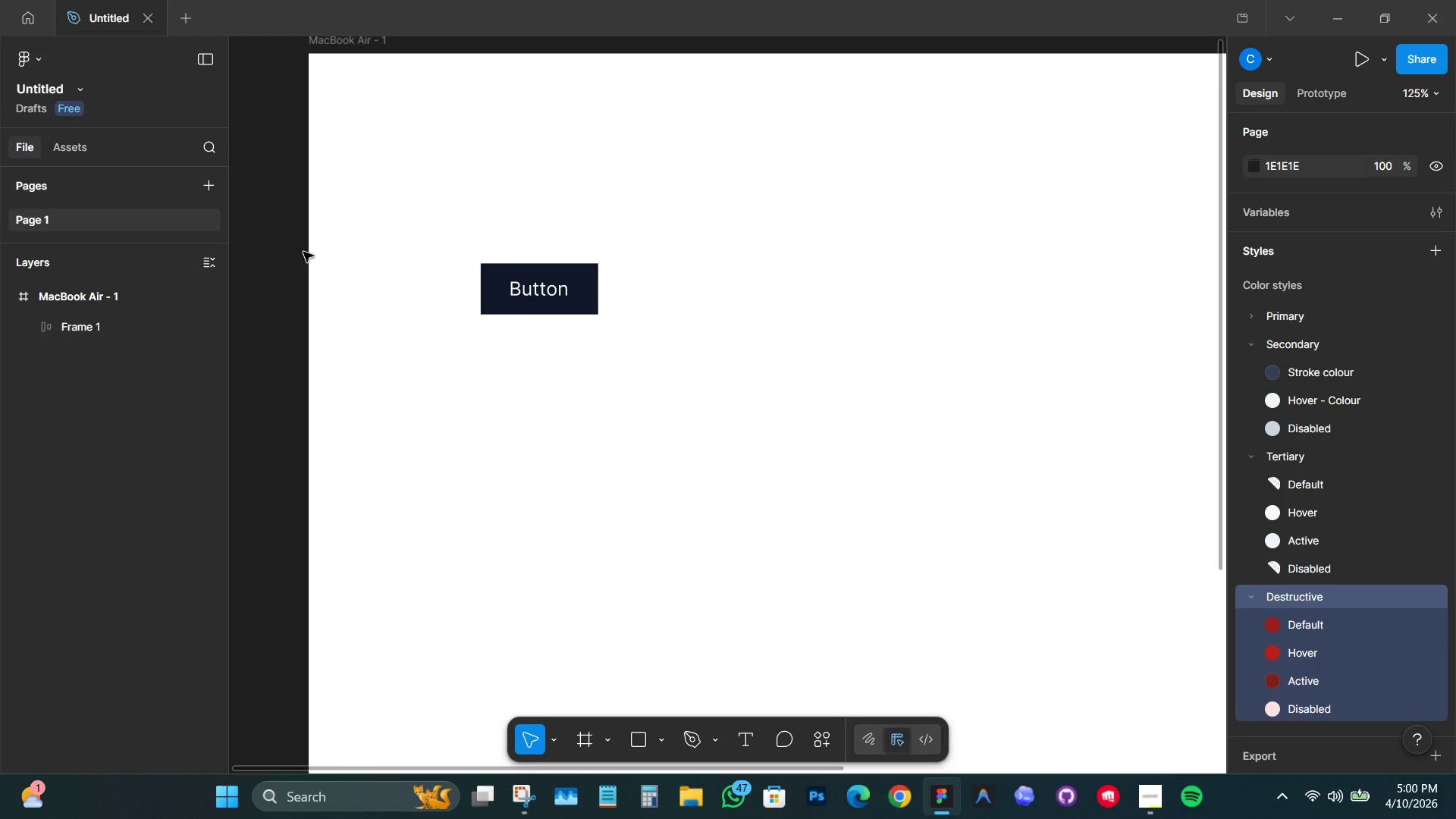 
left_click([262, 246])
 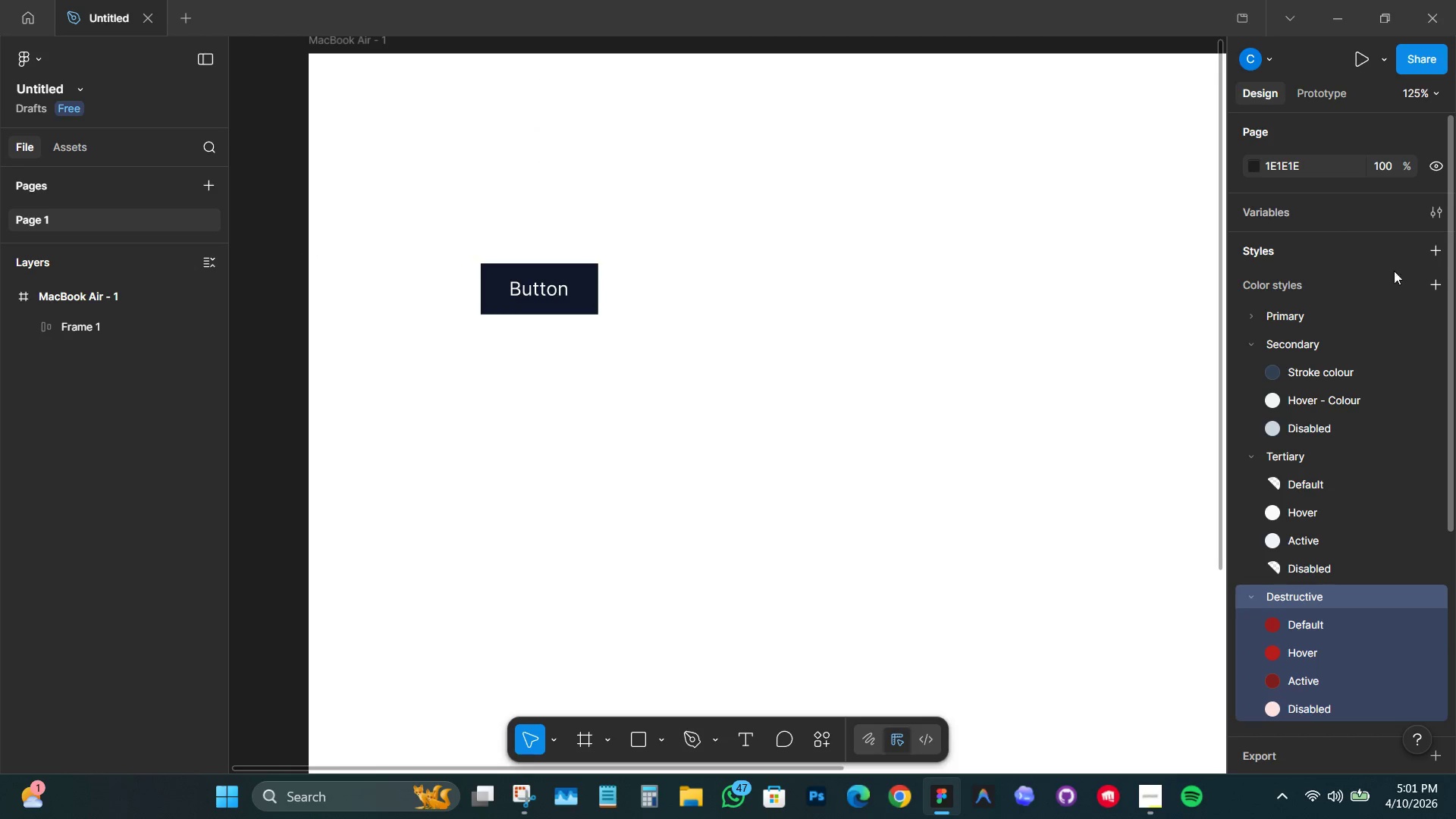 
left_click([1436, 250])
 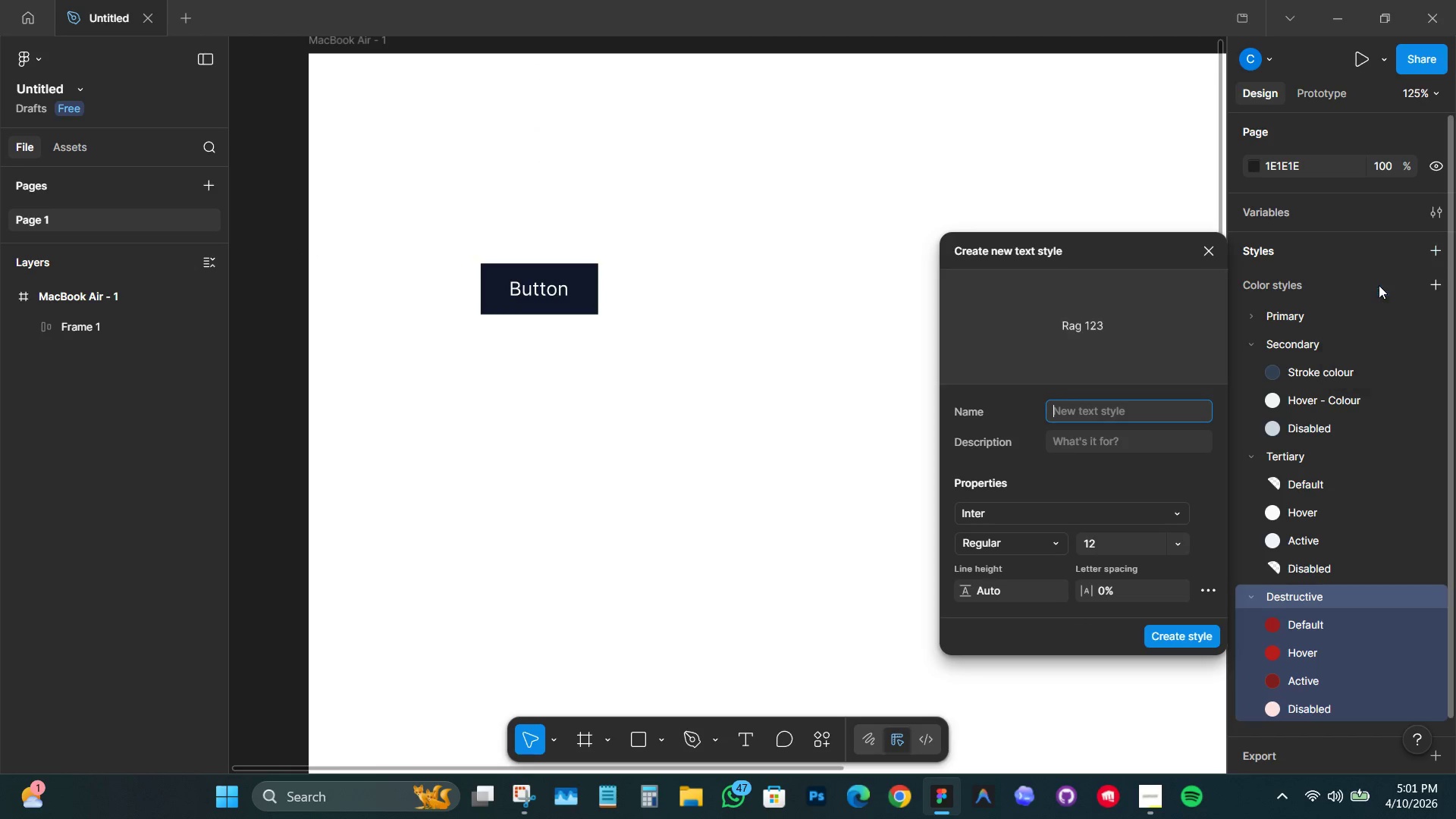 
type(Net)
key(Backspace)
type(utral/ White)
 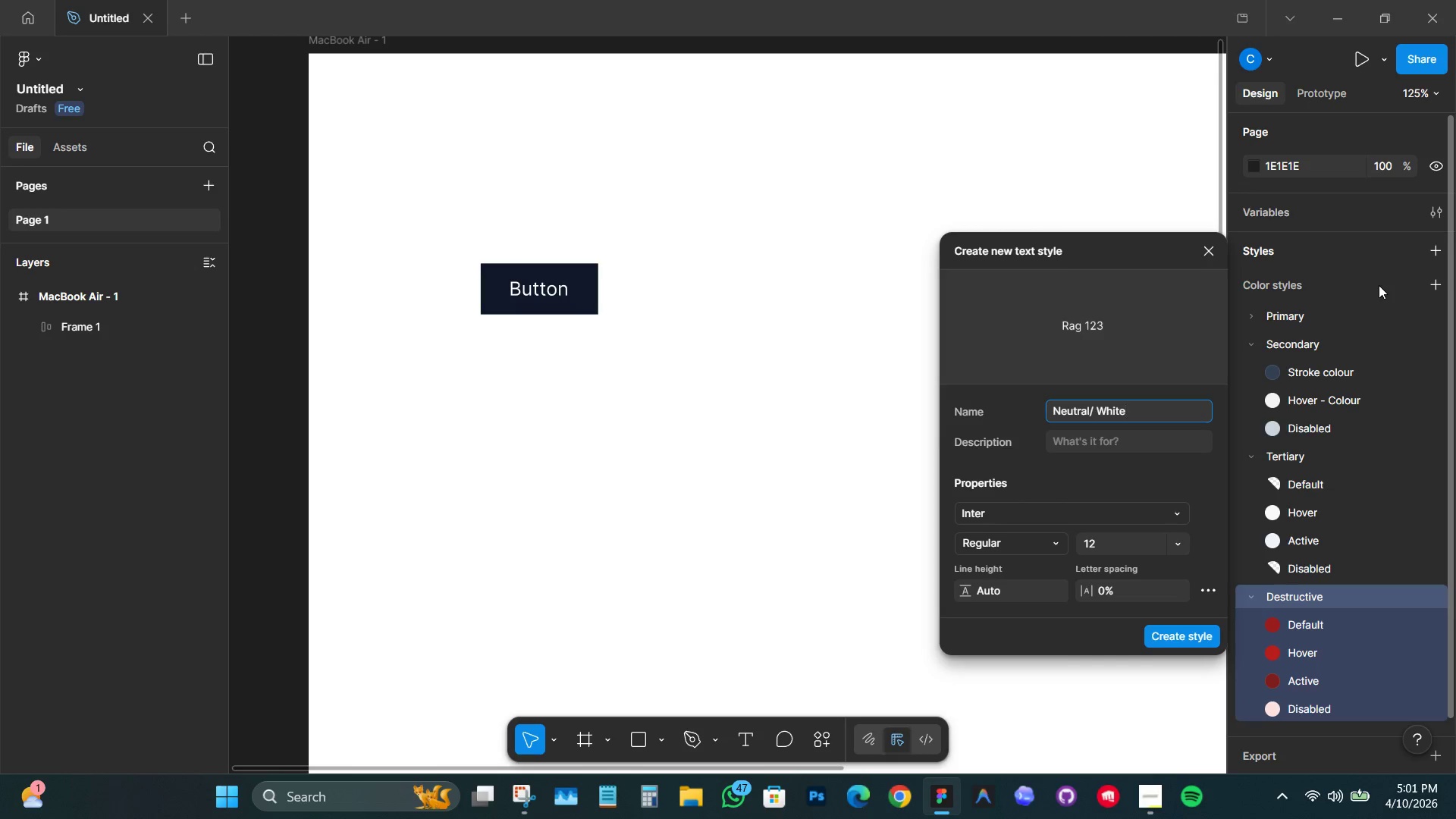 
left_click([1210, 250])
 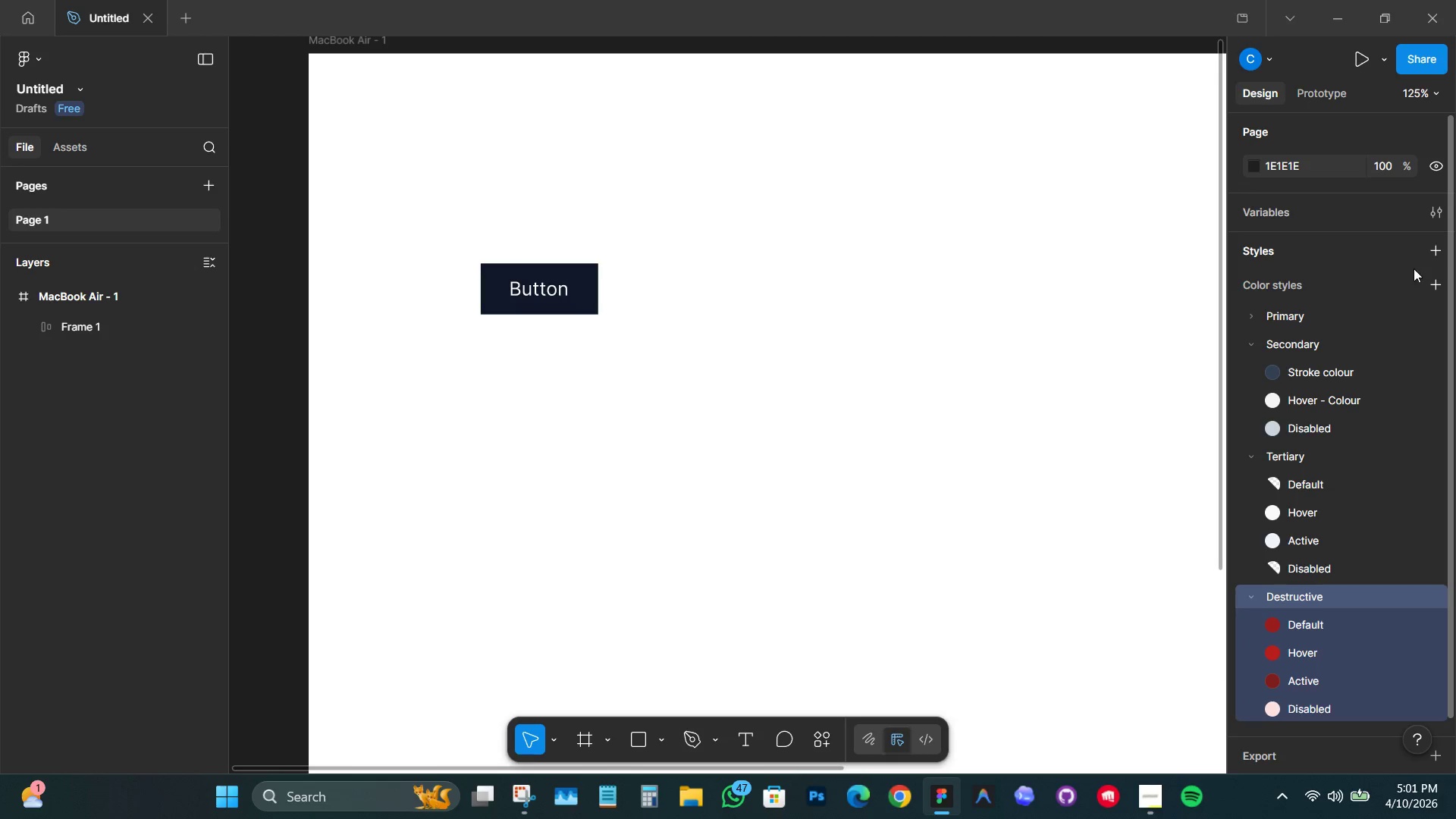 
left_click([1430, 252])
 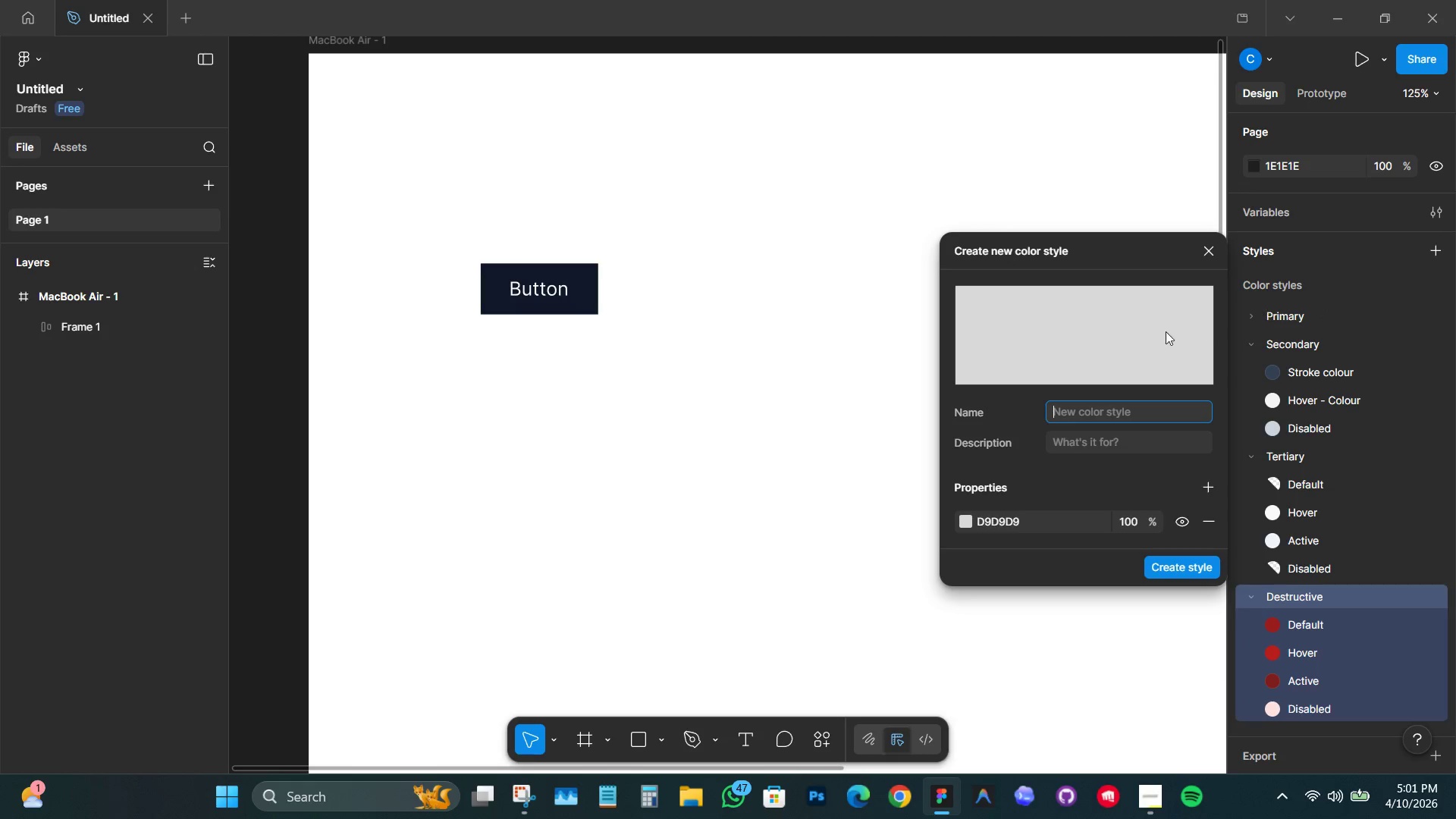 
type(Neutral/ White)
 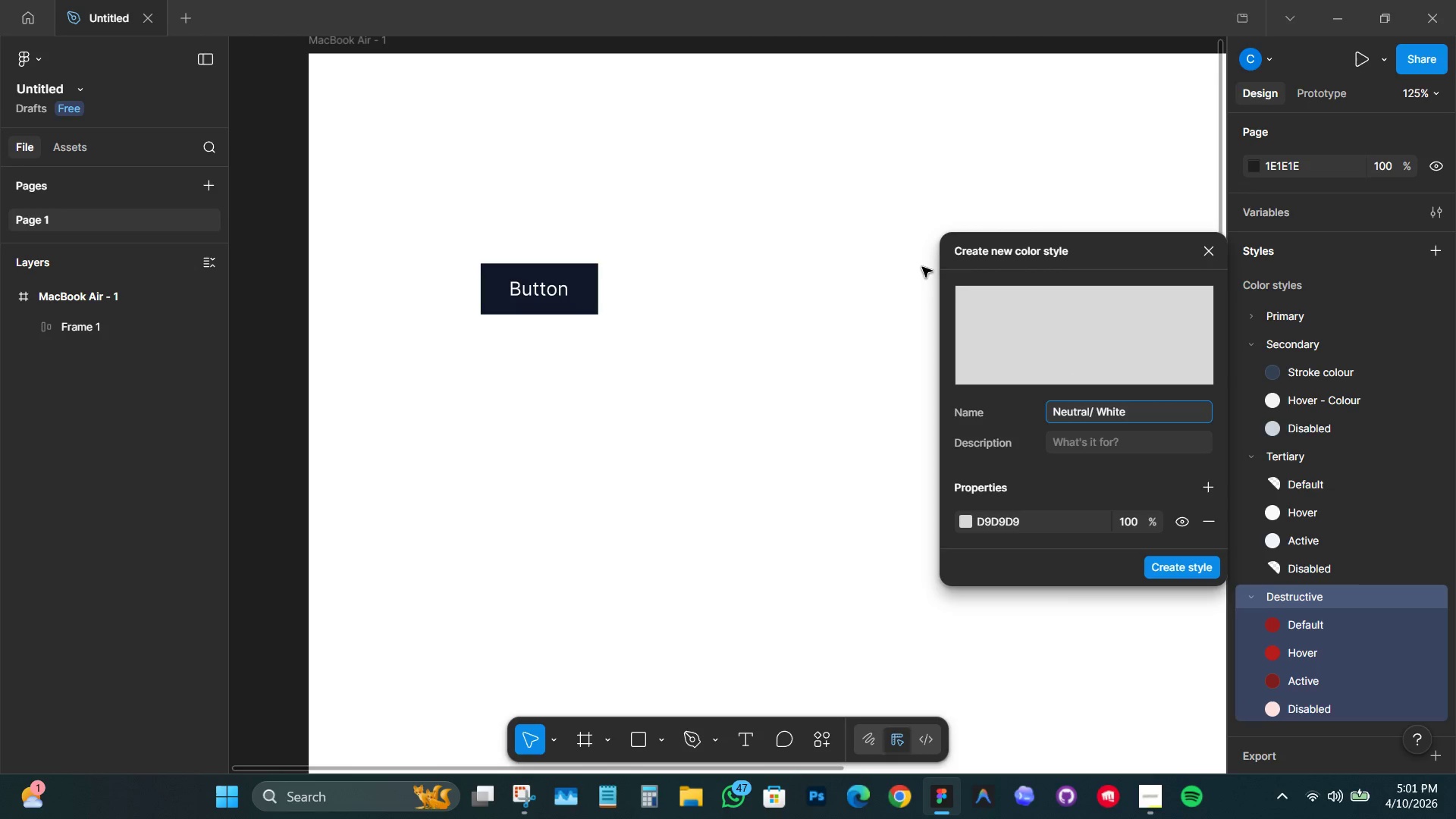 
mouse_move([952, 503])
 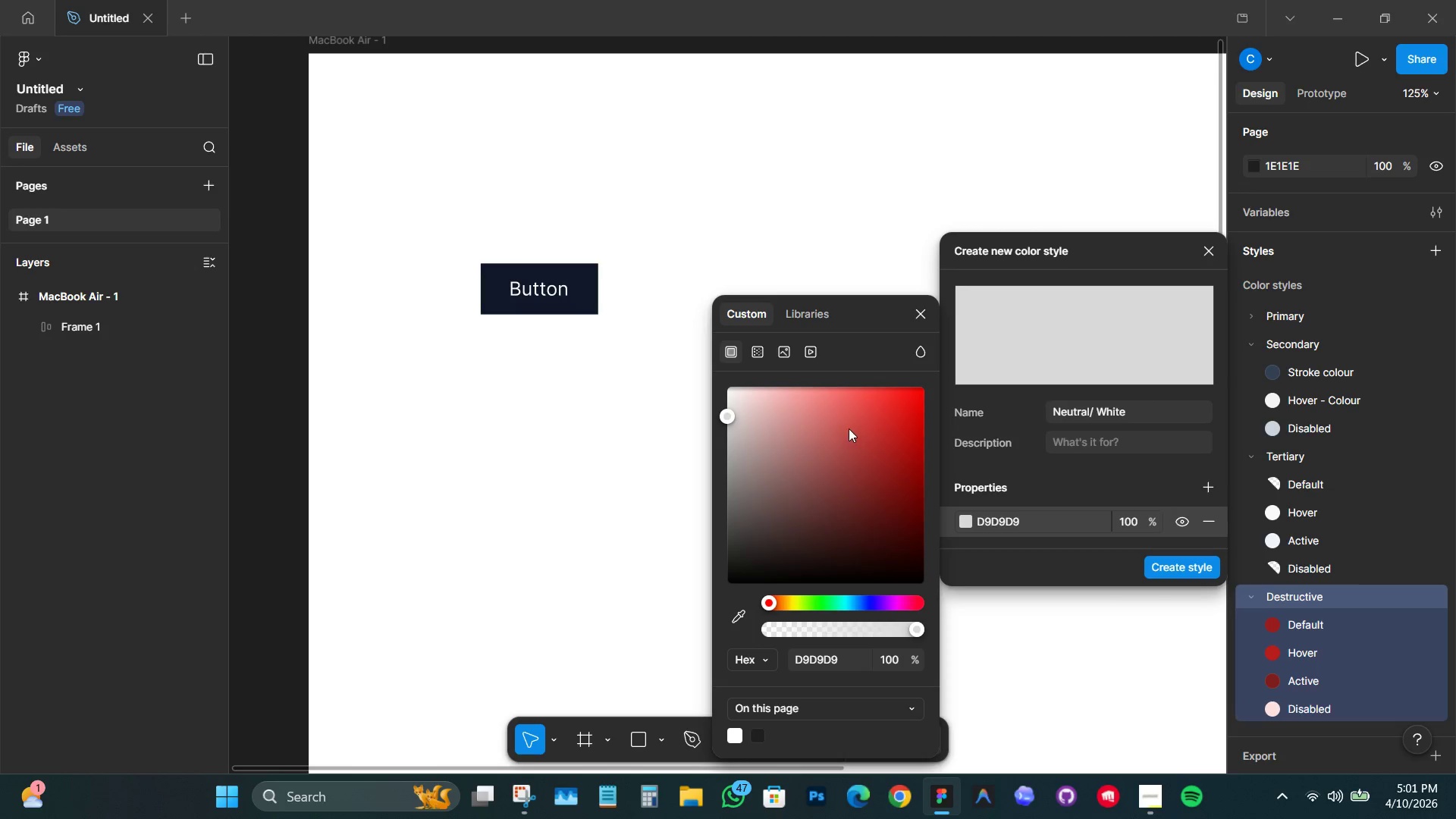 
left_click_drag(start_coordinate=[846, 428], to_coordinate=[610, 297])
 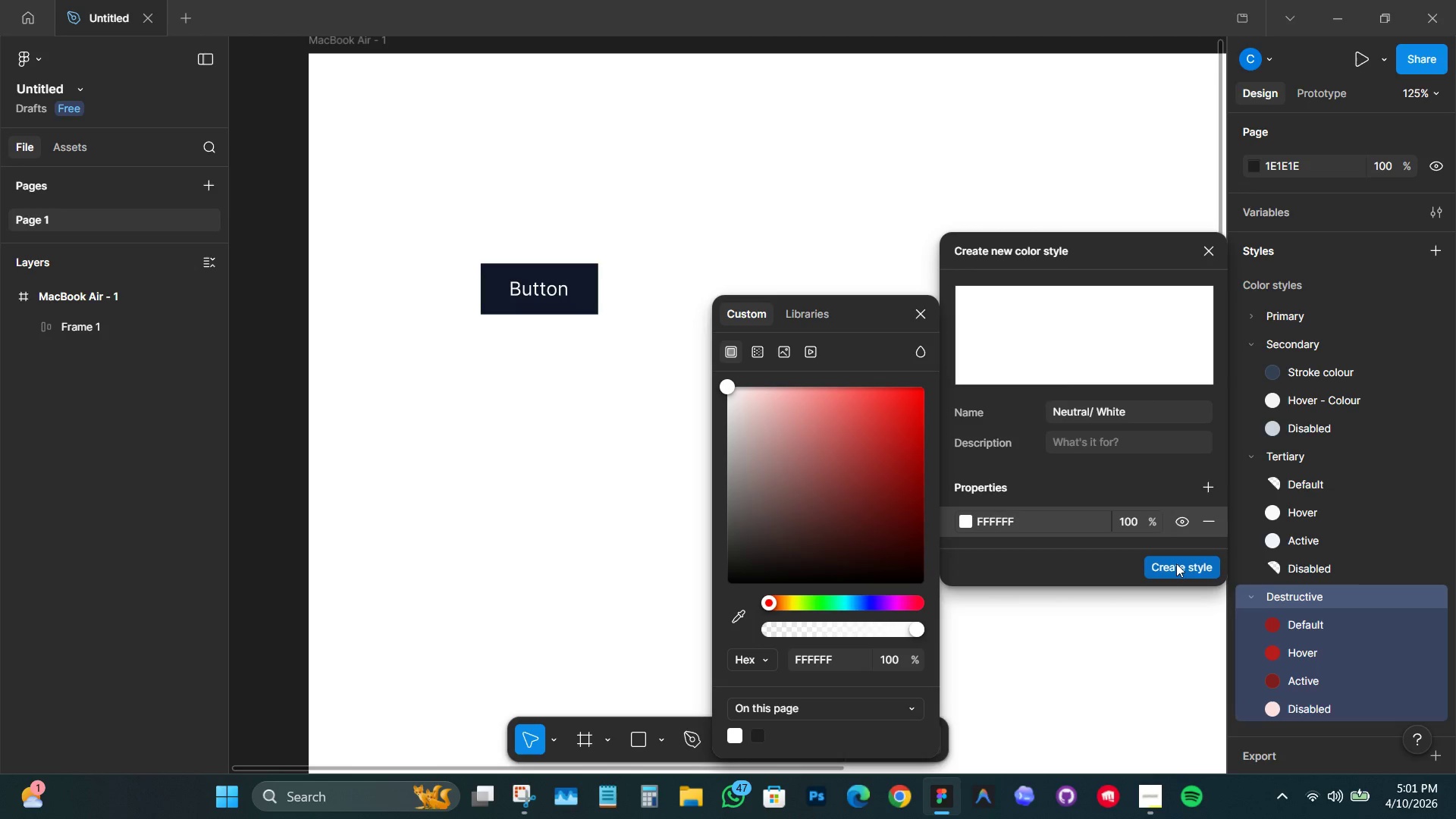 
left_click([1176, 563])
 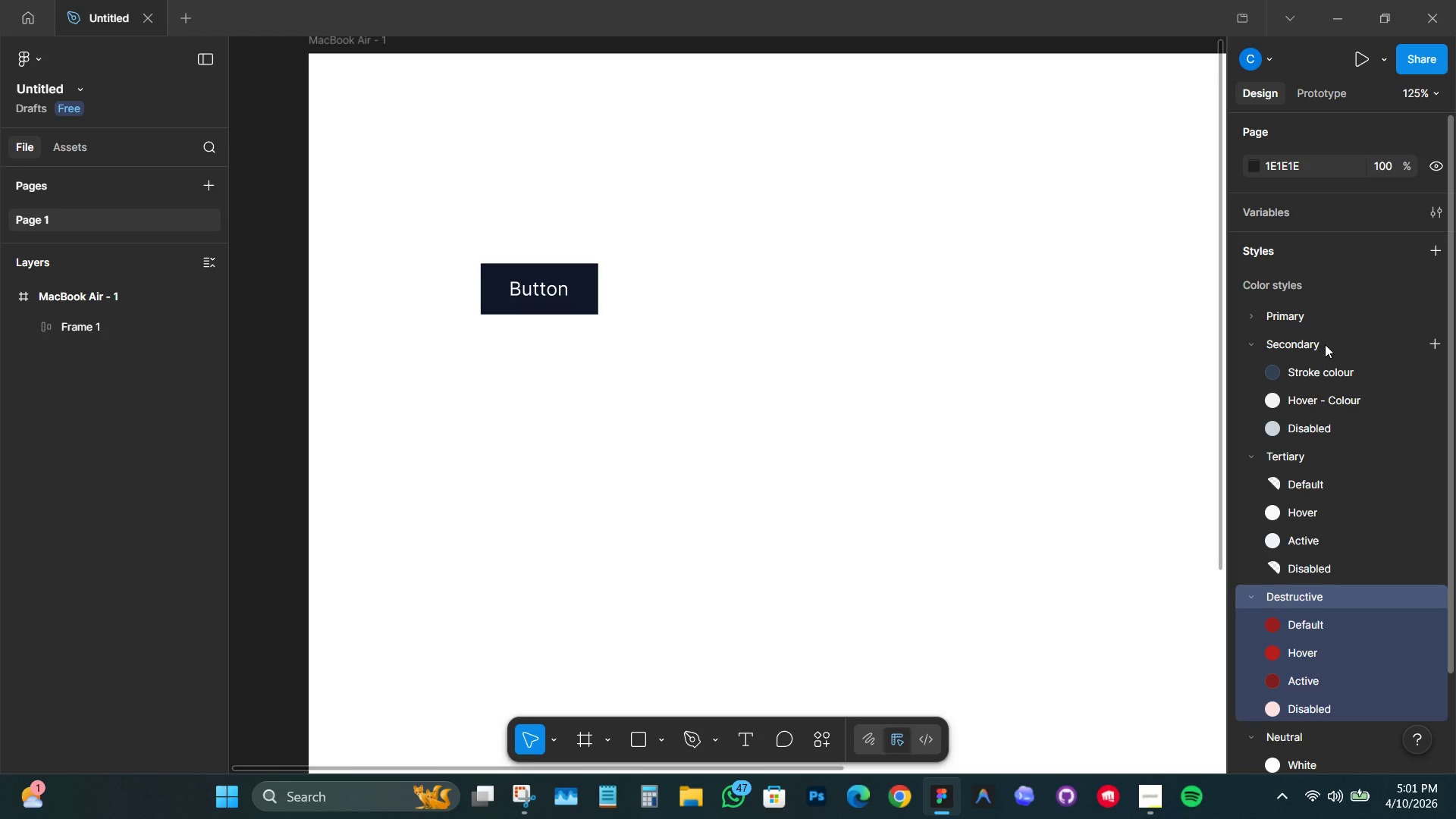 
scroll: coordinate [1329, 400], scroll_direction: down, amount: 4.0
 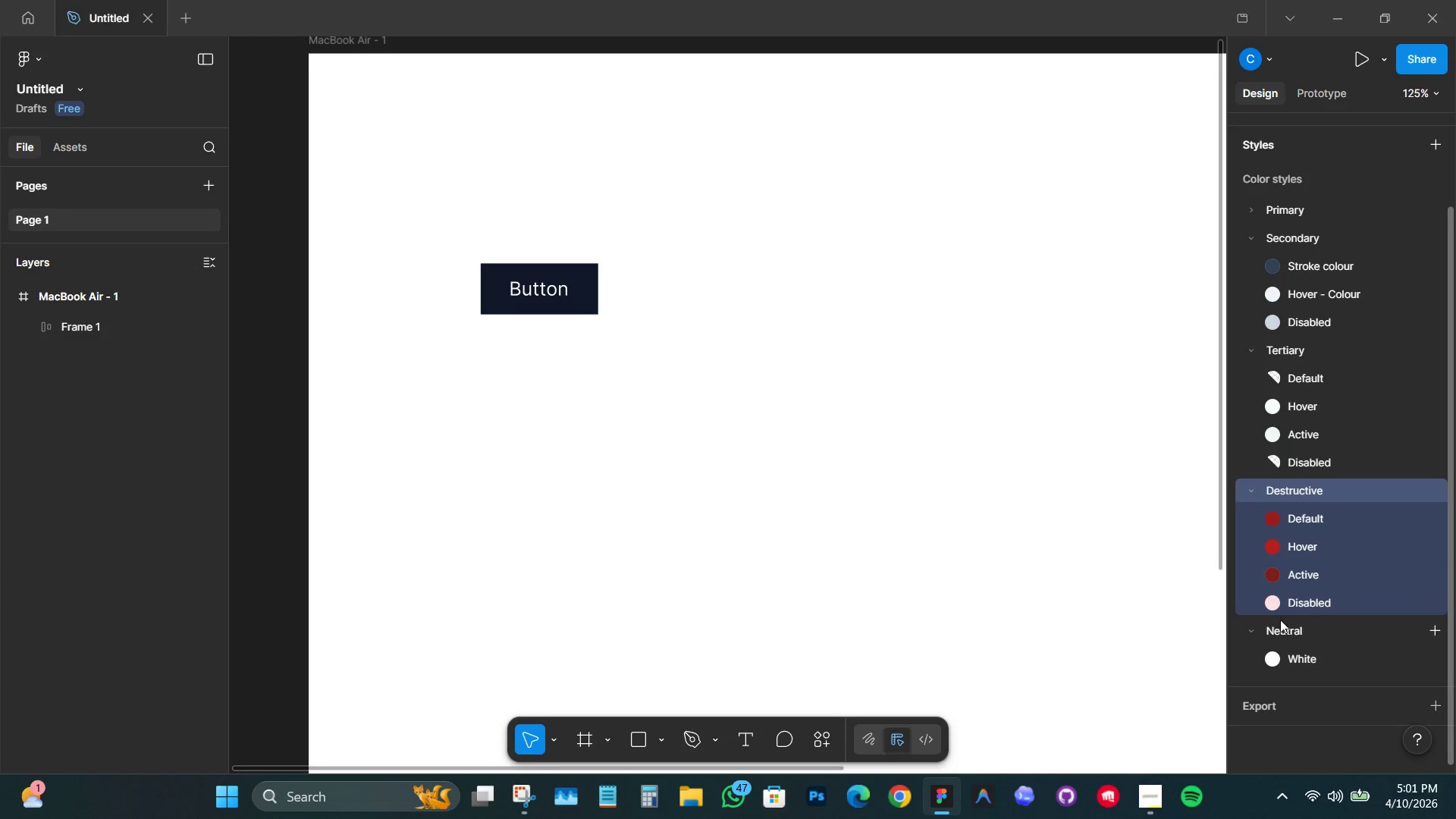 
left_click_drag(start_coordinate=[1285, 628], to_coordinate=[1276, 199])
 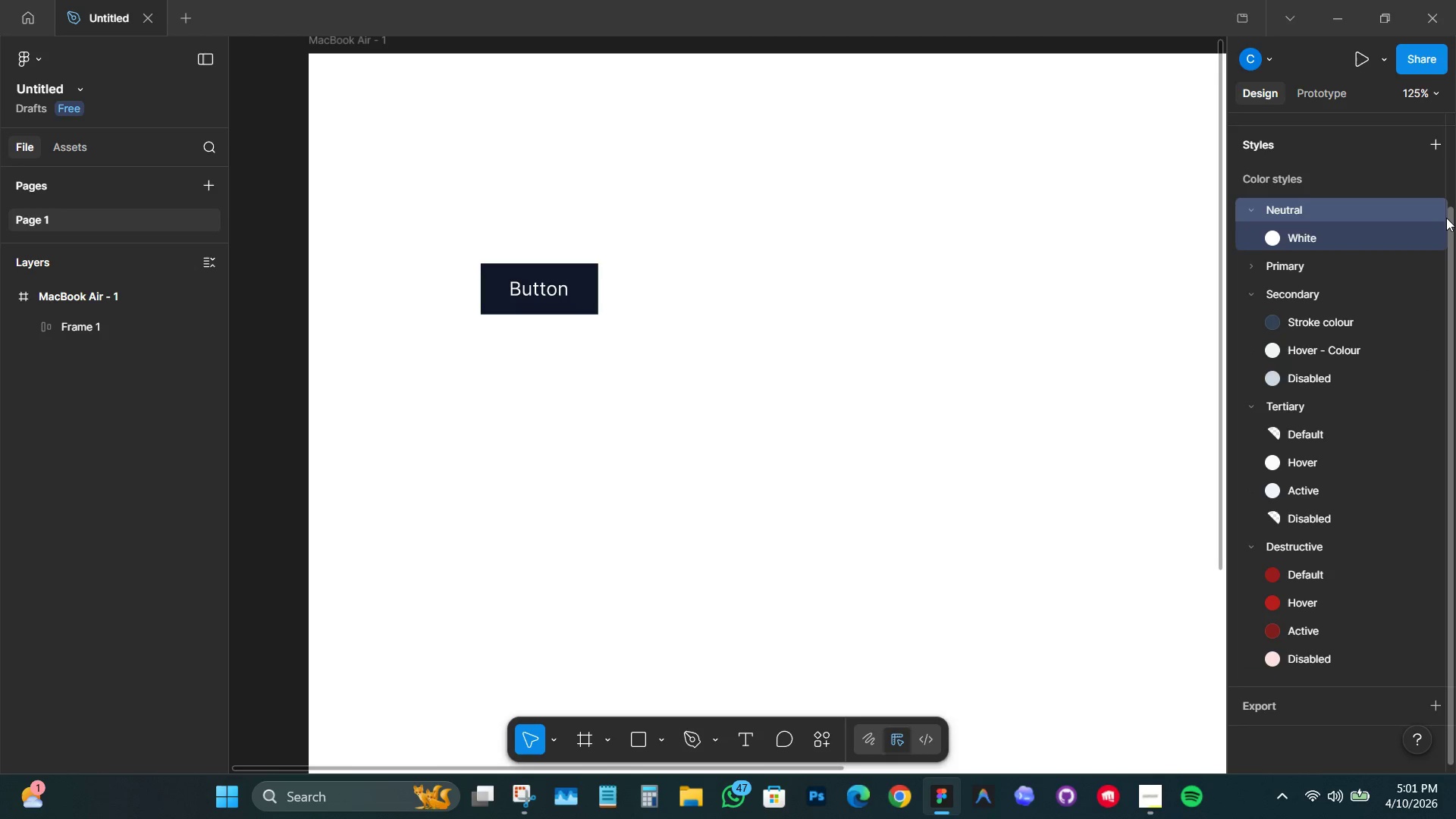 
left_click([1437, 212])
 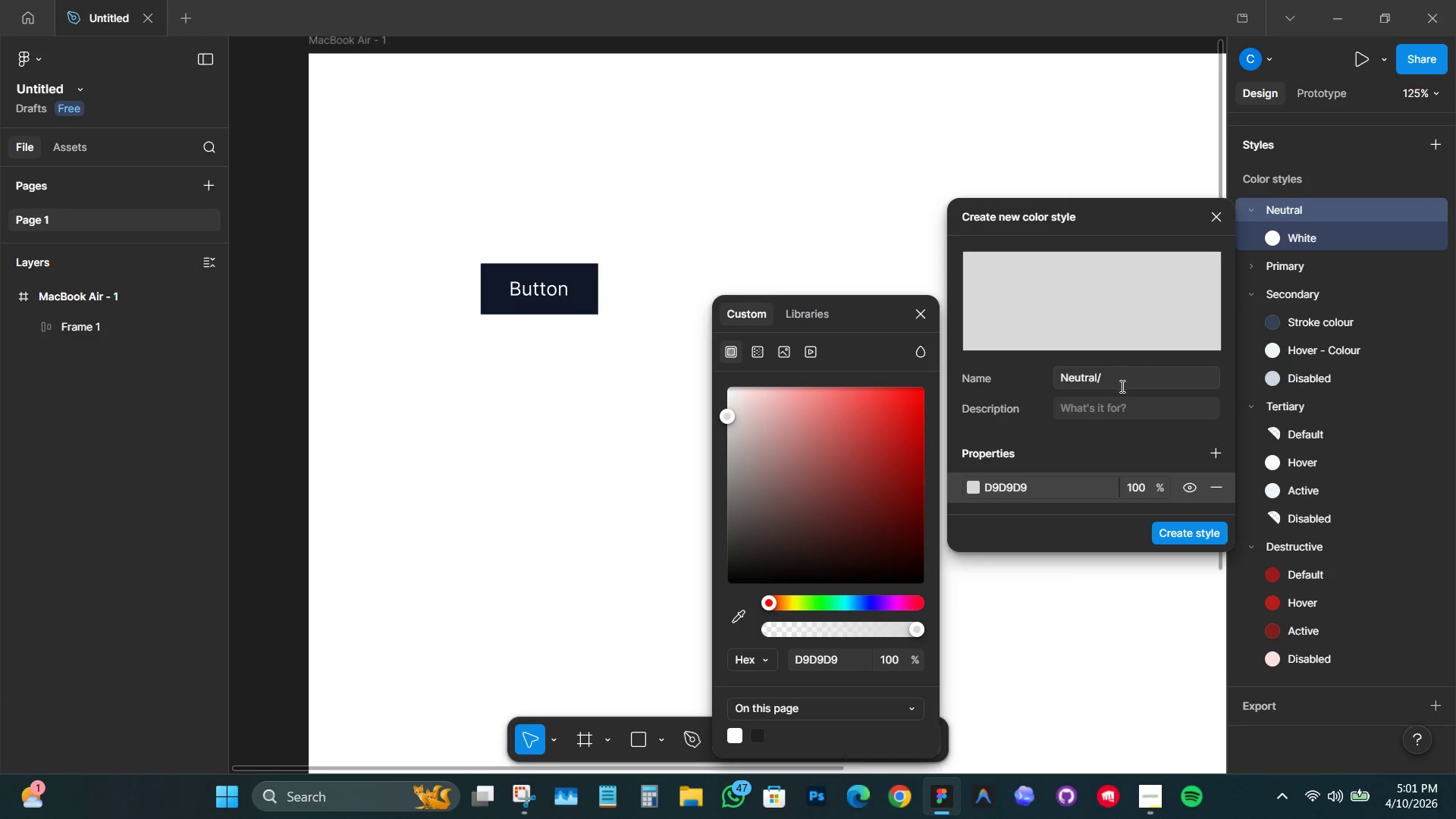 
left_click([1123, 380])
 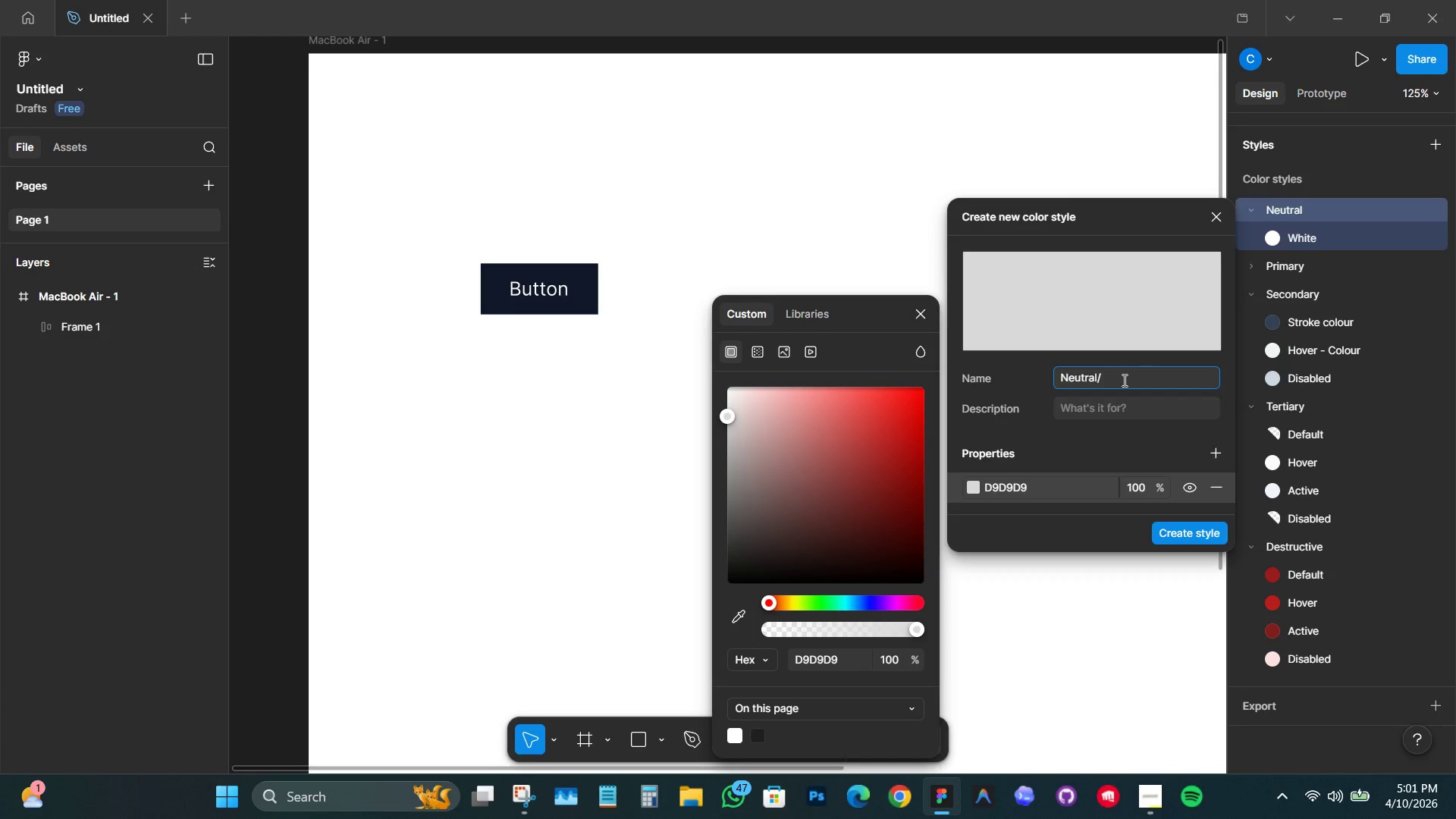 
type( Black)
 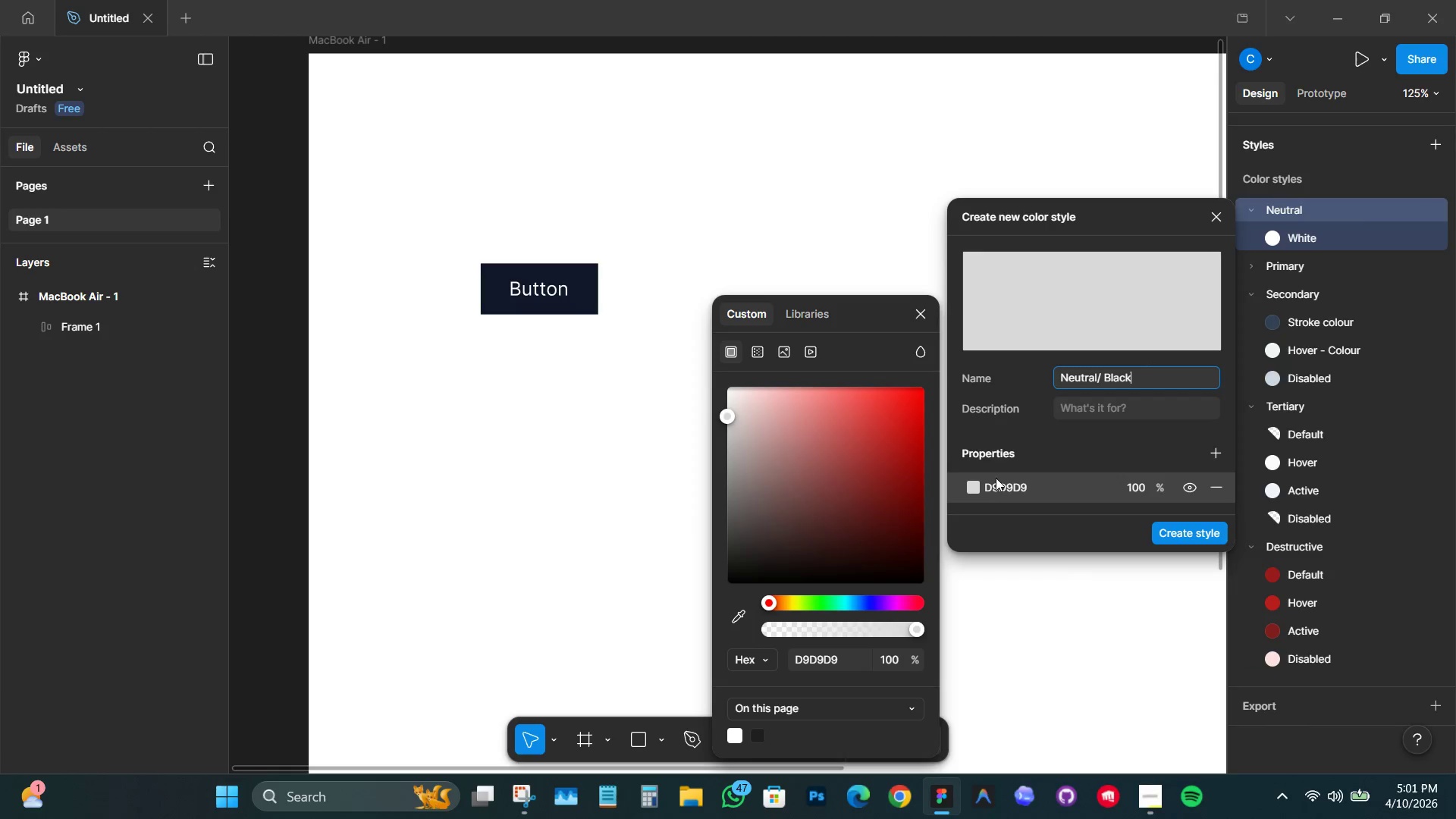 
left_click([973, 486])
 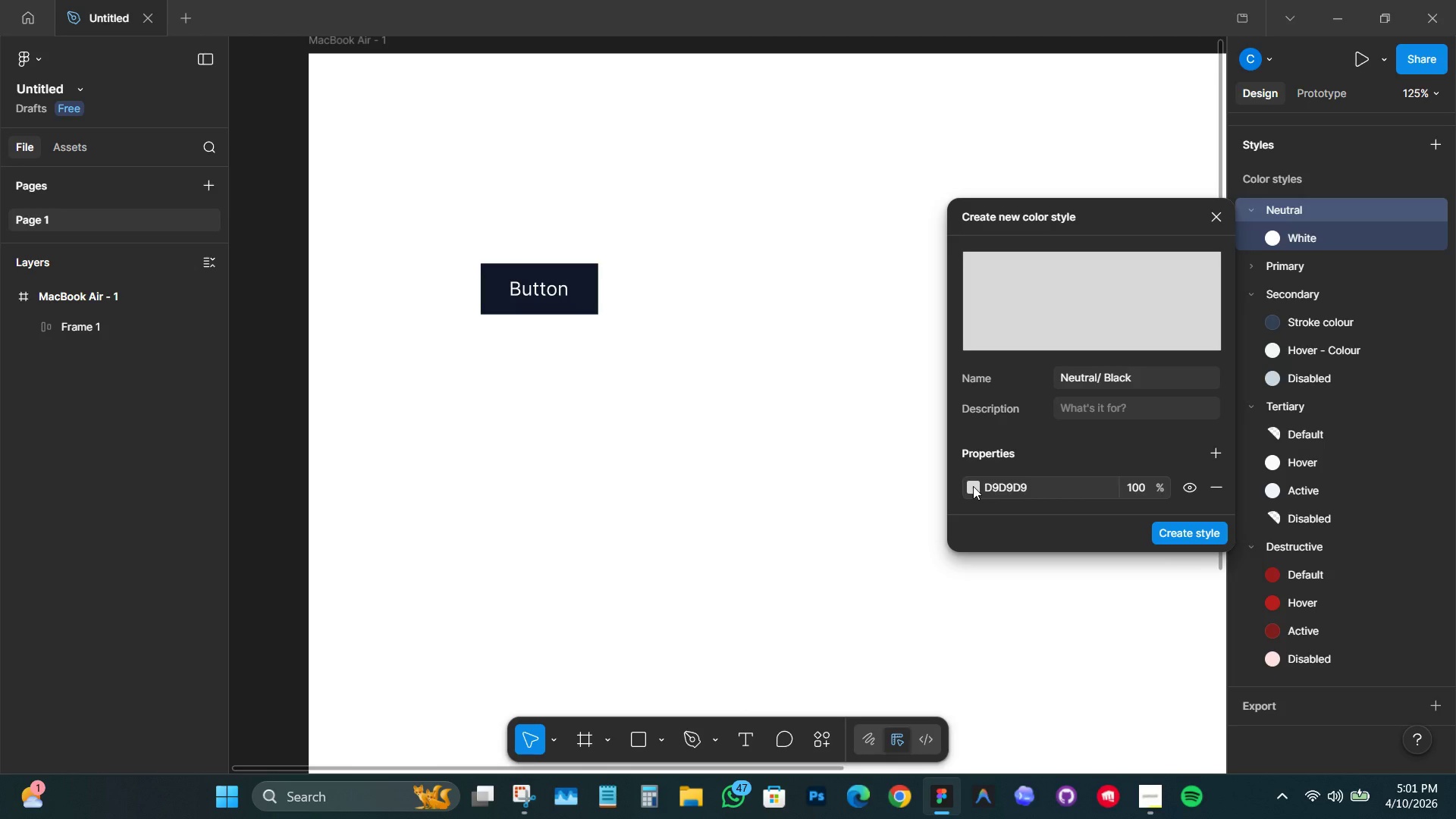 
left_click([973, 486])
 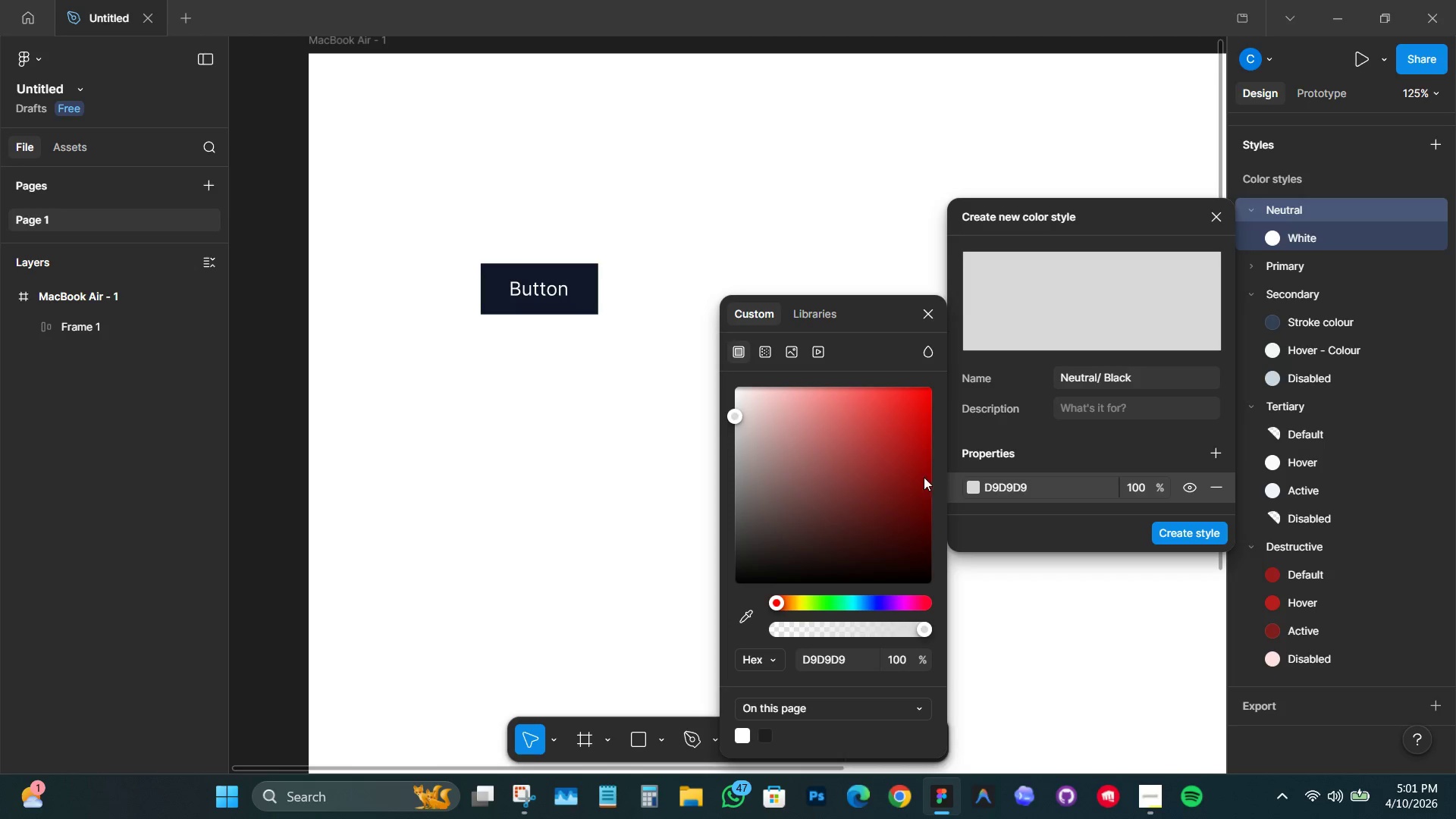 
left_click_drag(start_coordinate=[897, 475], to_coordinate=[622, 681])
 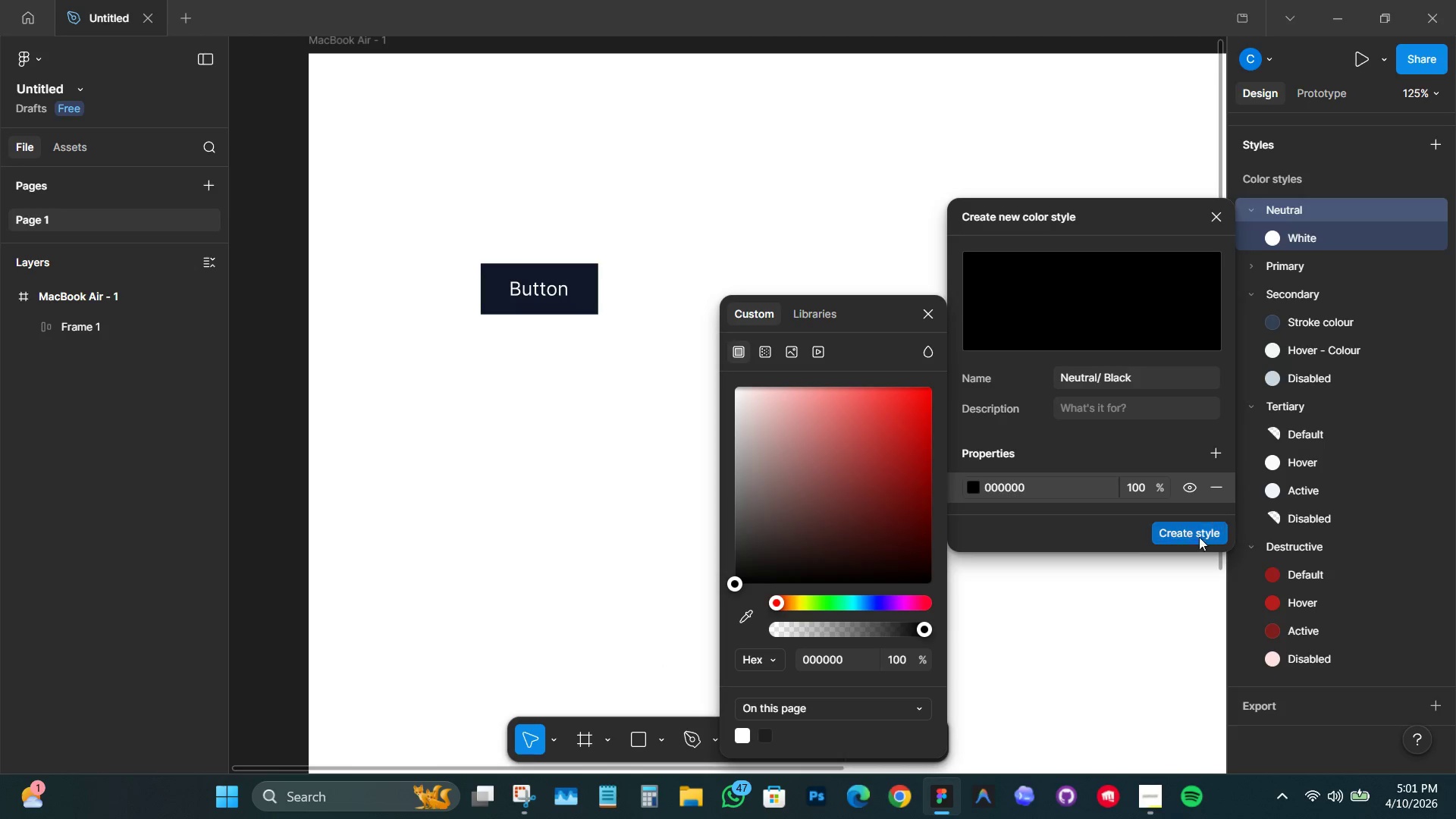 
left_click([1197, 539])
 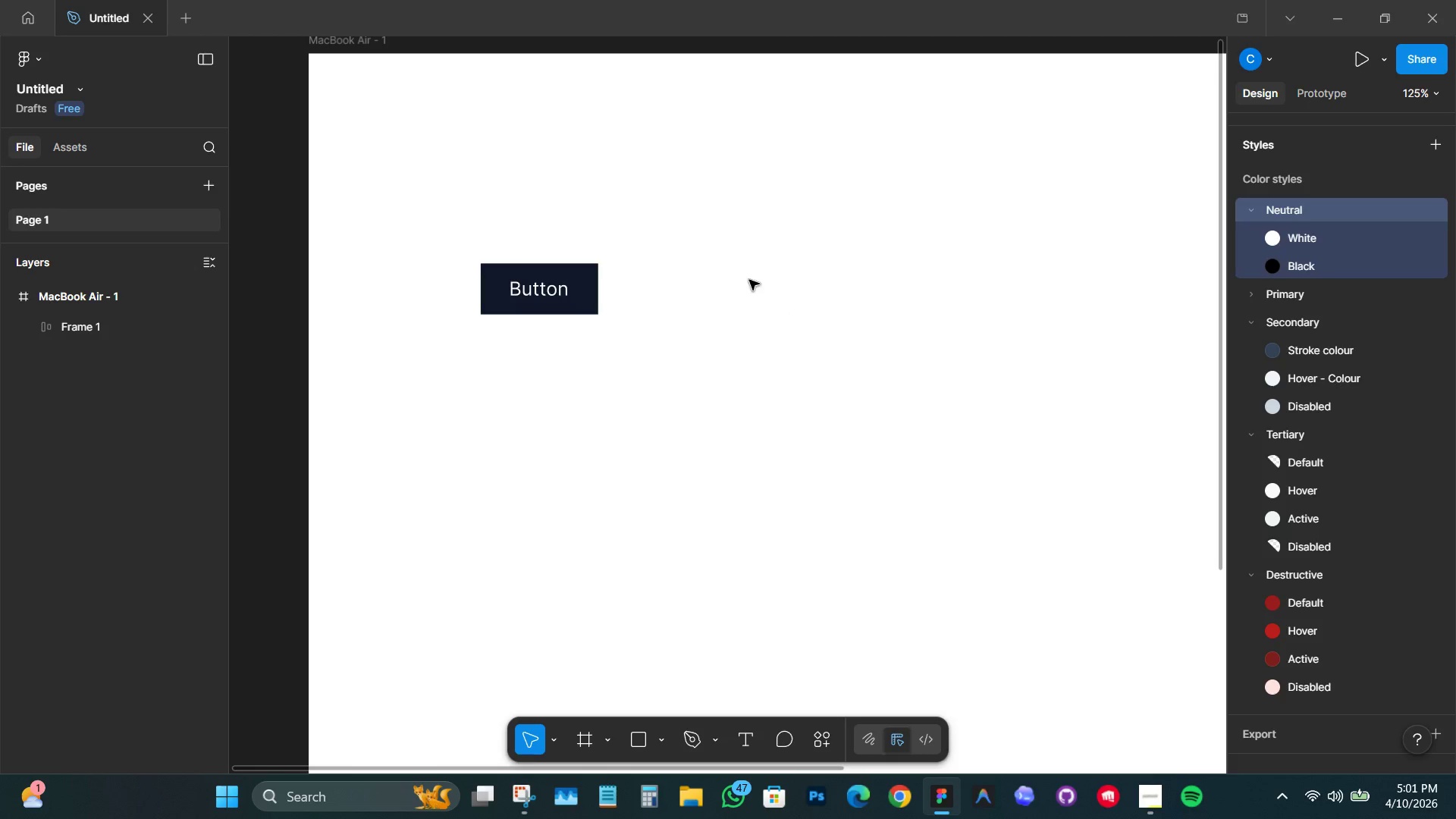 
left_click([699, 224])
 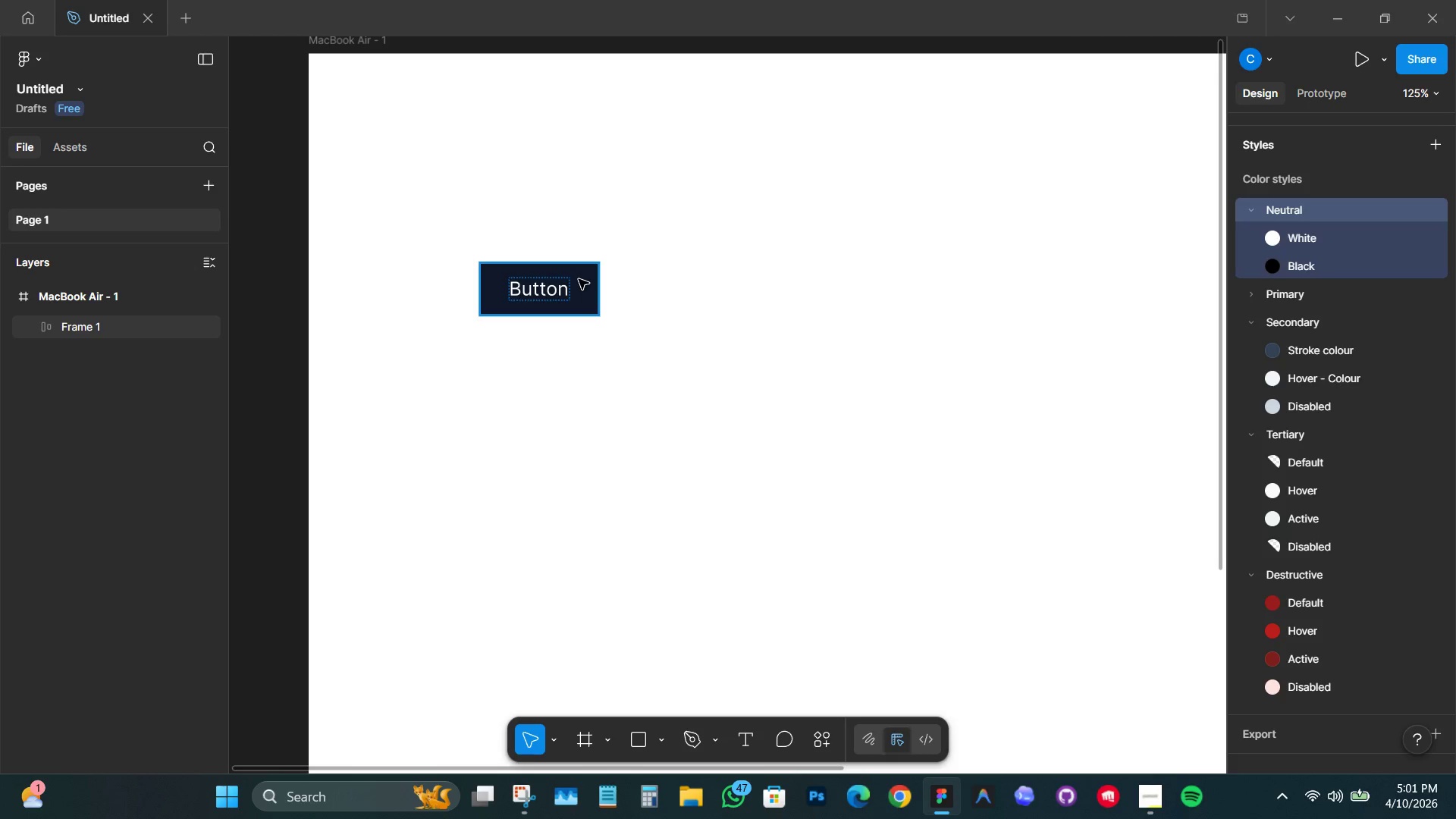 
left_click([579, 279])
 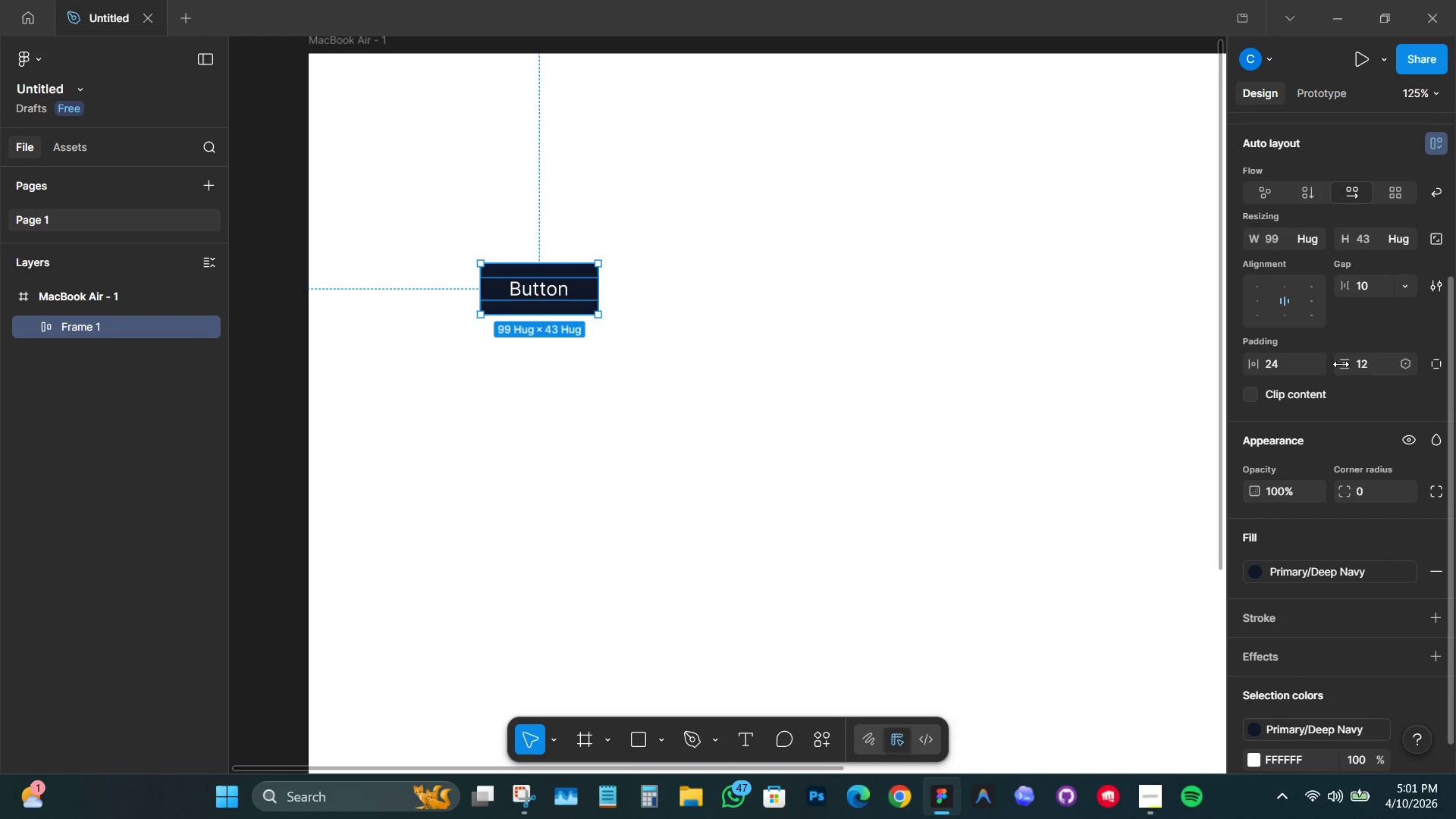 
scroll: coordinate [1347, 441], scroll_direction: down, amount: 1.0
 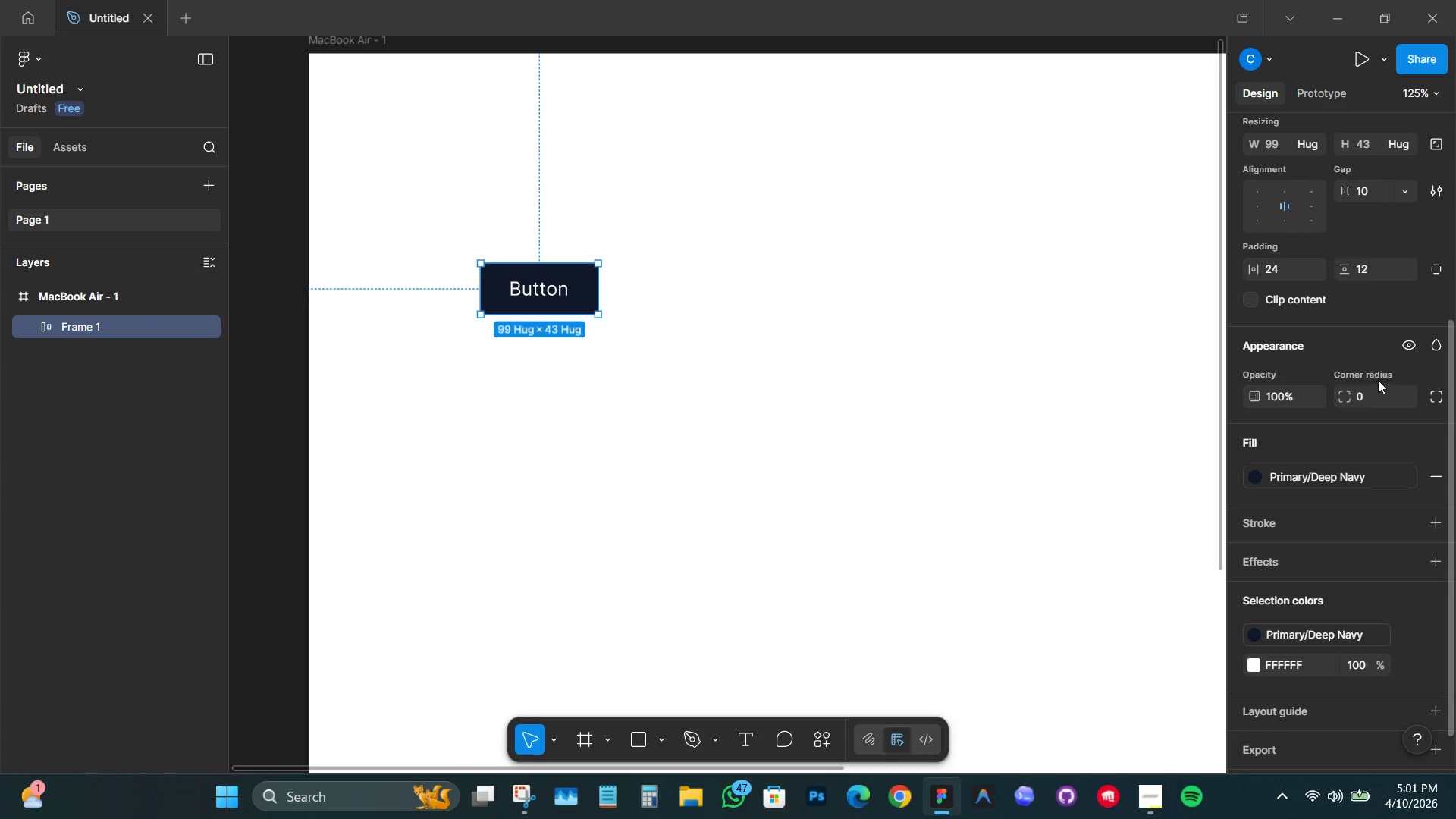 
double_click([1379, 394])
 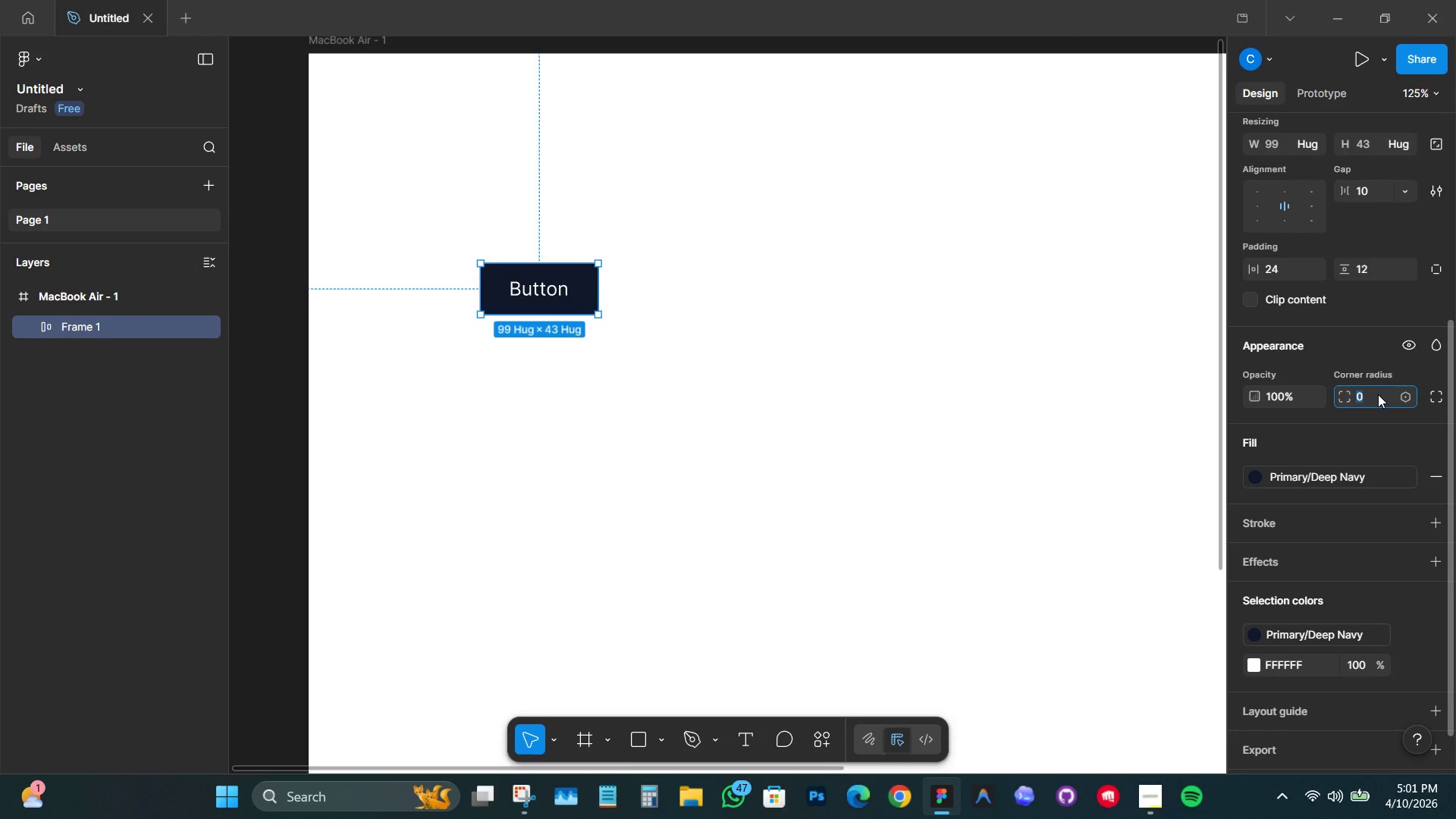 
key(4)
 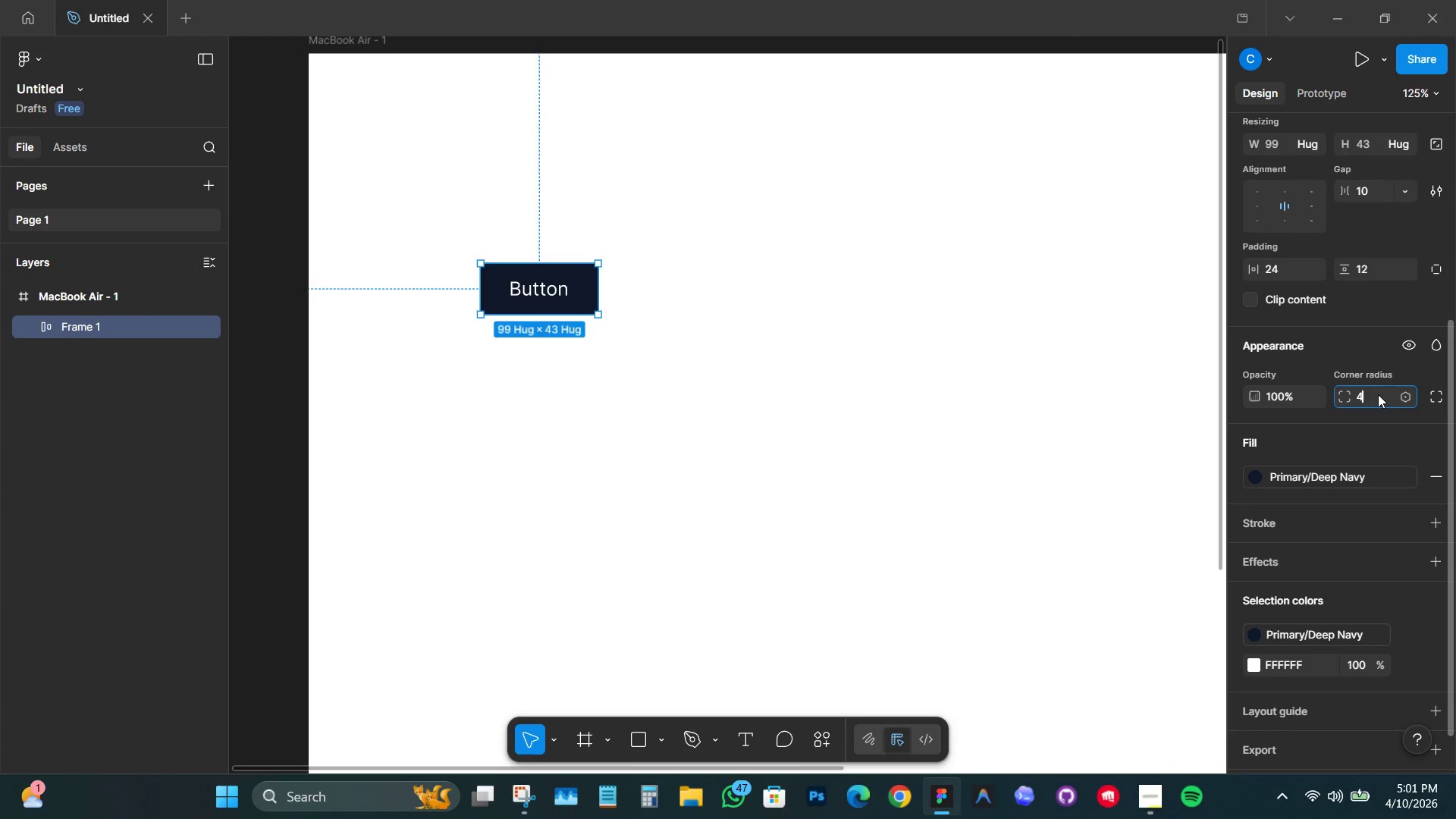 
key(Enter)
 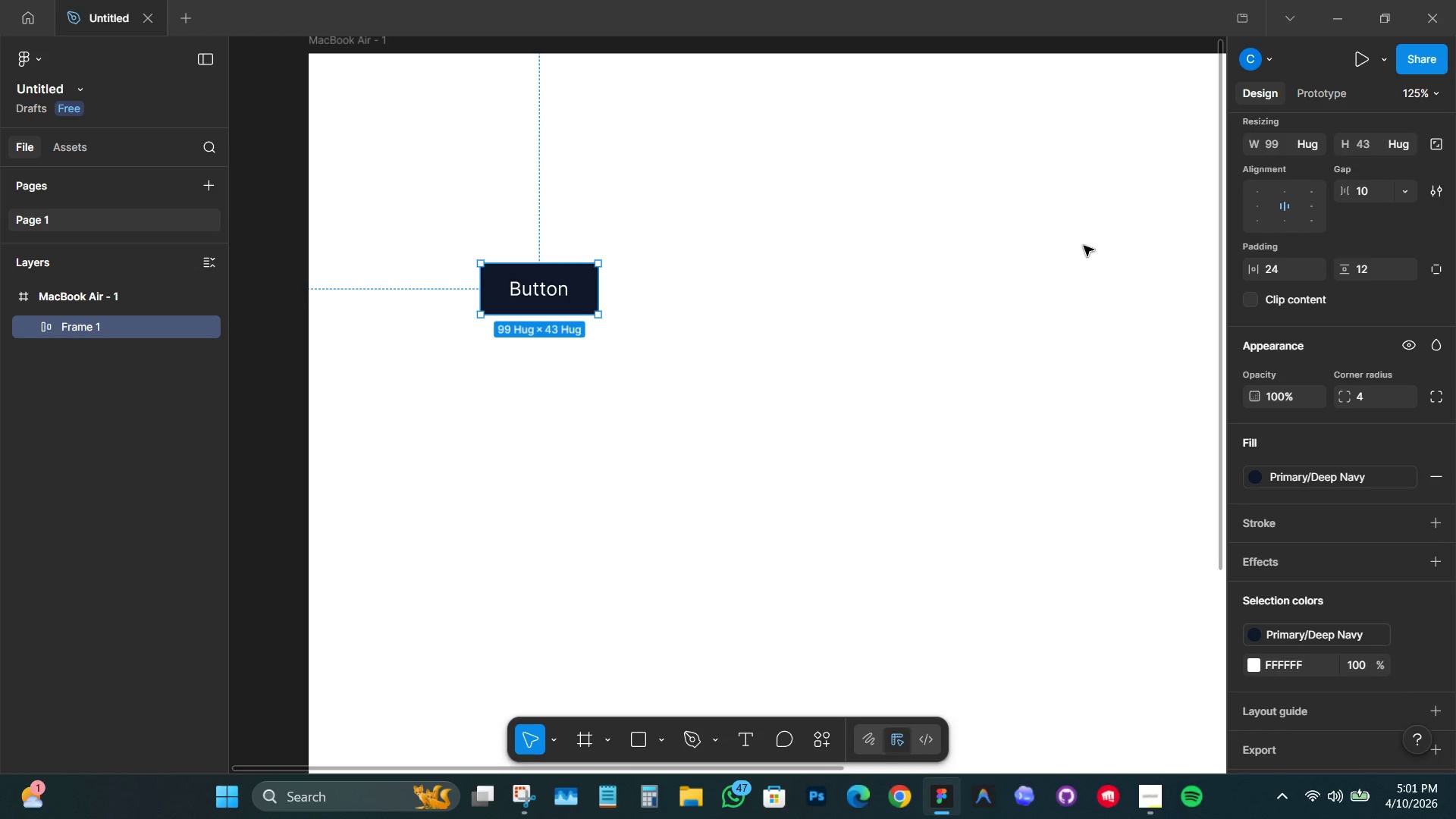 
left_click([932, 204])
 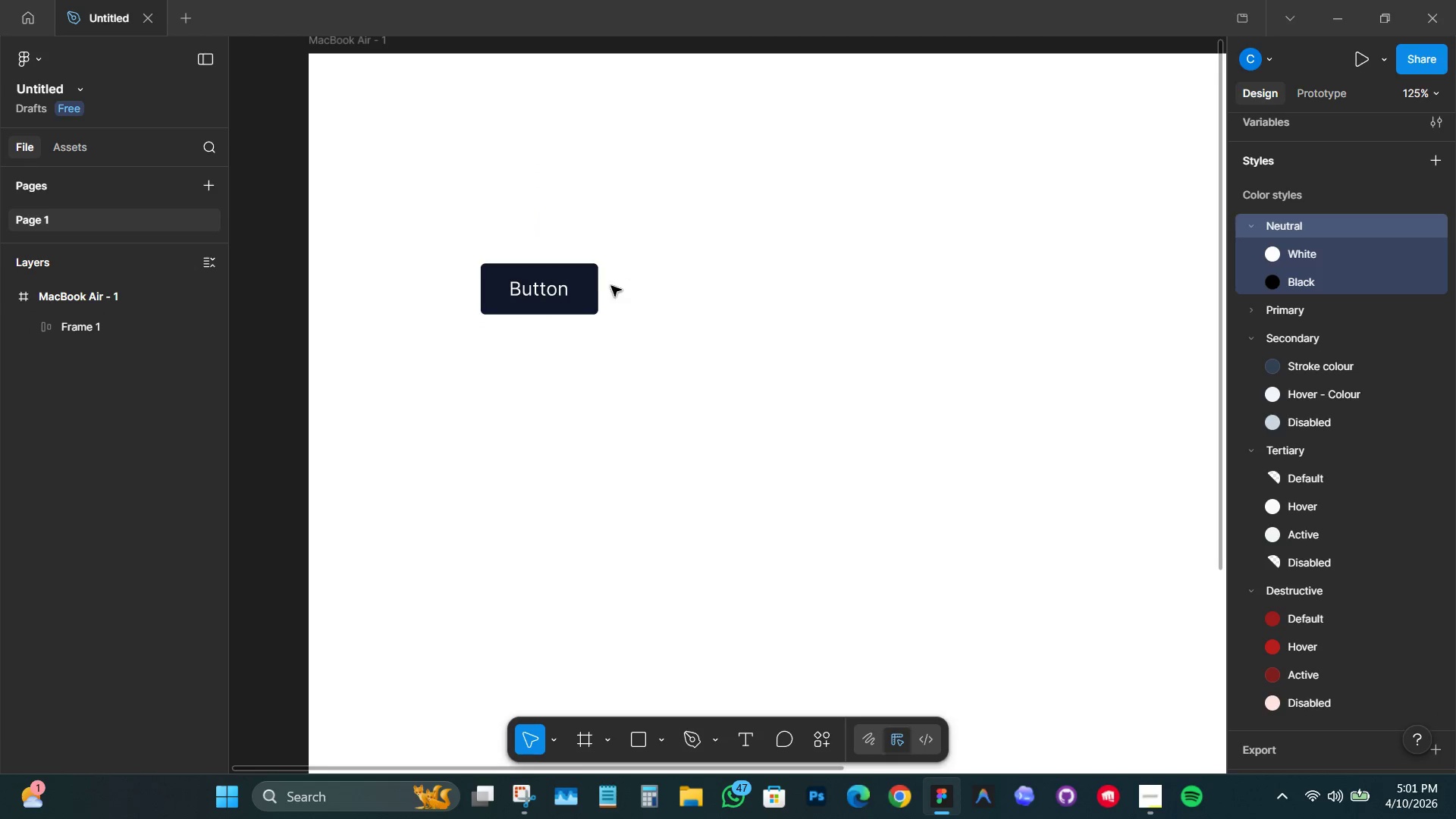 
left_click([590, 284])
 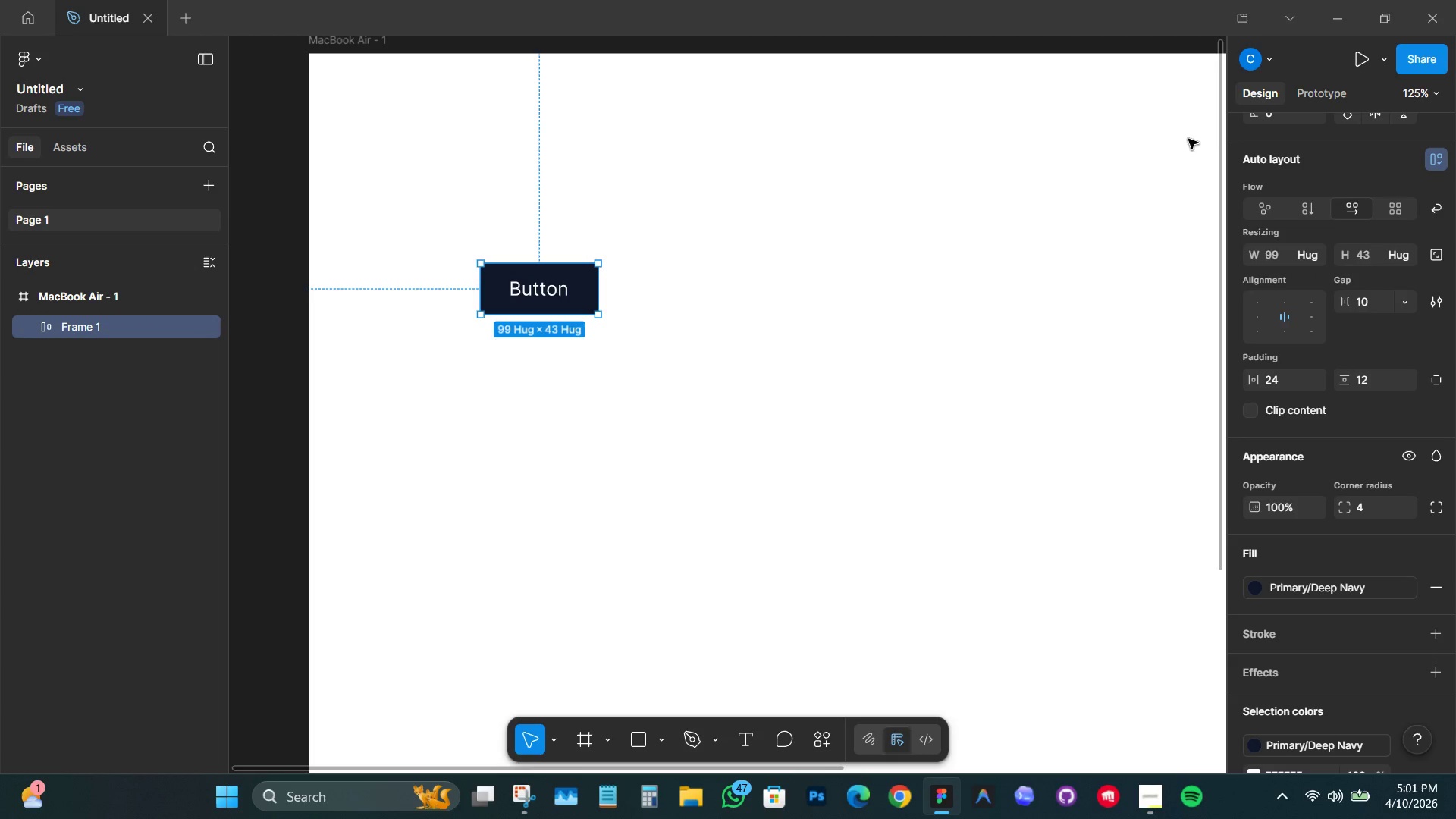 
scroll: coordinate [1395, 213], scroll_direction: up, amount: 10.0
 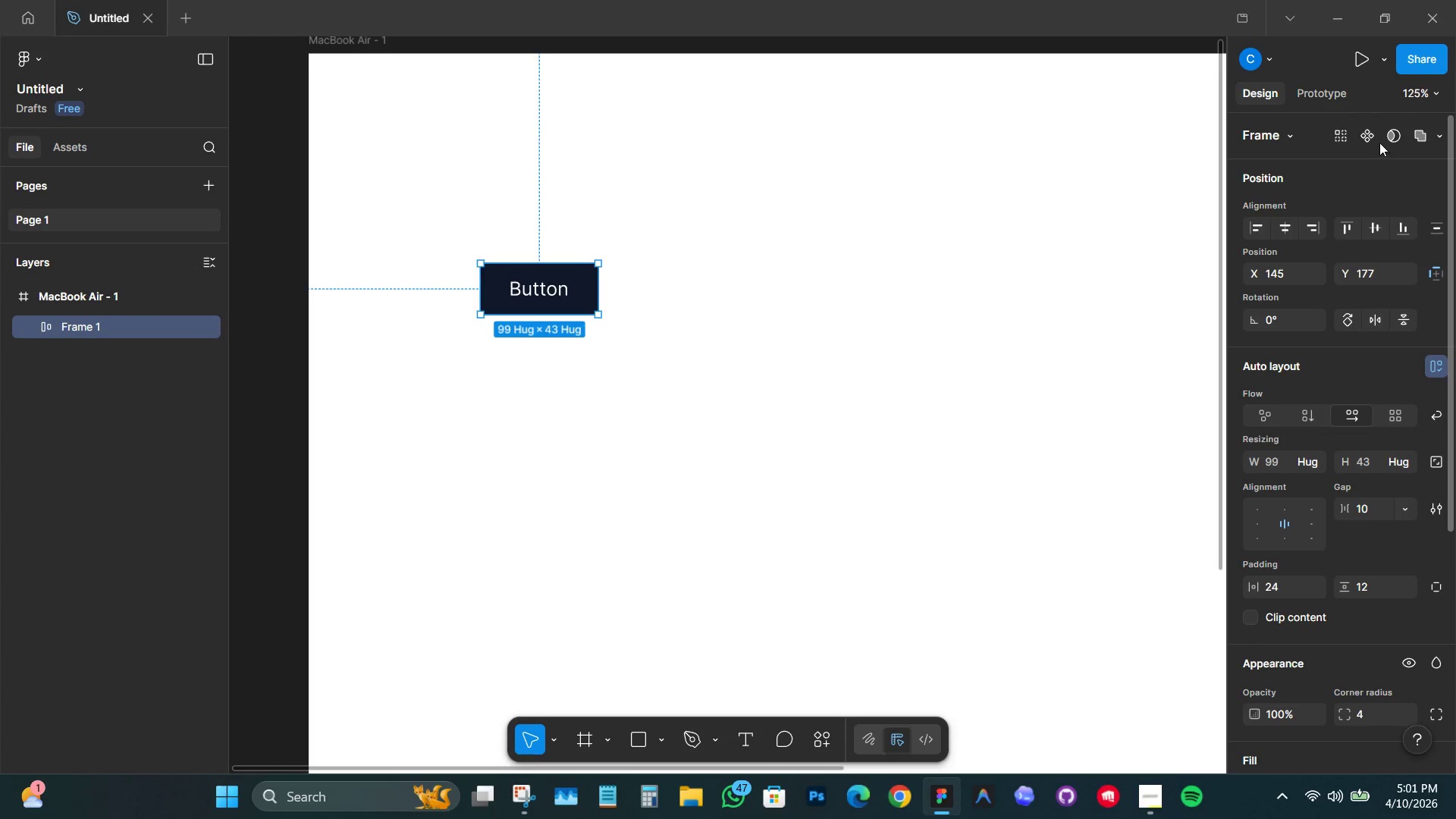 
left_click([1373, 132])
 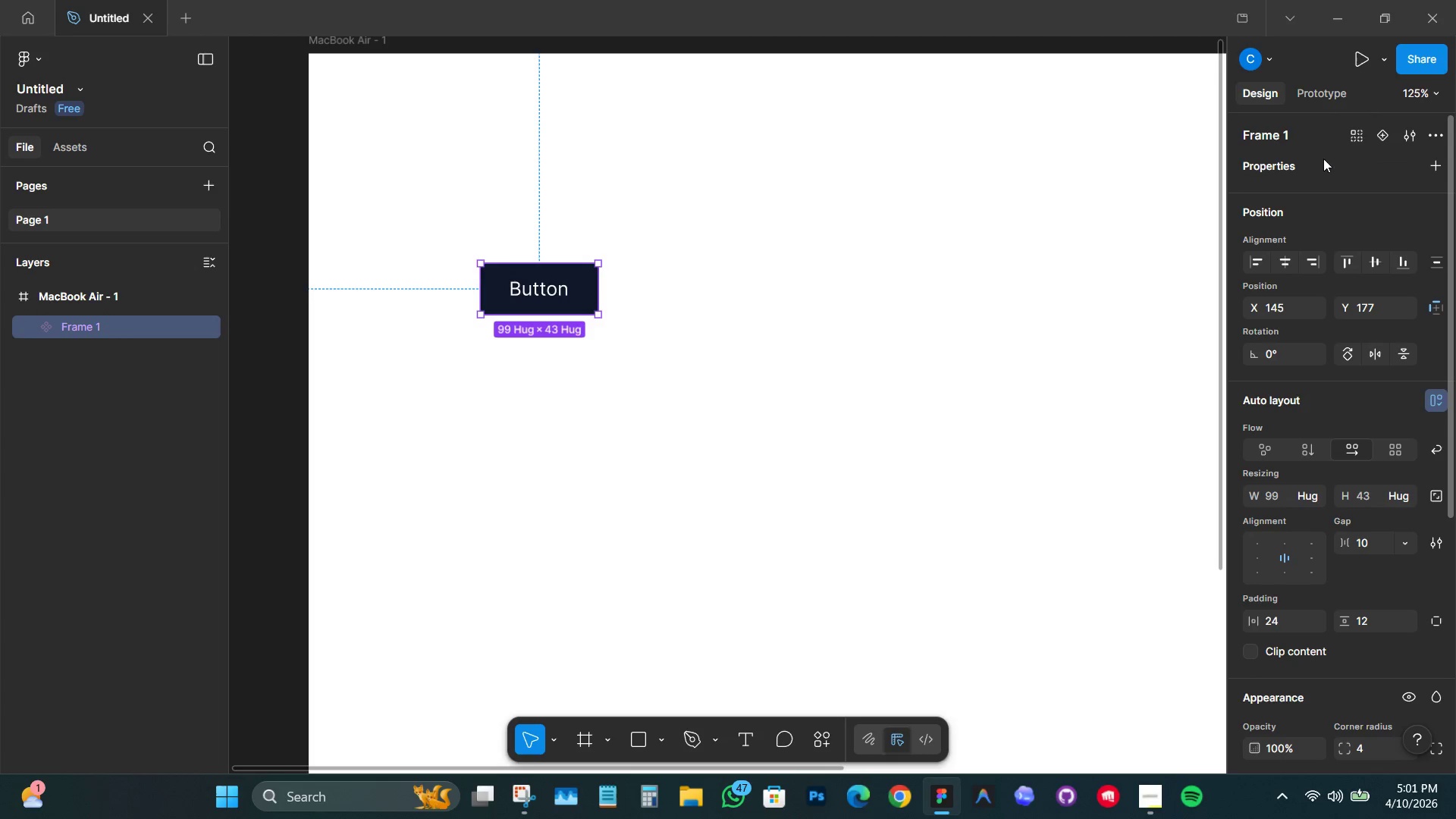 
left_click([1377, 136])
 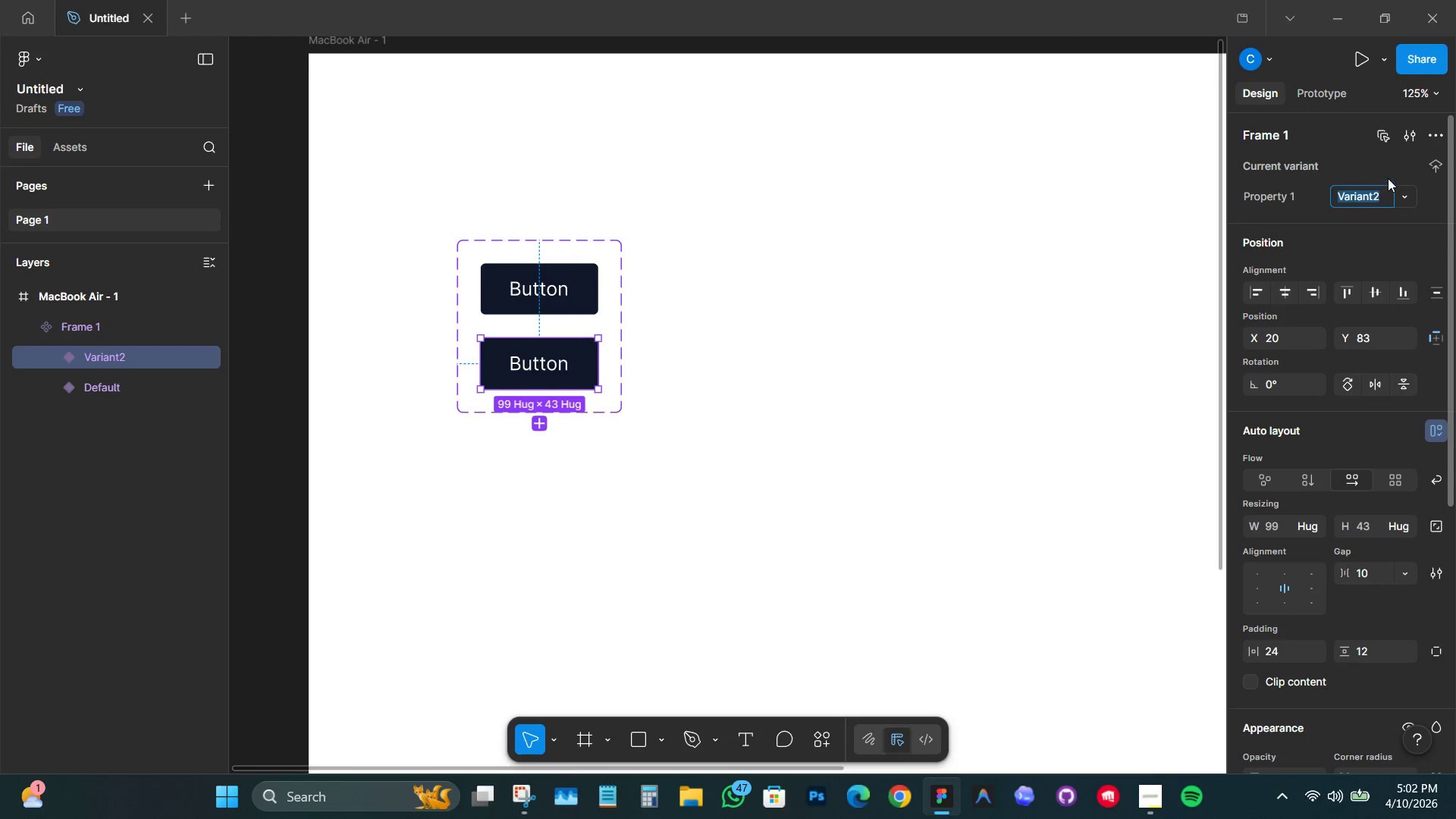 
scroll: coordinate [1358, 333], scroll_direction: down, amount: 6.0
 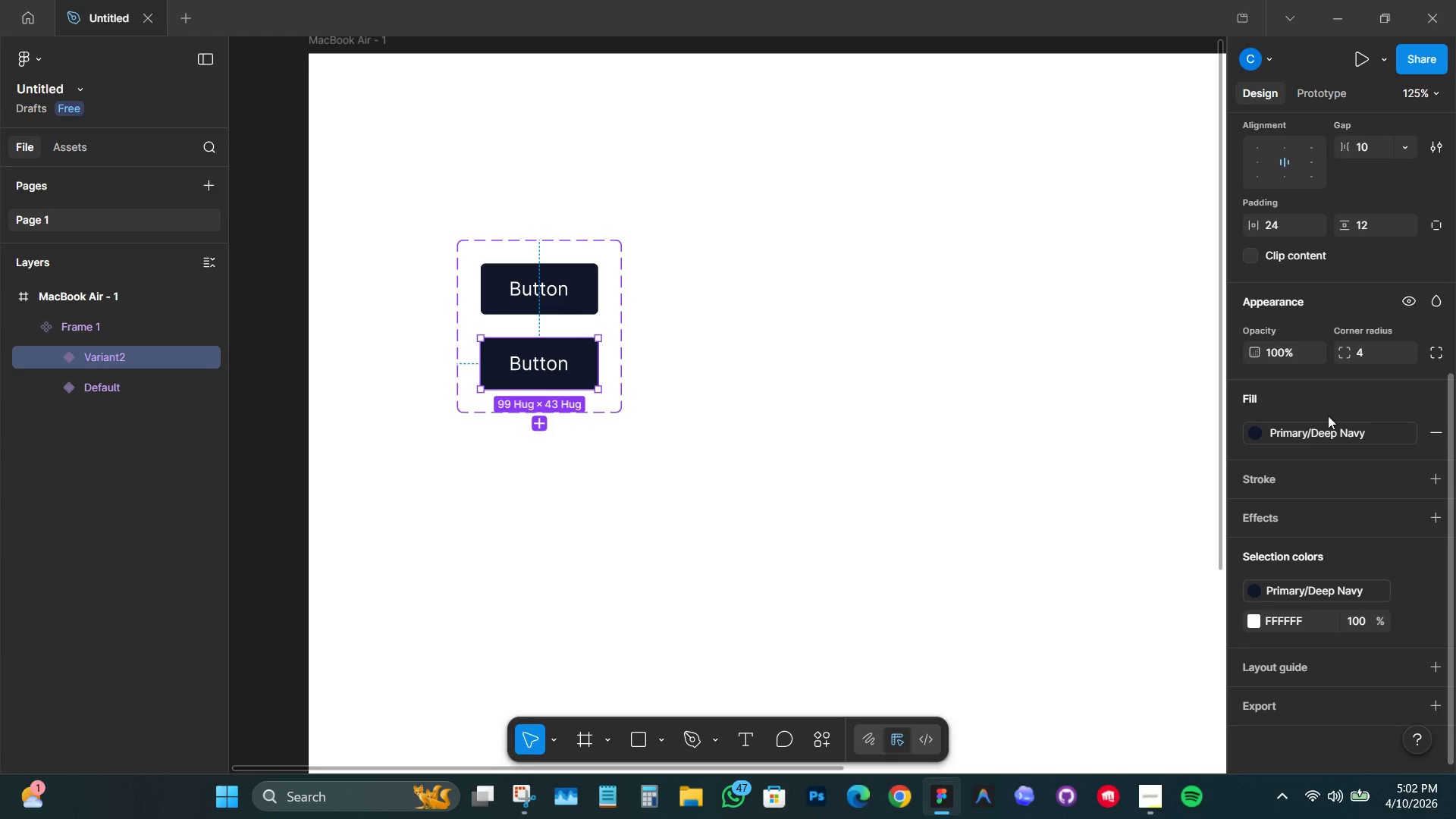 
left_click([1324, 427])
 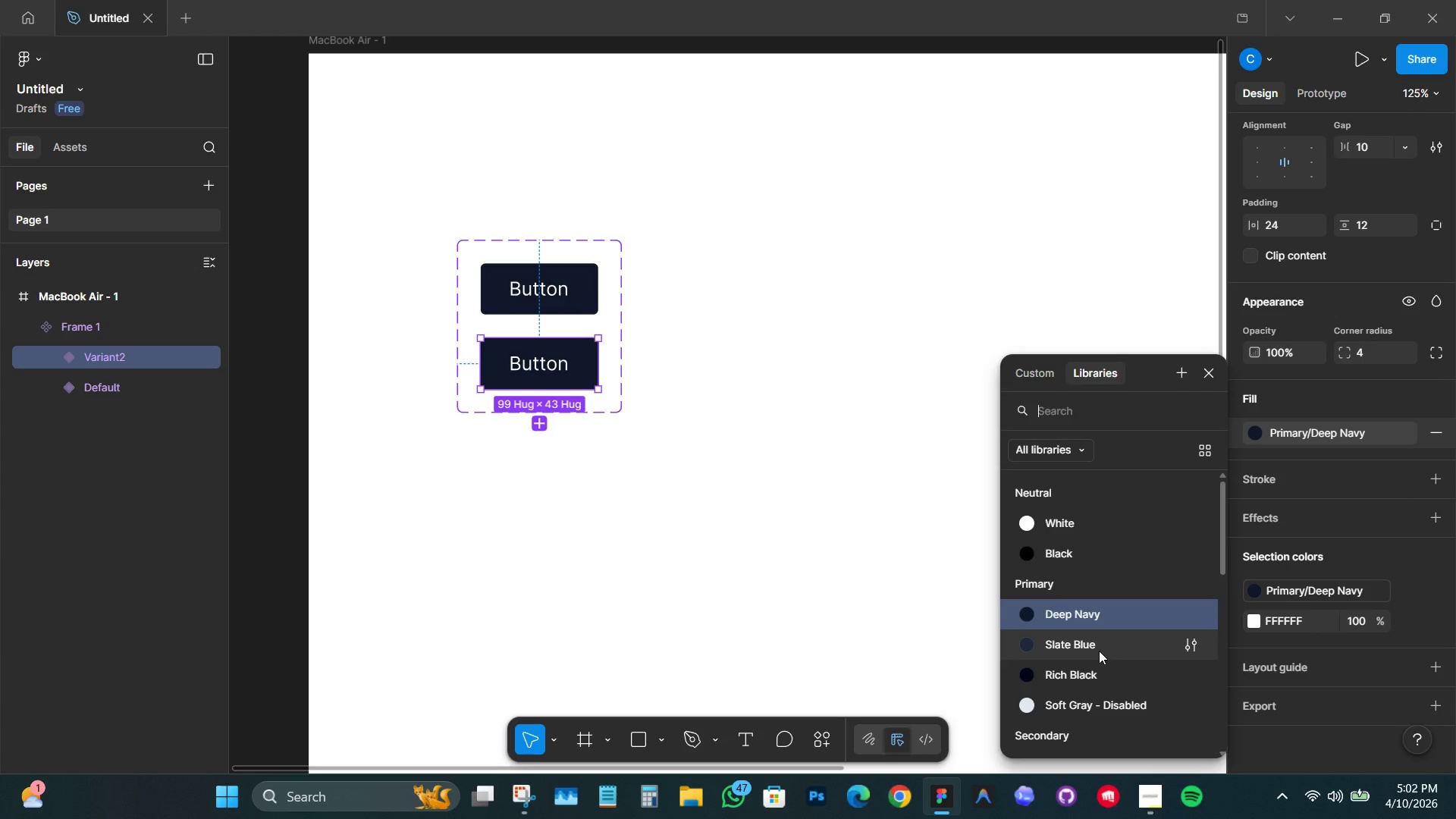 
wait(11.7)
 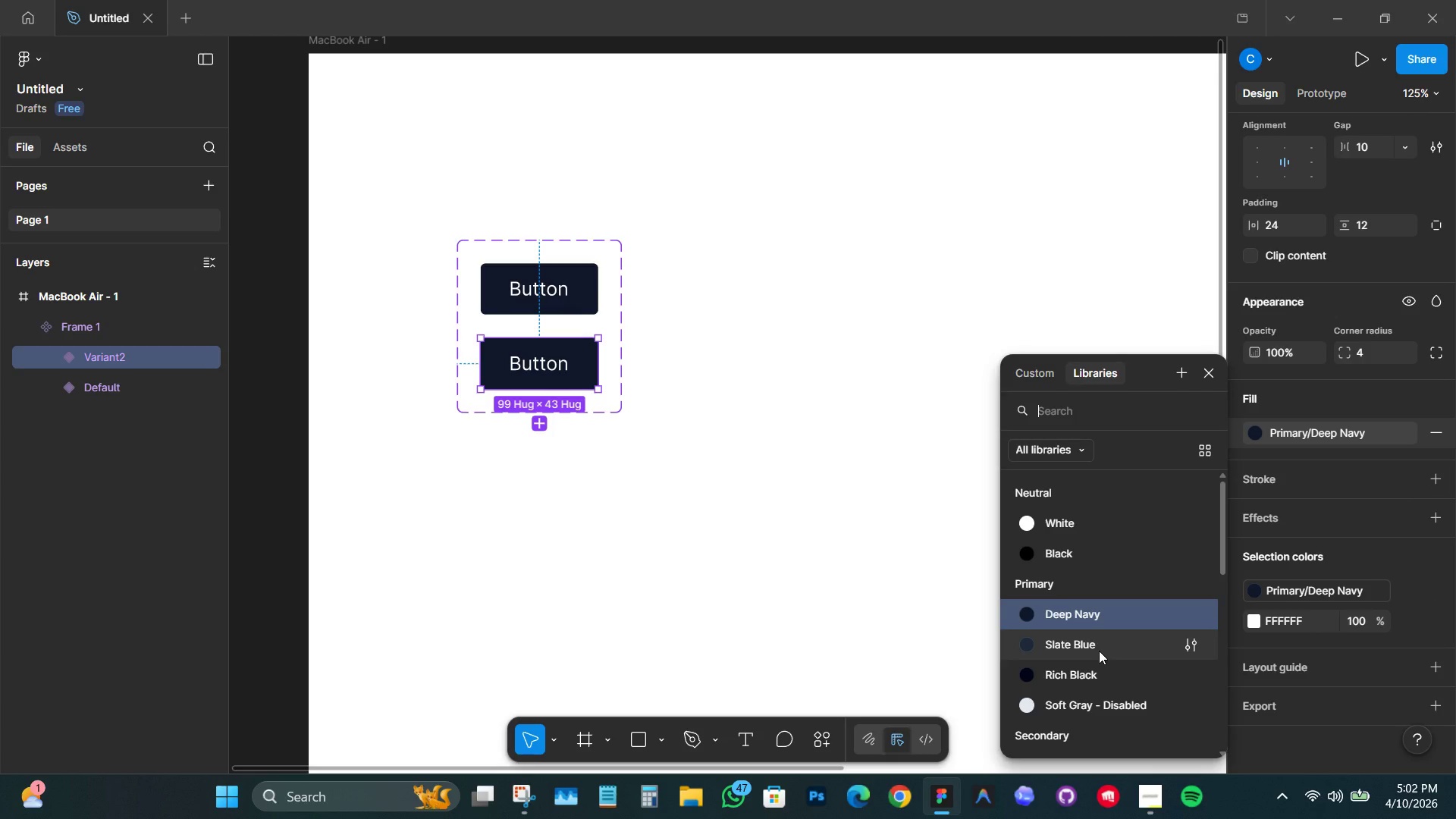 
scroll: coordinate [1105, 629], scroll_direction: down, amount: 1.0
 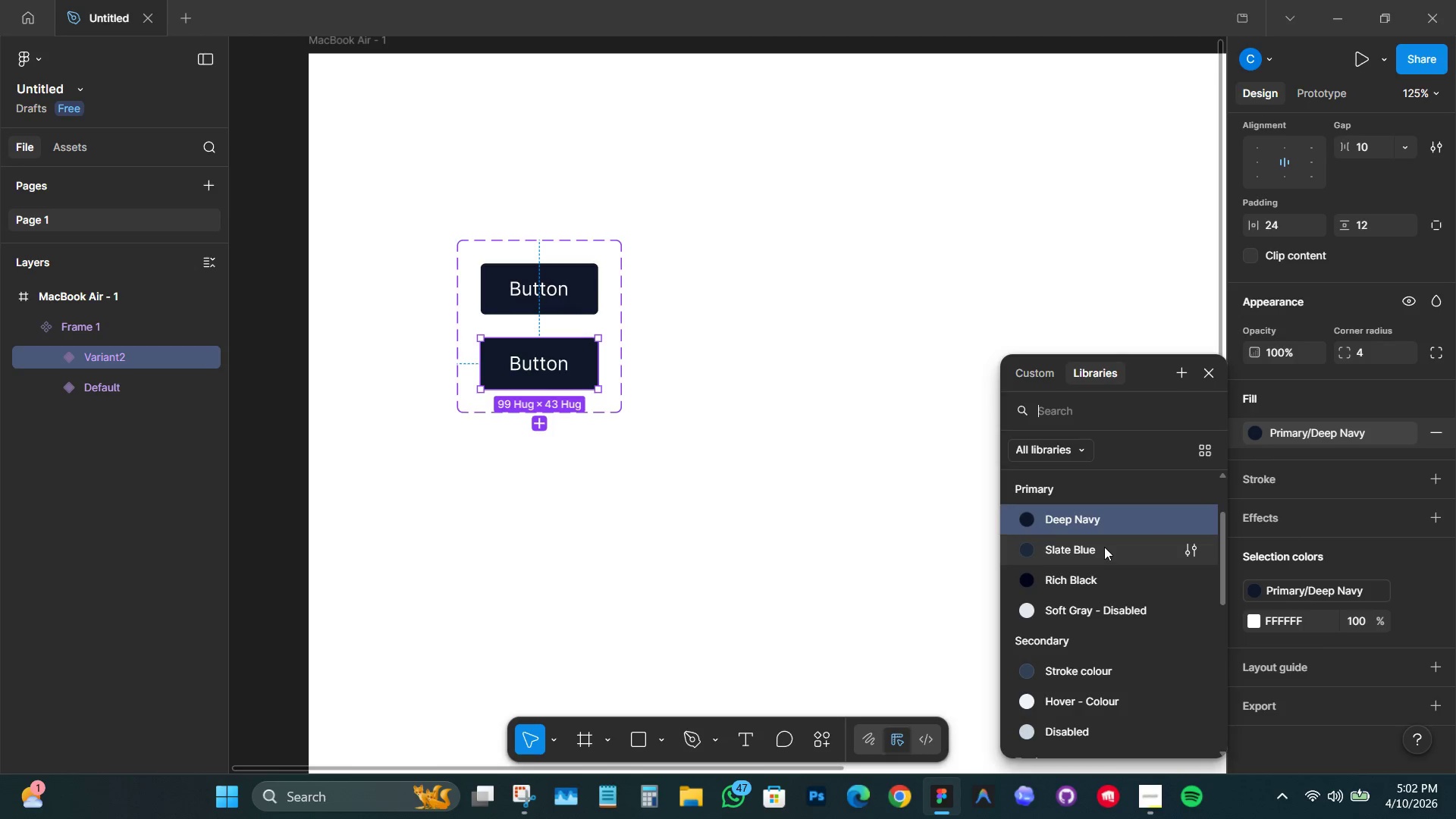 
left_click([1104, 547])
 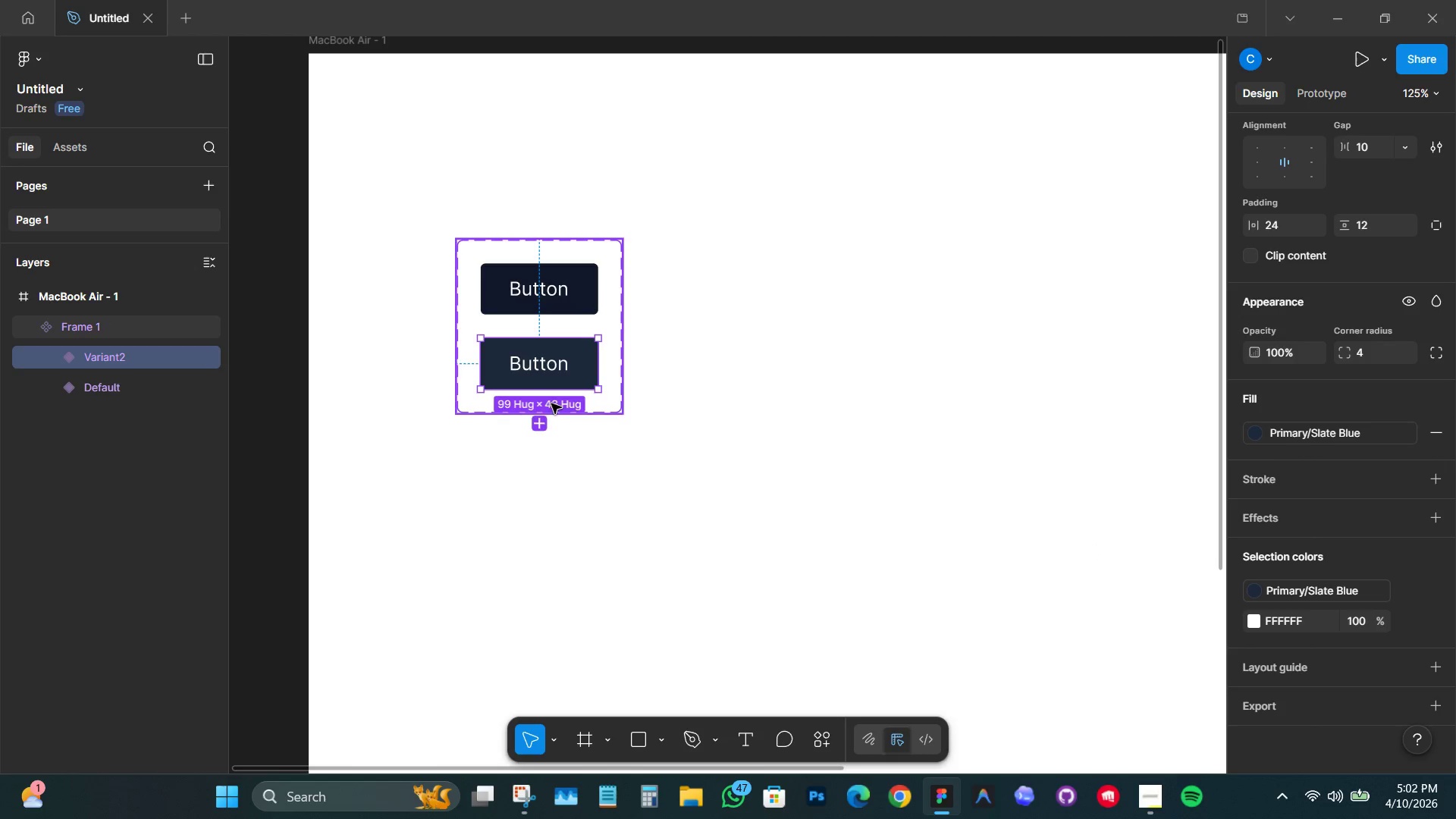 
left_click([543, 422])
 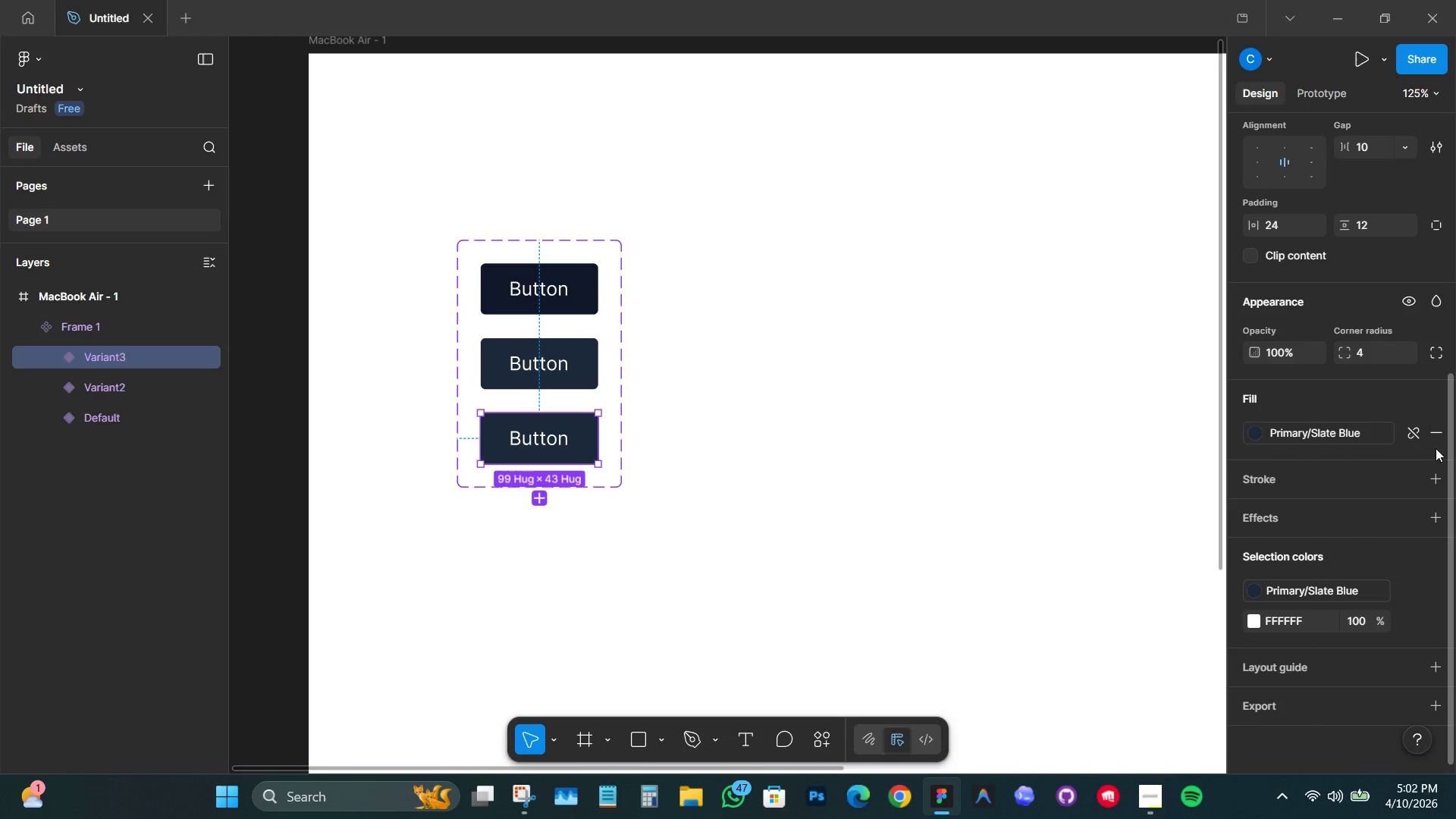 
left_click([1332, 436])
 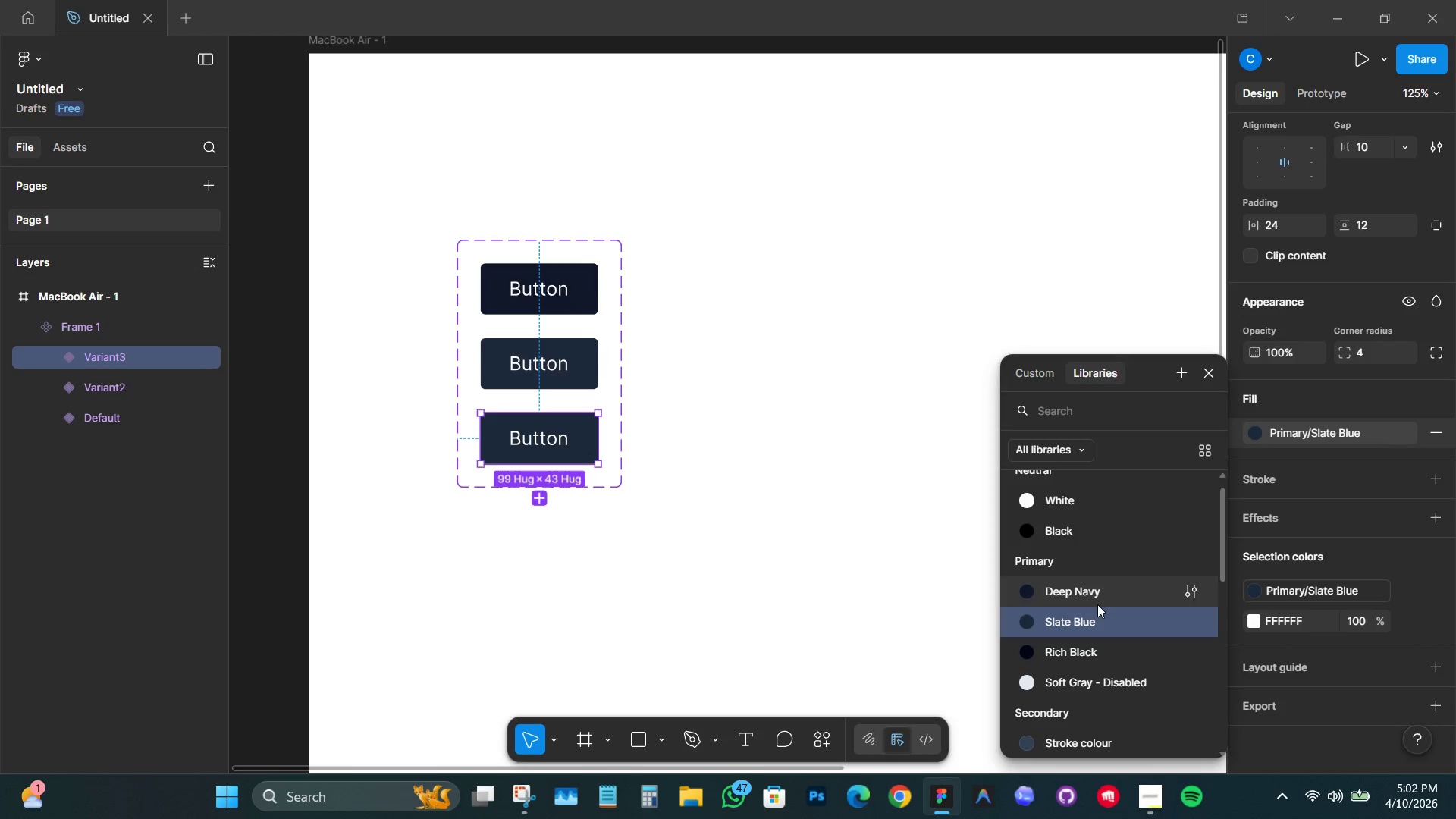 
wait(9.33)
 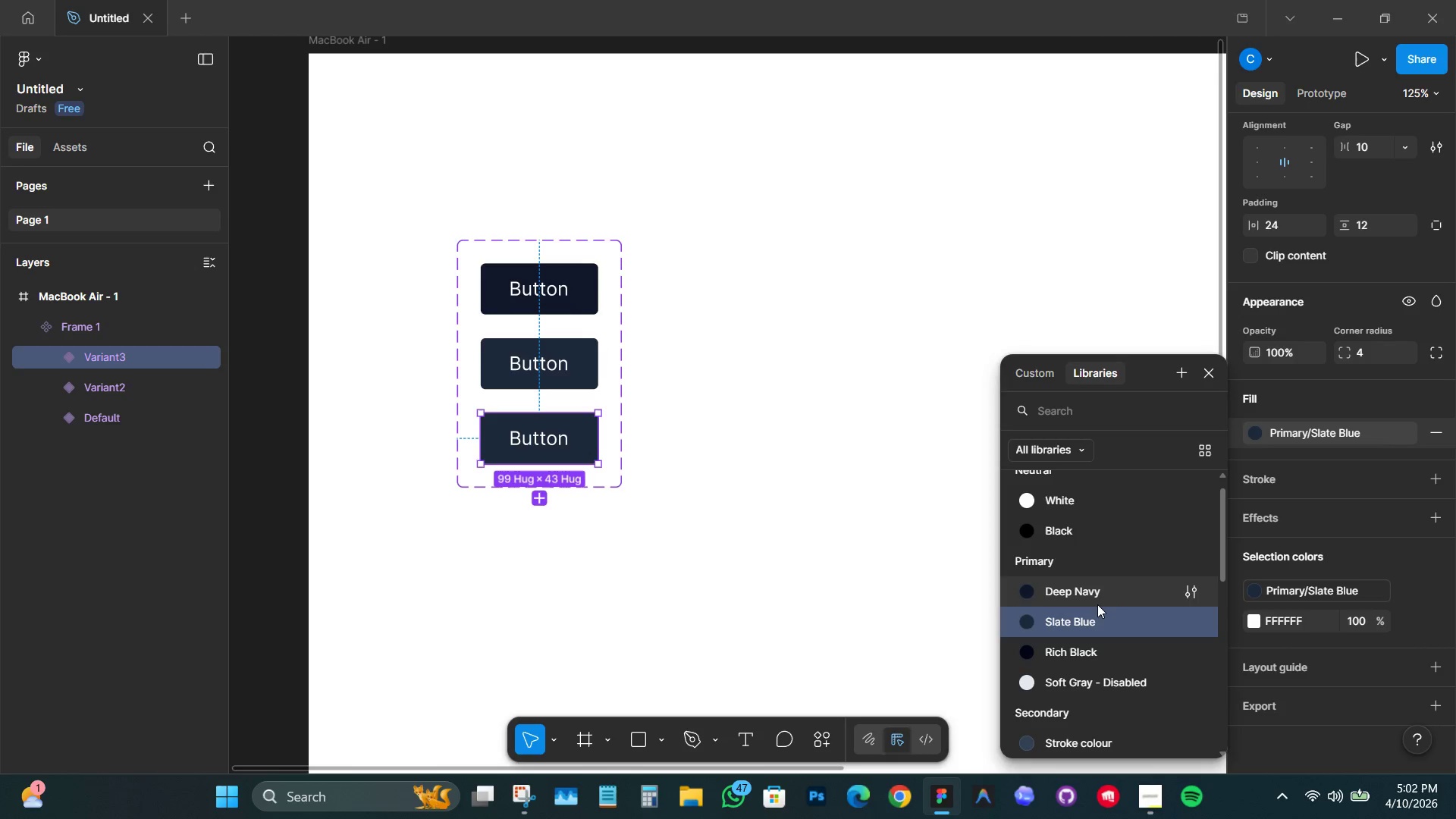 
left_click([1083, 648])
 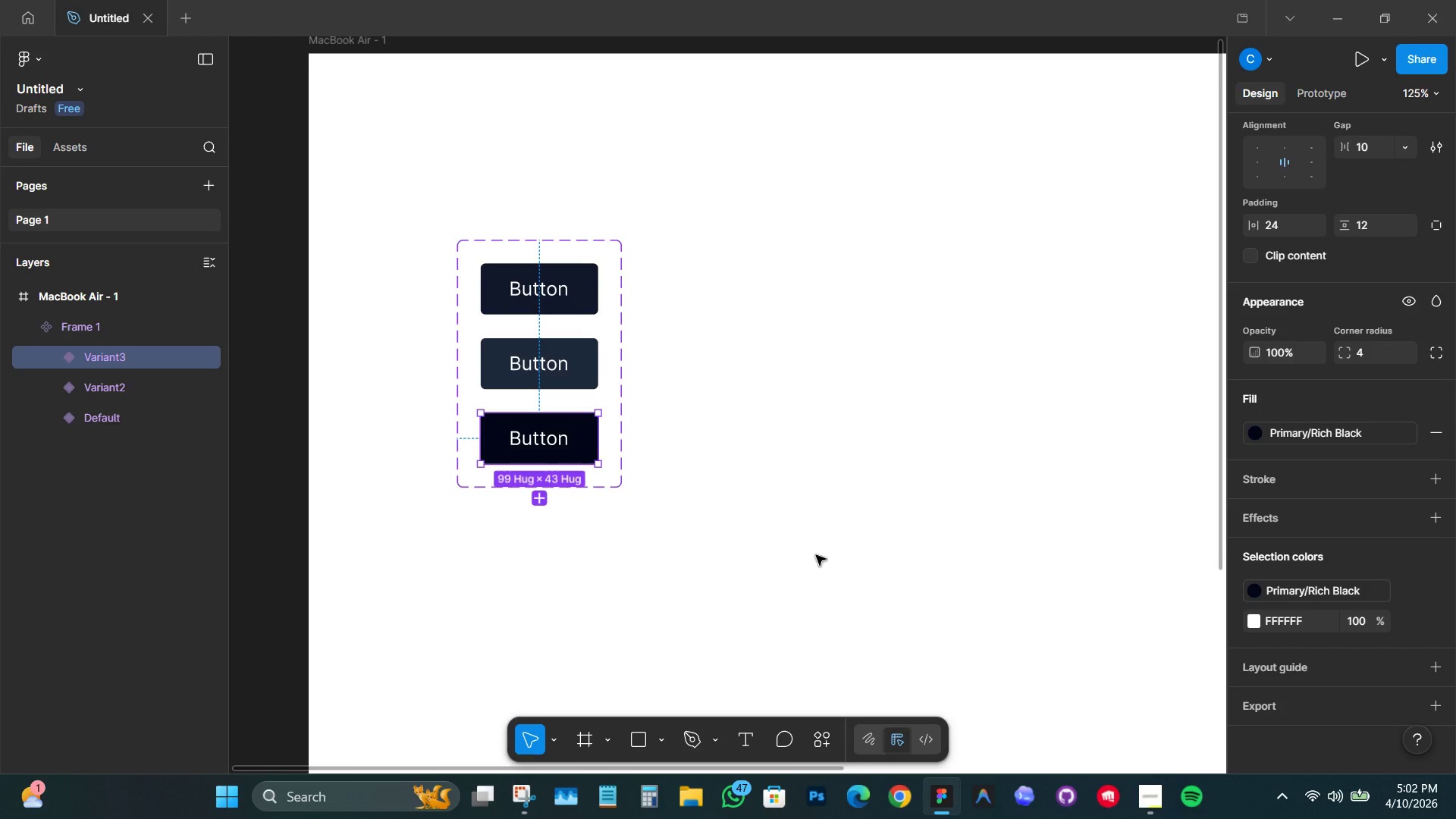 
mouse_move([543, 501])
 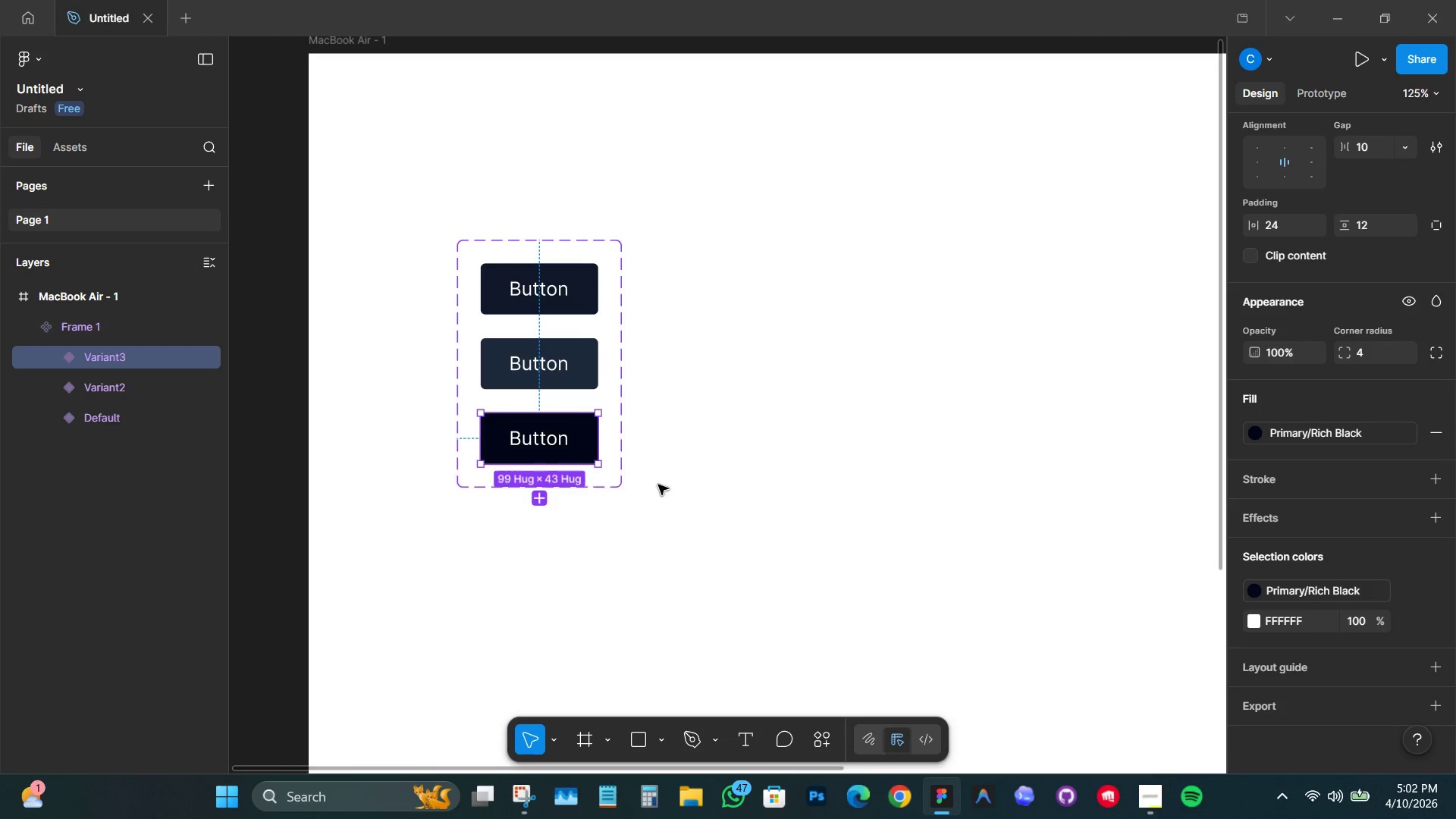 
key(Control+Z)
 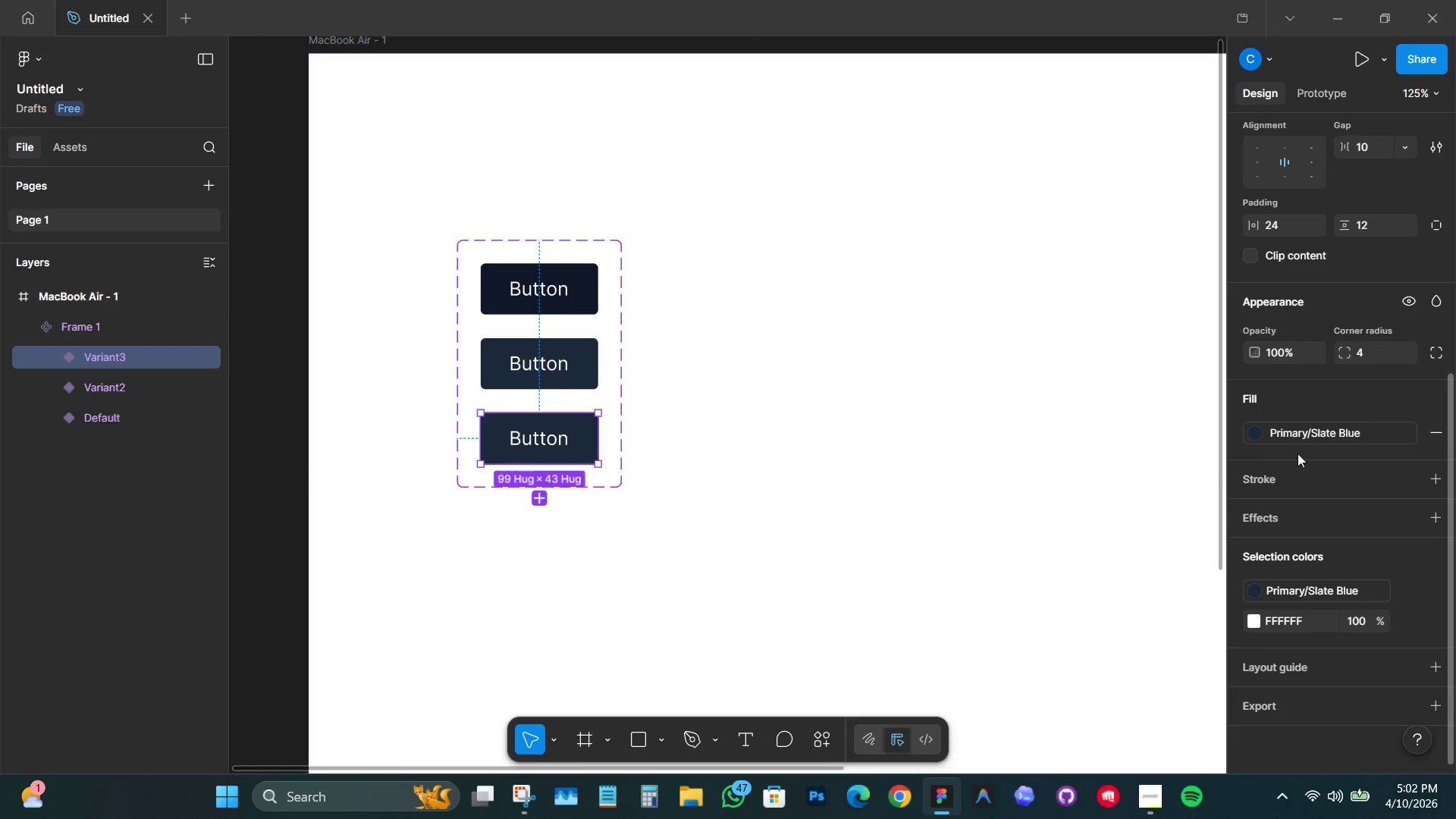 
left_click([1316, 422])
 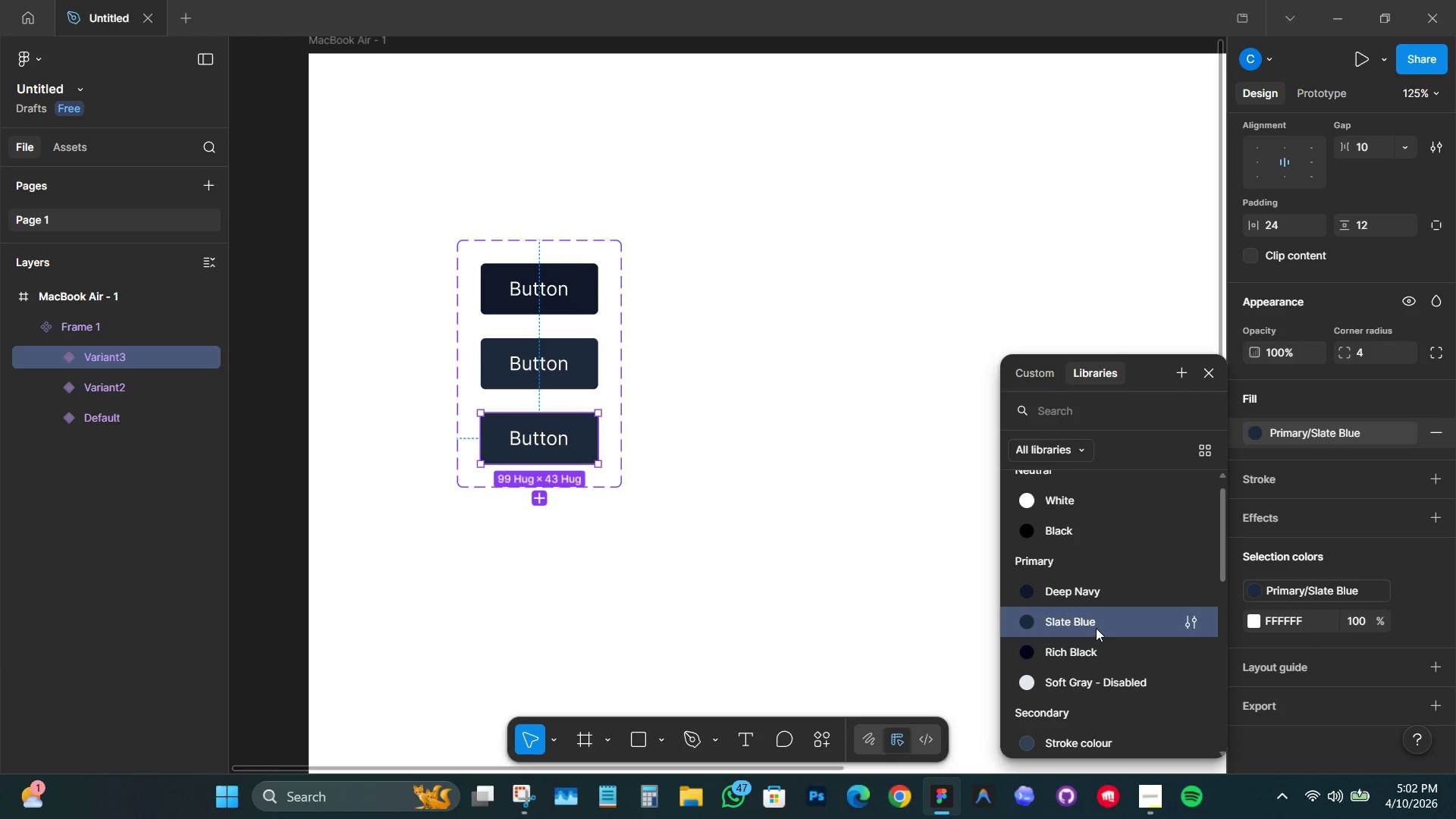 
double_click([1096, 645])
 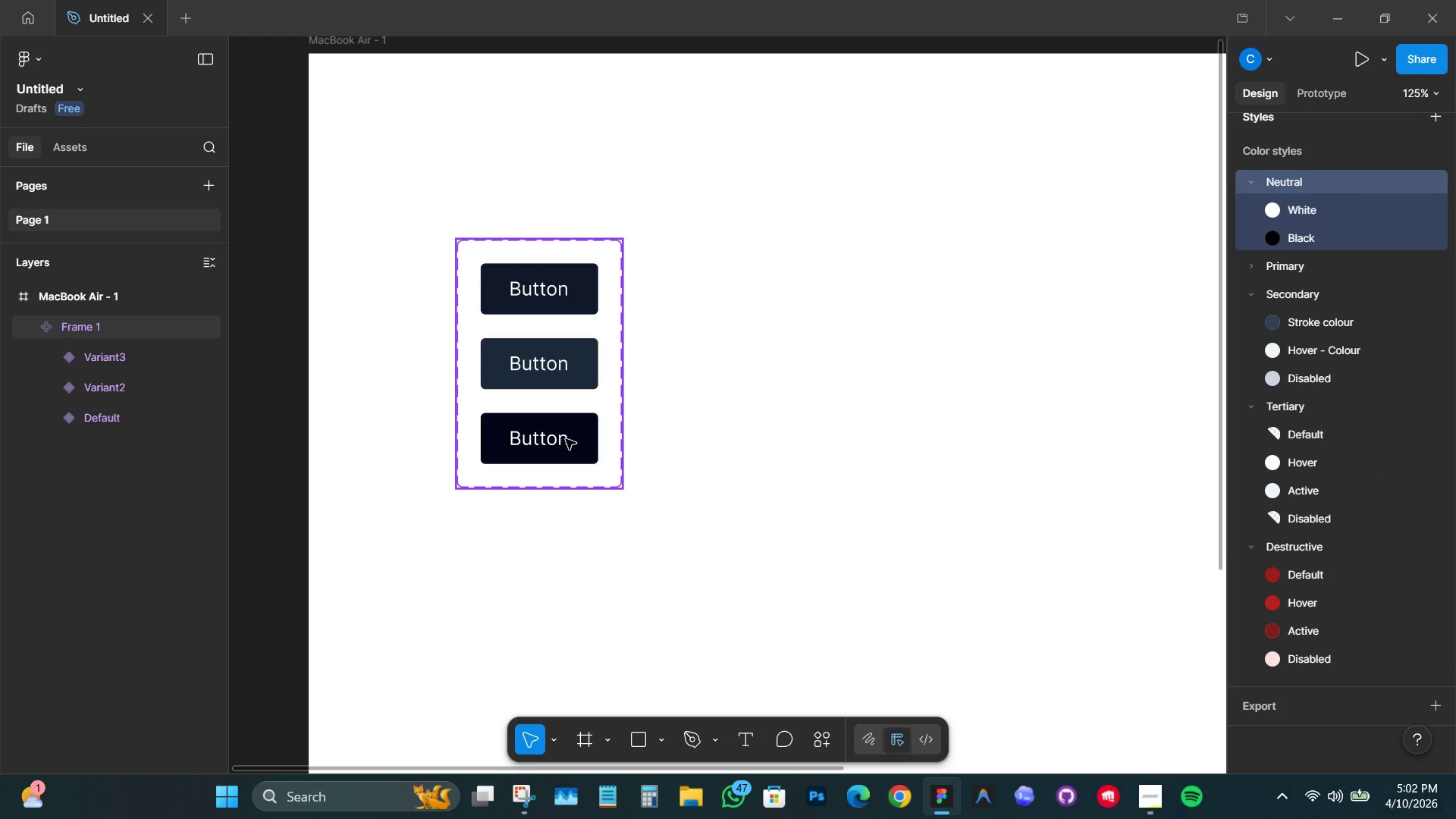 
left_click([566, 439])
 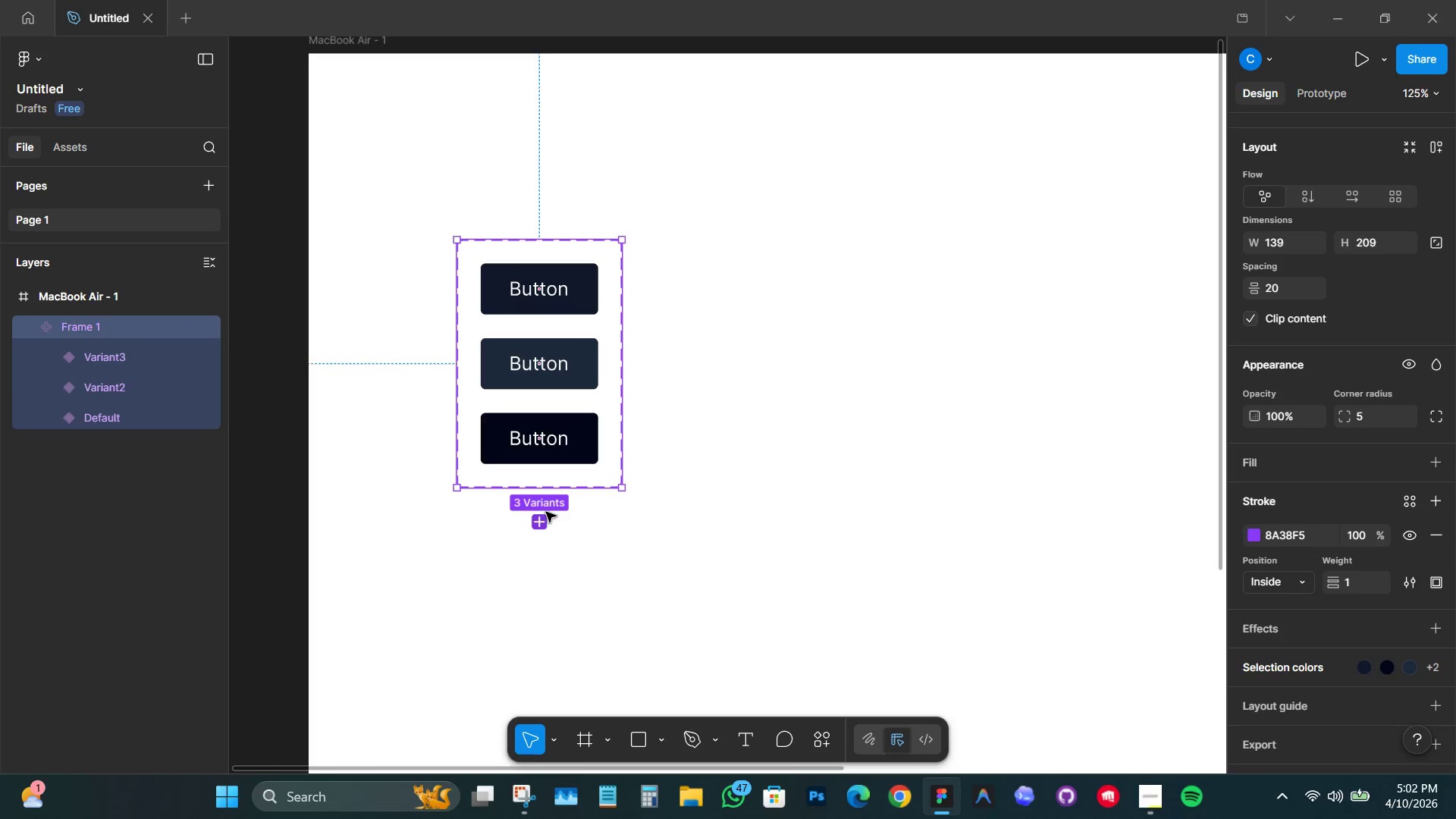 
left_click([544, 521])
 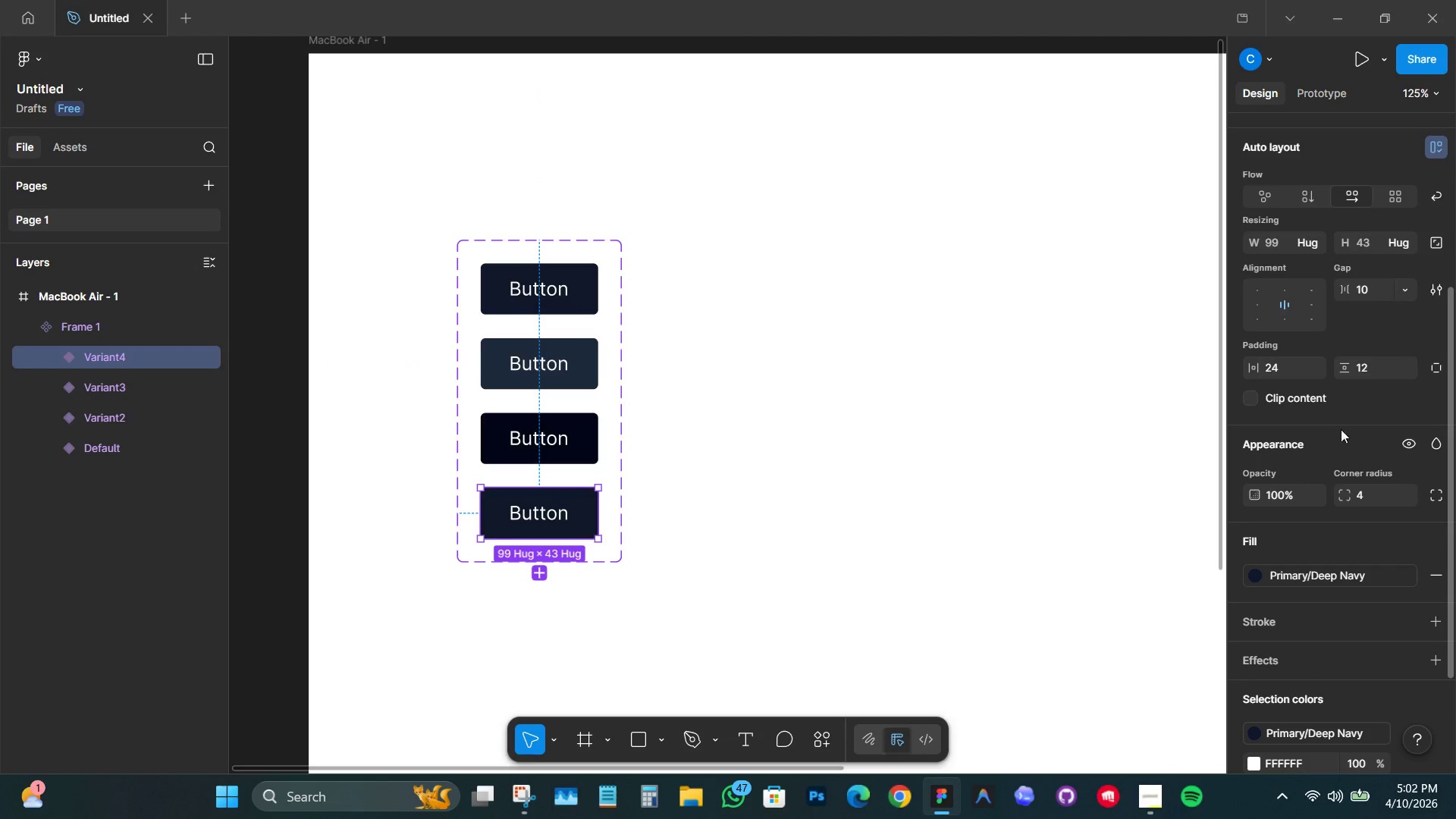 
left_click([1312, 572])
 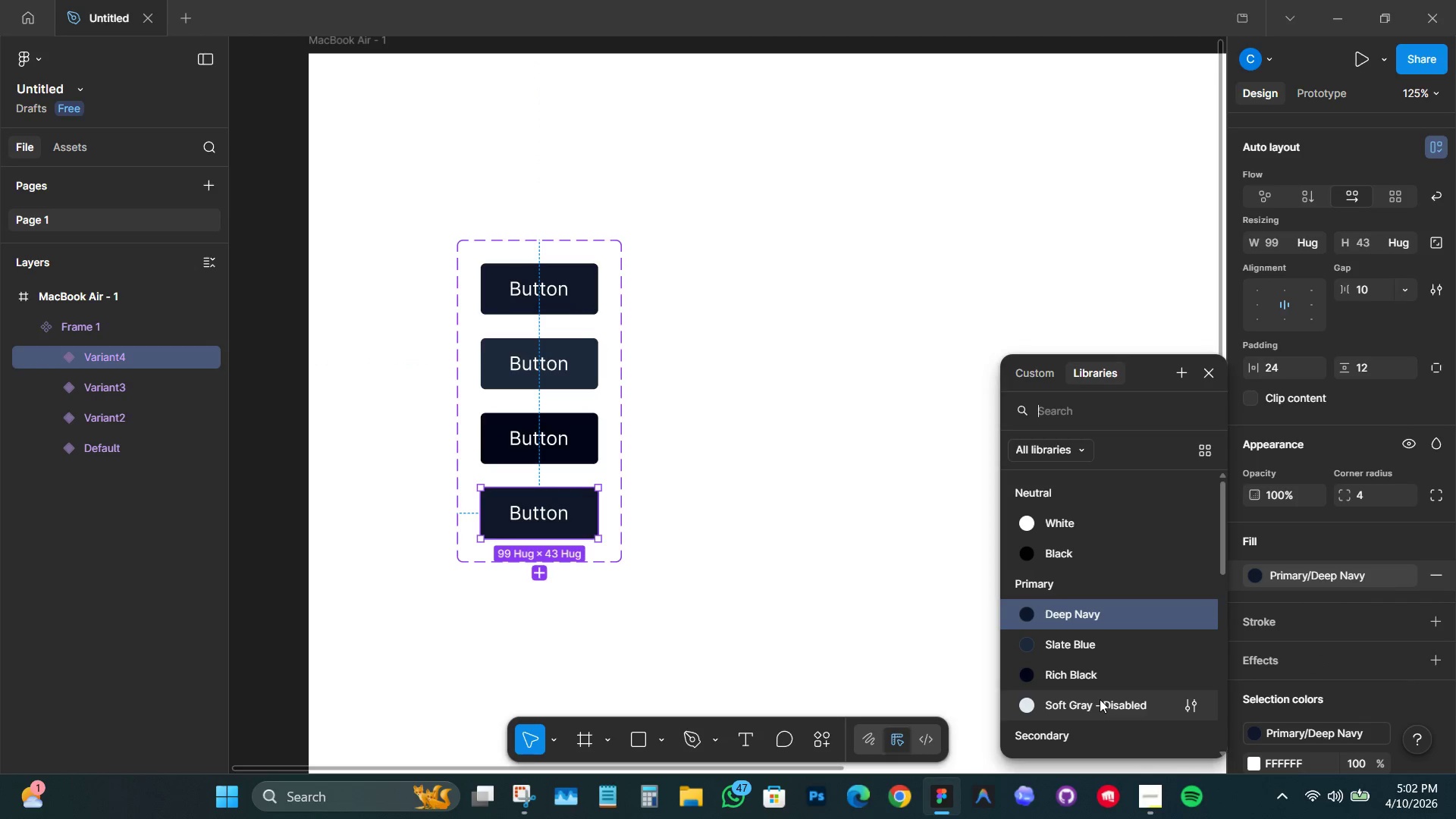 
left_click([1100, 699])
 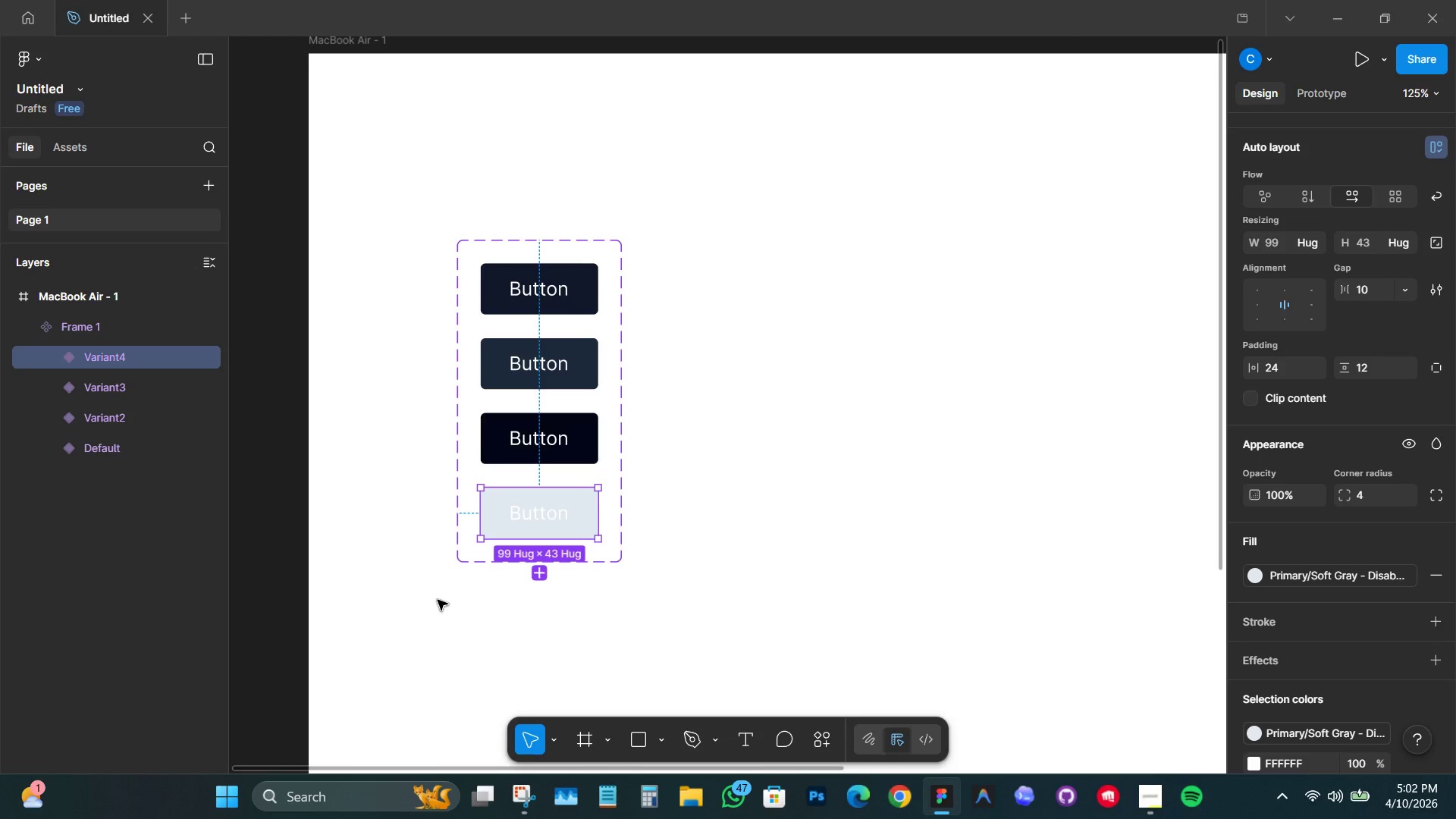 
wait(13.31)
 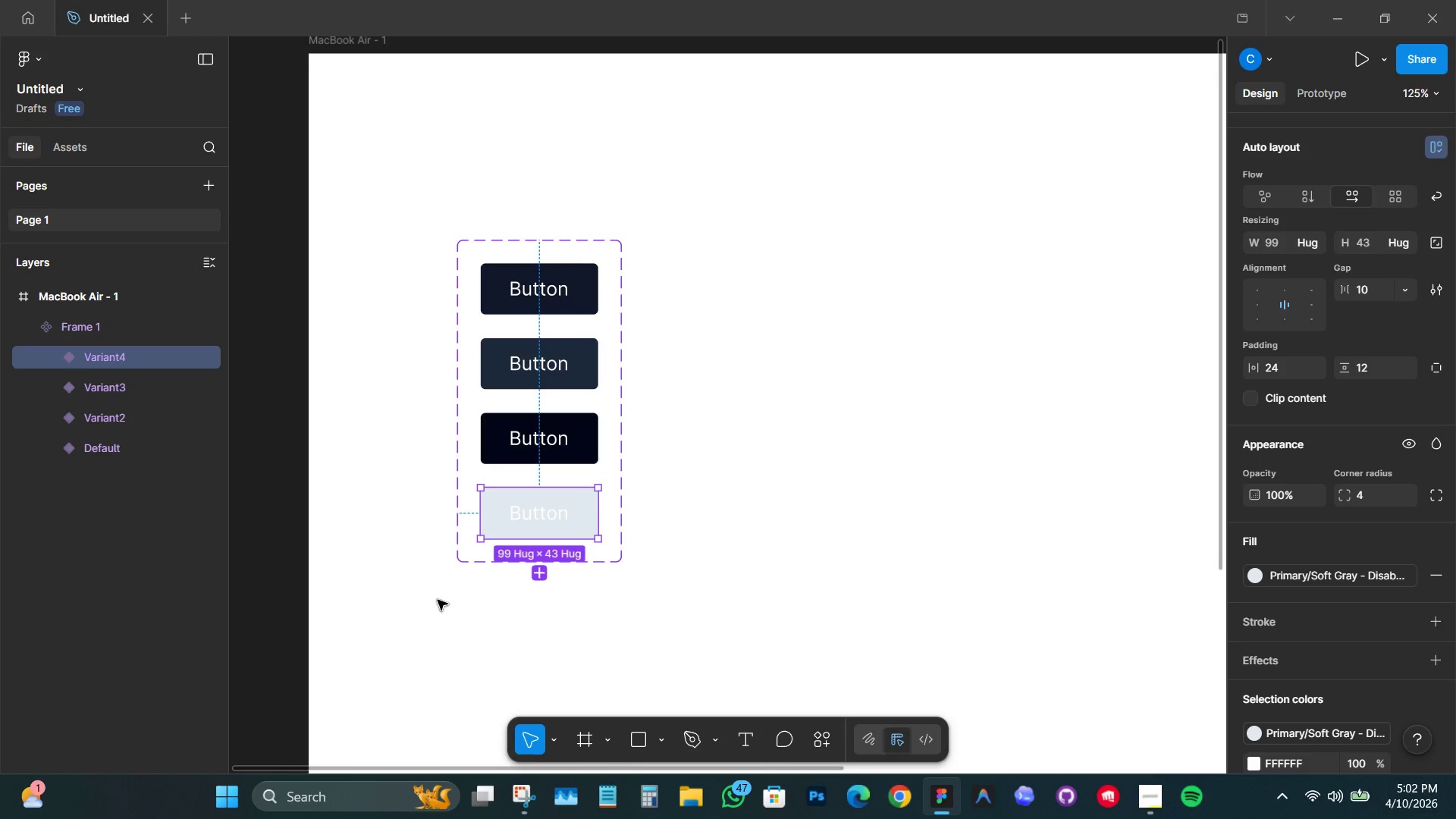 
hold_key(key=ControlLeft, duration=0.83)
left_click([543, 516])
 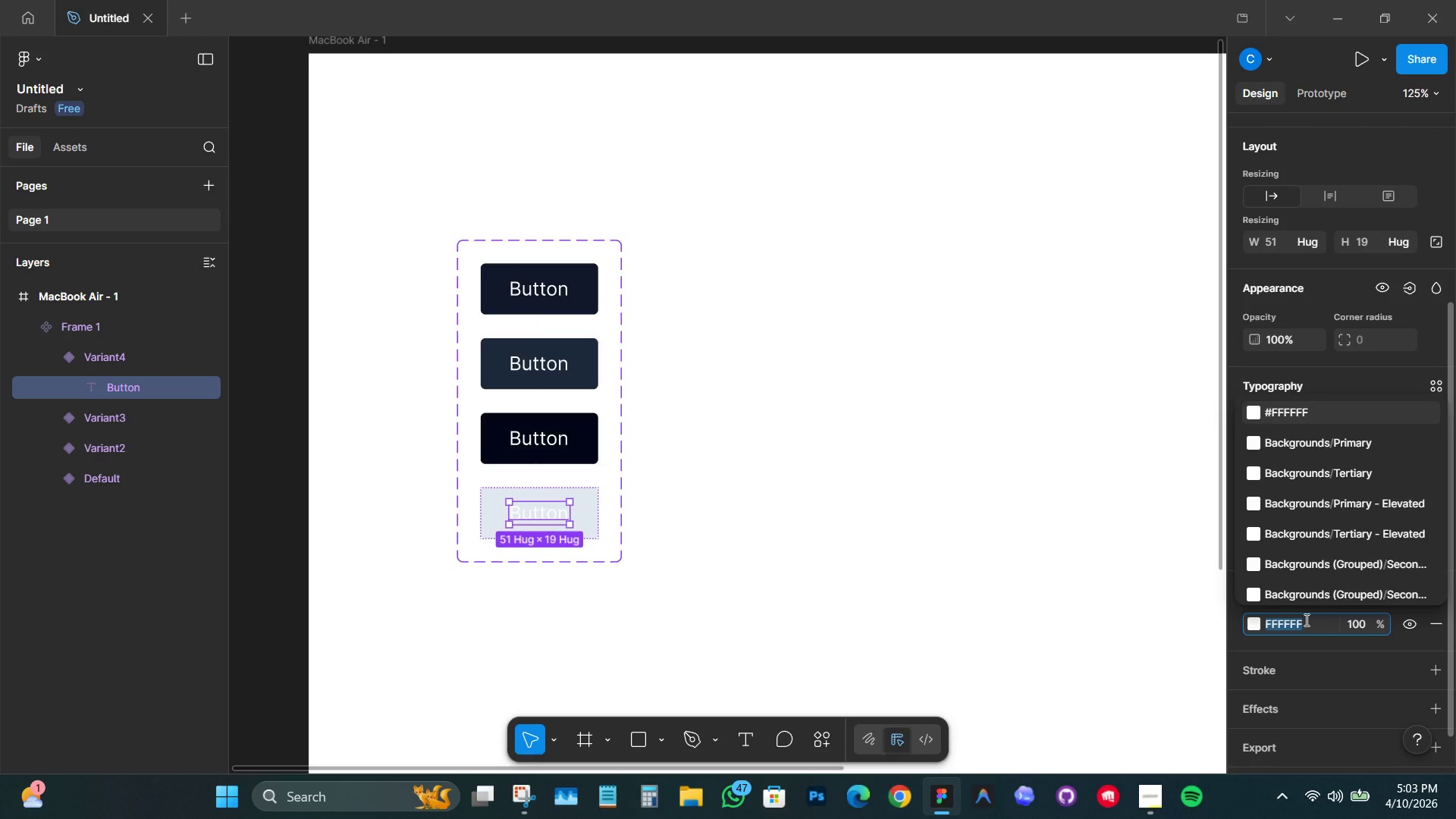 
type(94a3bb)
 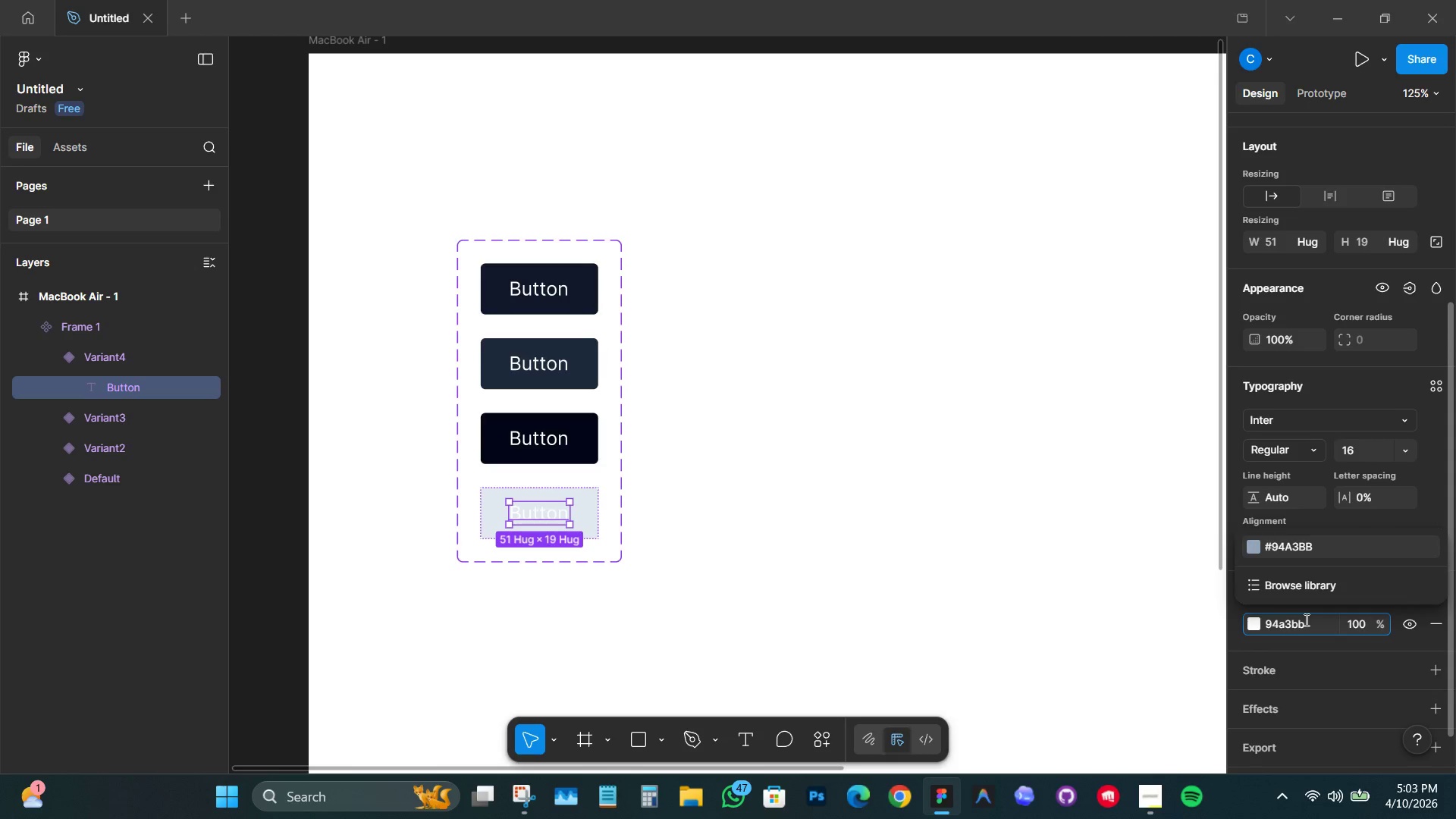 
key(Enter)
 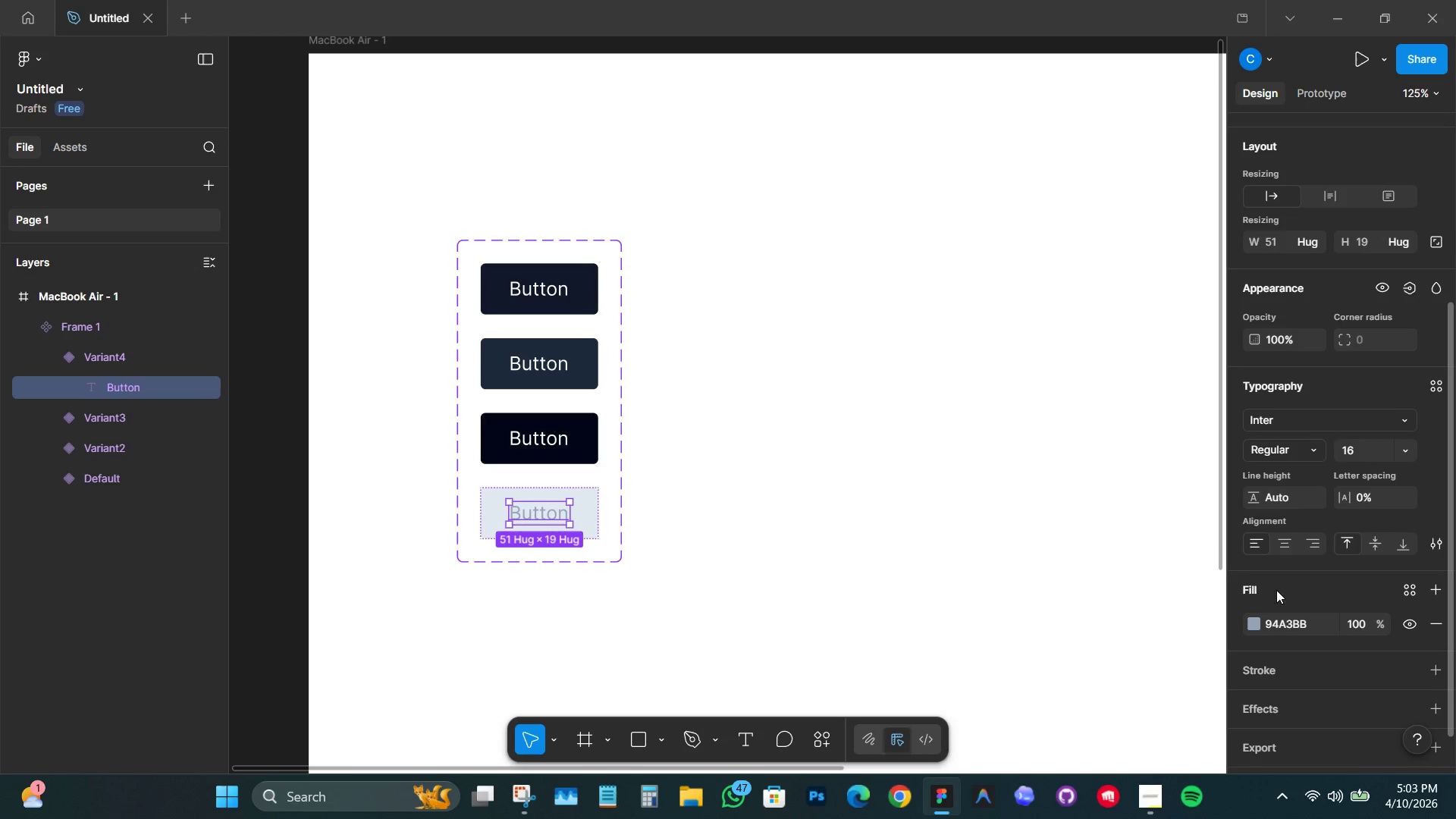 
left_click([1052, 513])
 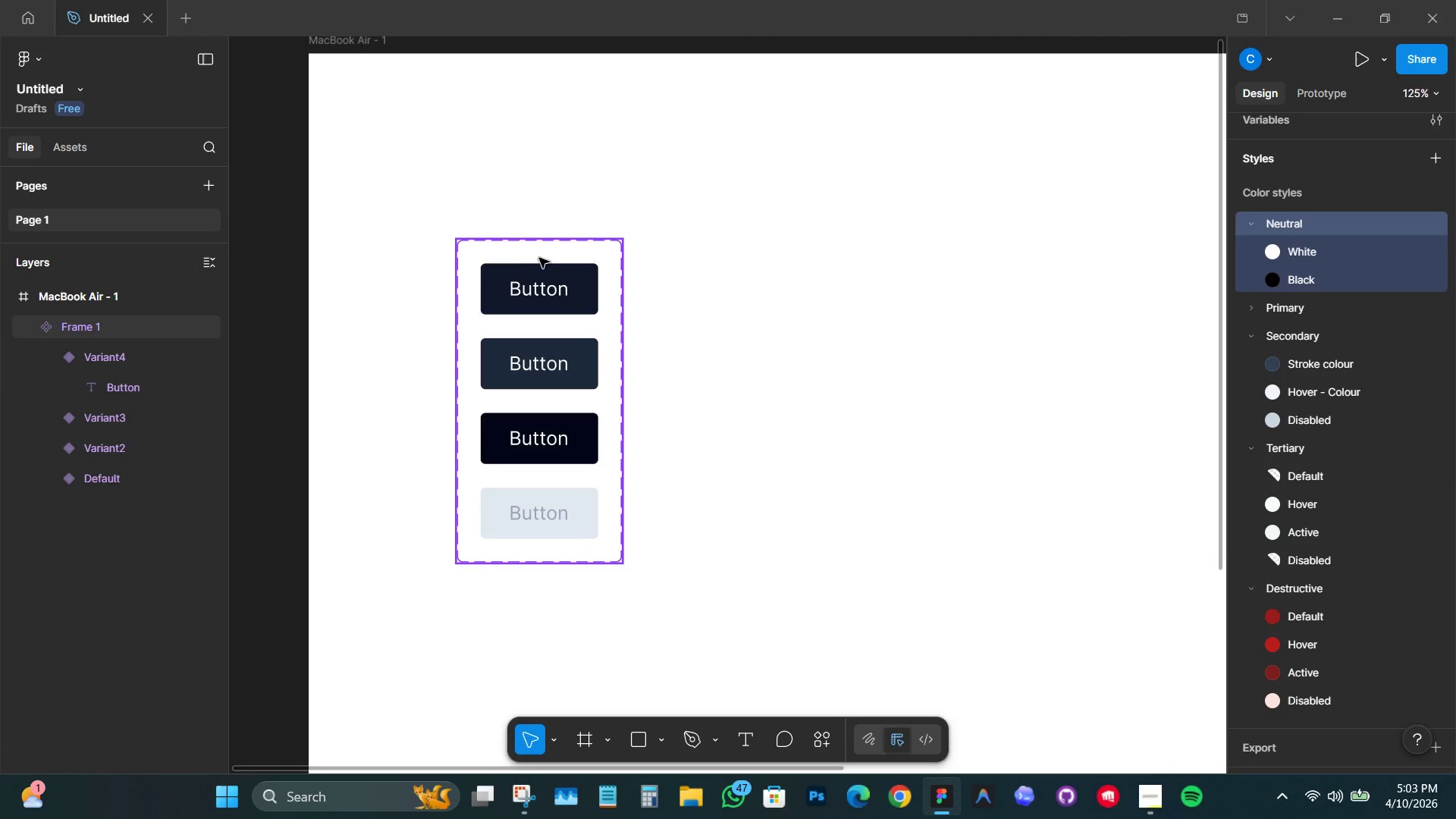 
left_click([530, 253])
 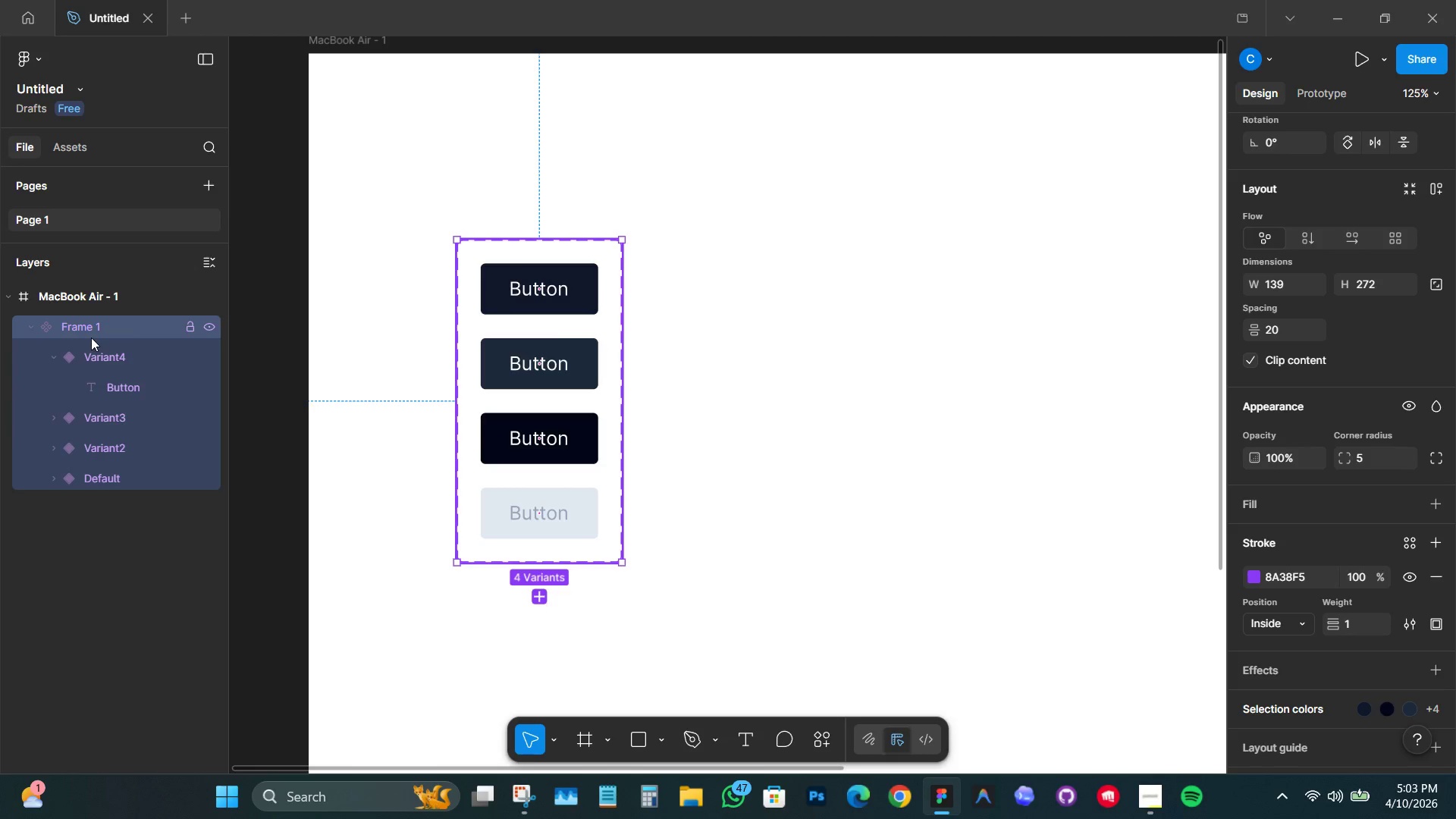 
double_click([80, 327])
 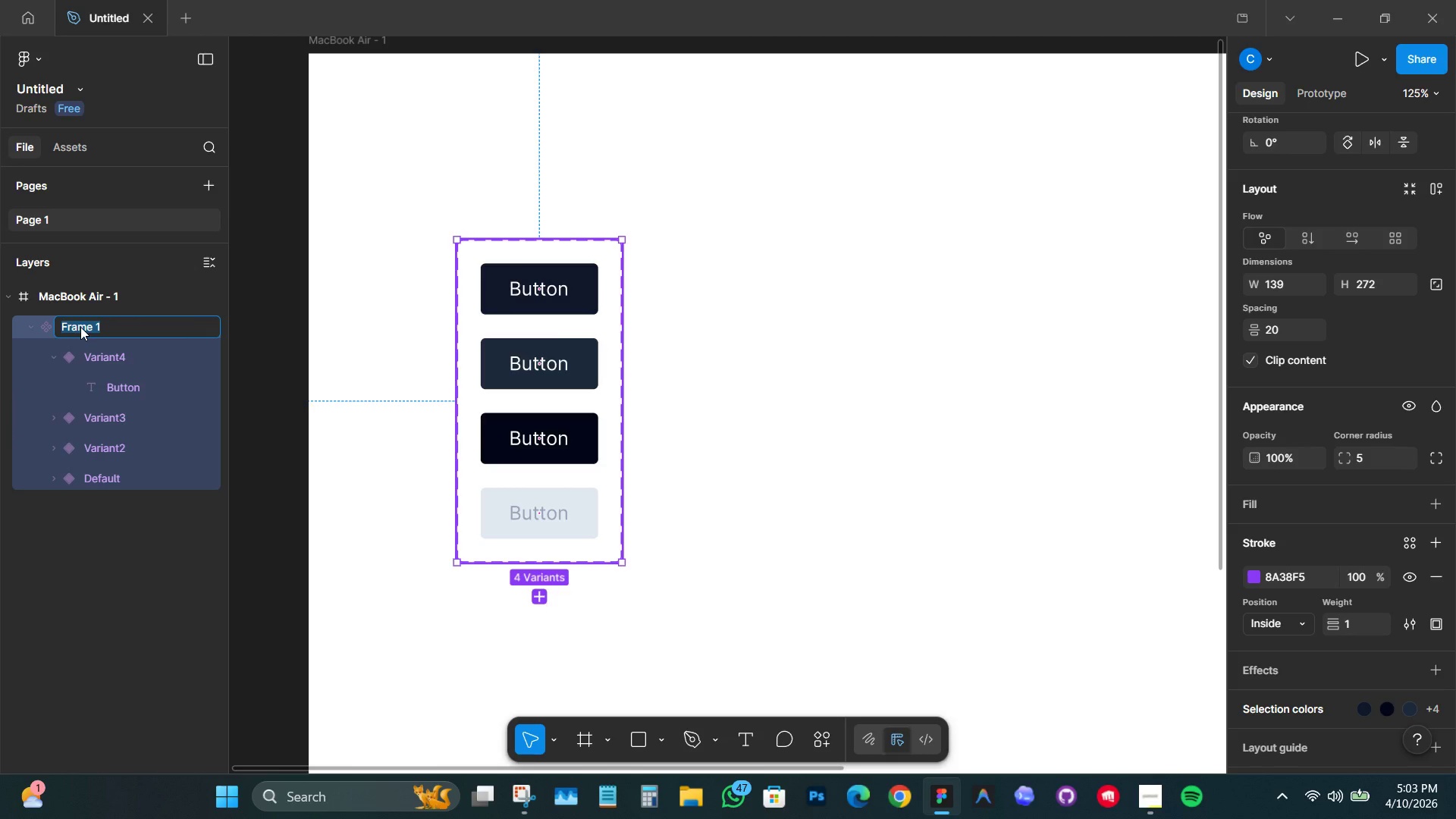 
type(Primary)
 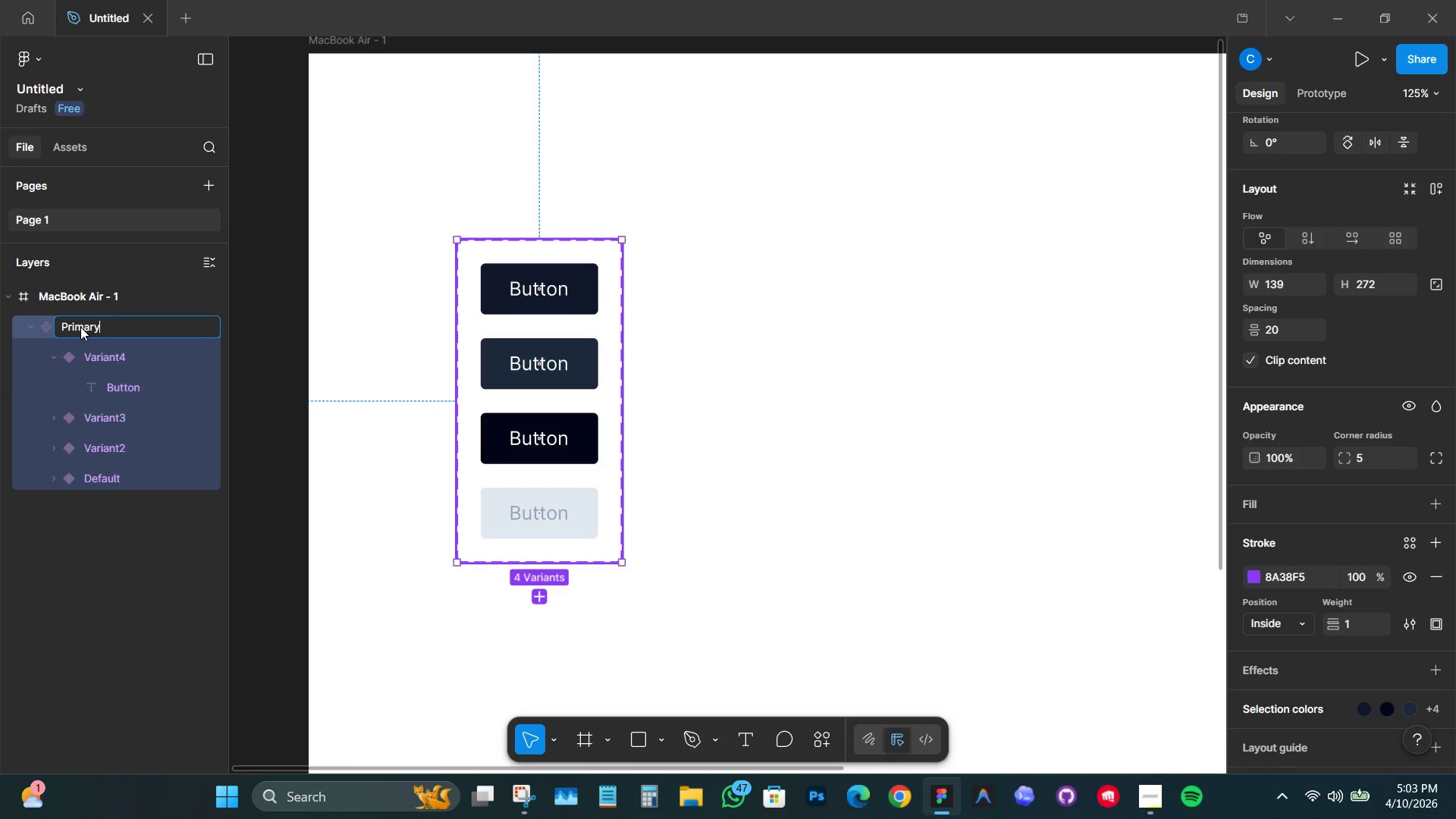 
wait(7.53)
 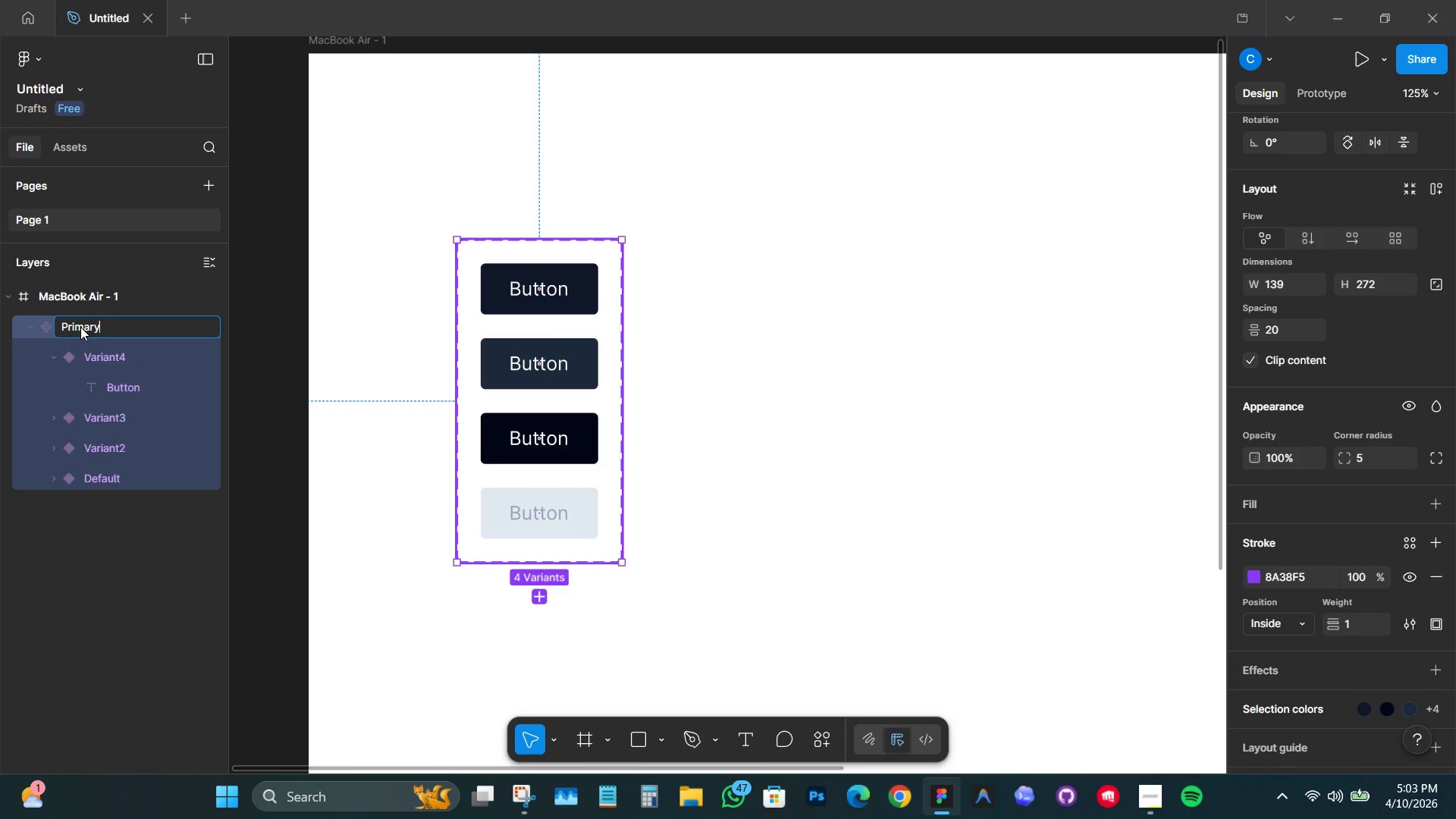 
type( )
key(Backspace)
type(/Buttu)
key(Backspace)
type(on)
 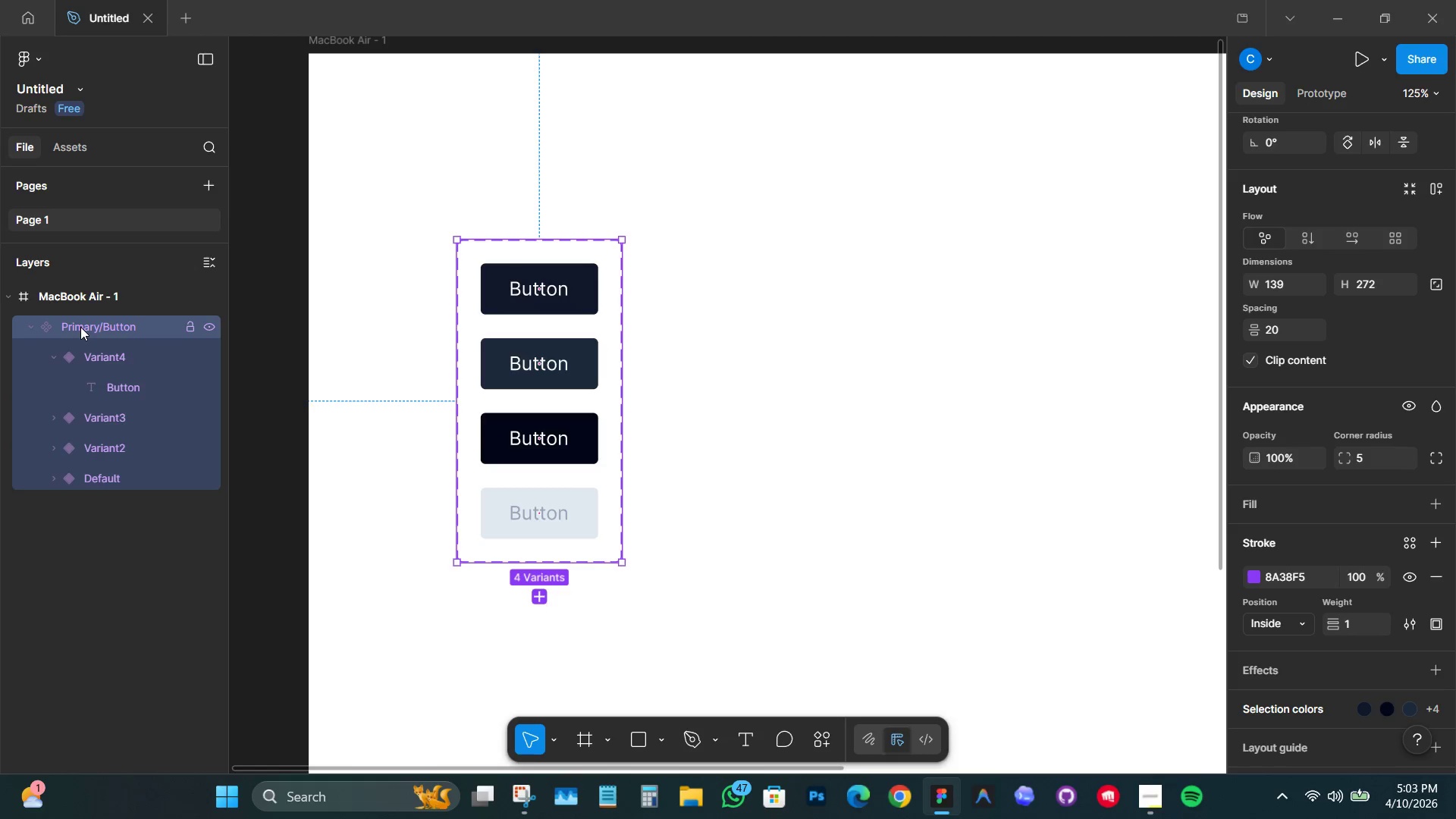 
 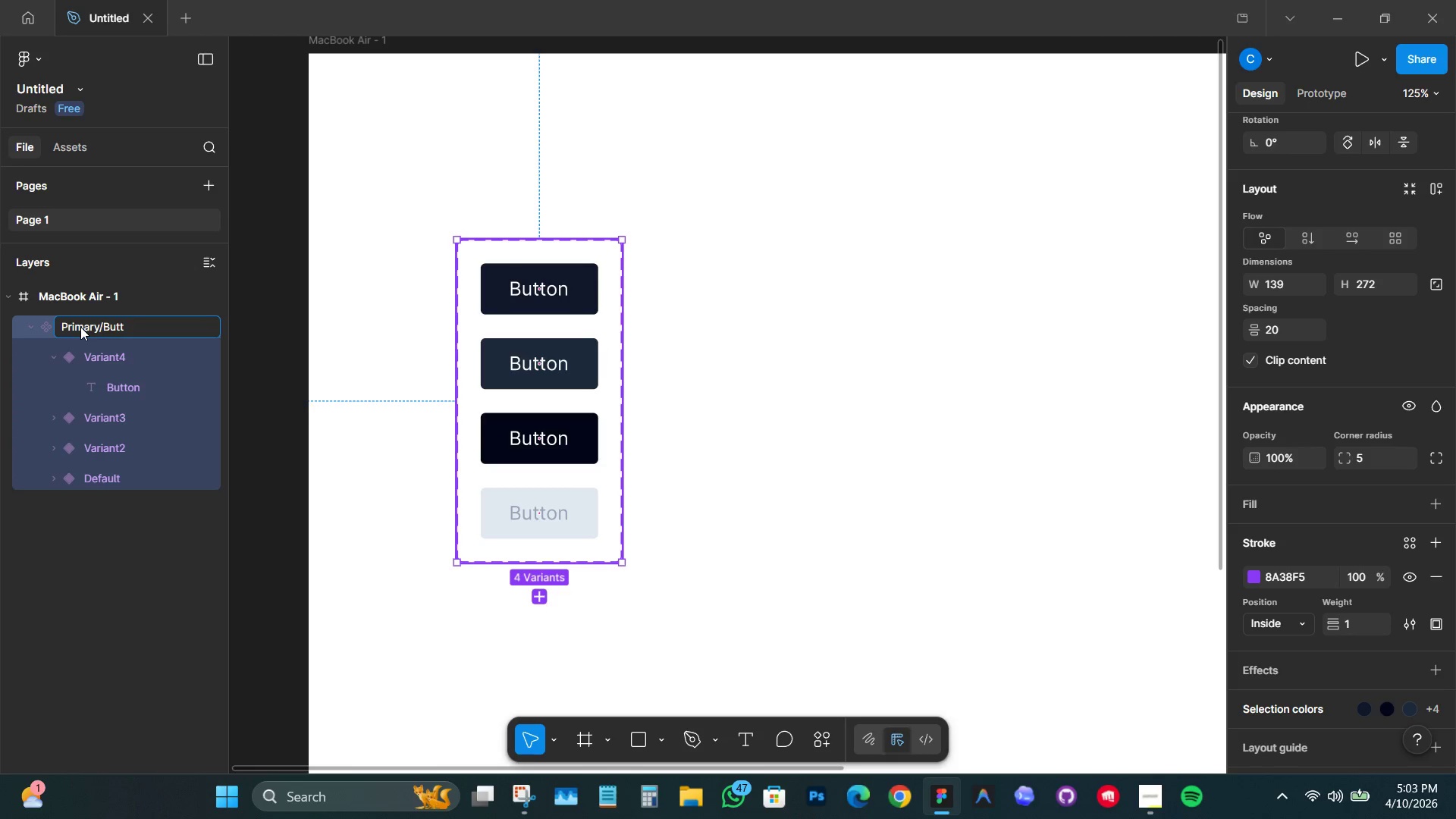 
key(Enter)
 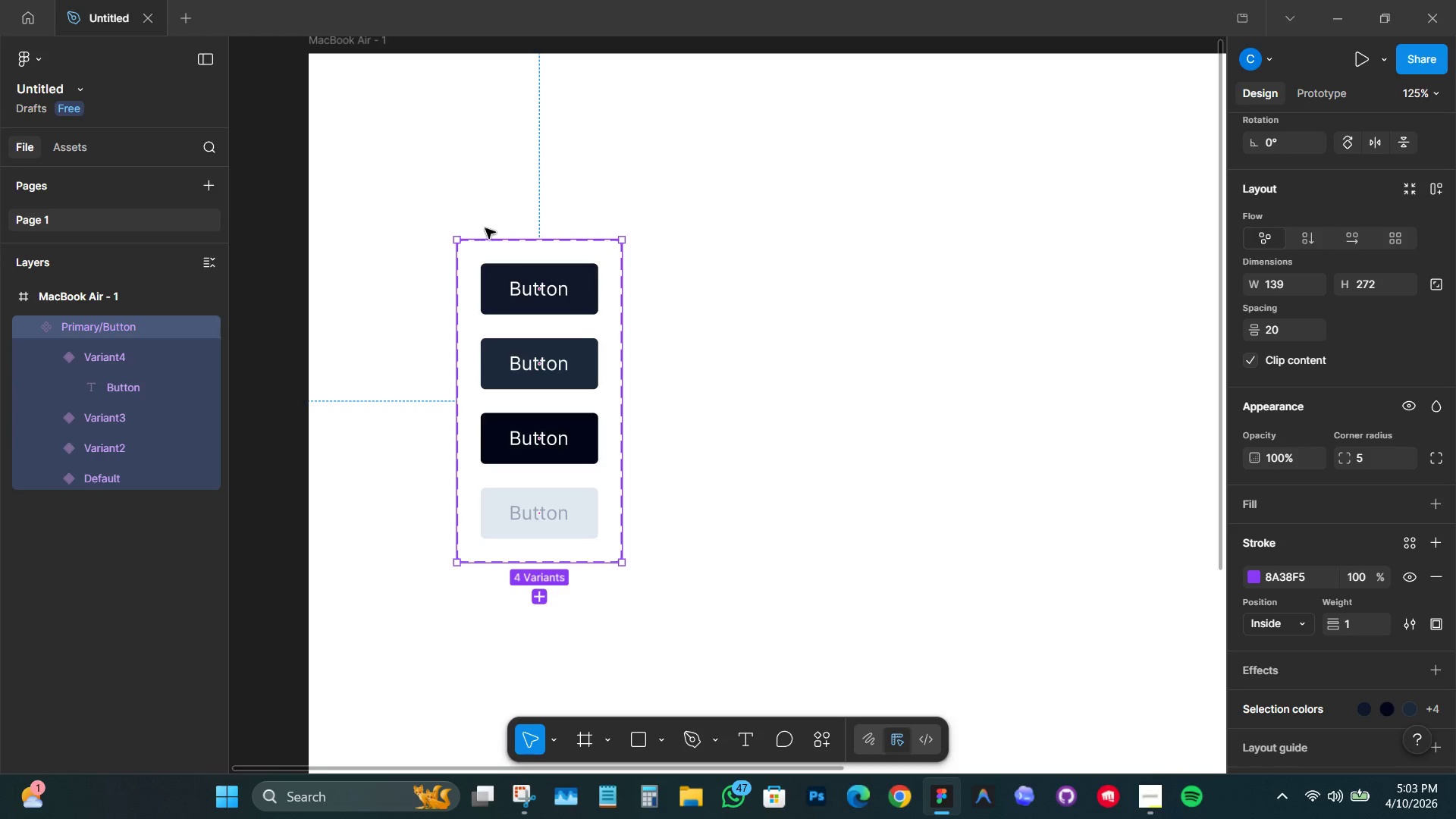 
left_click([544, 284])
 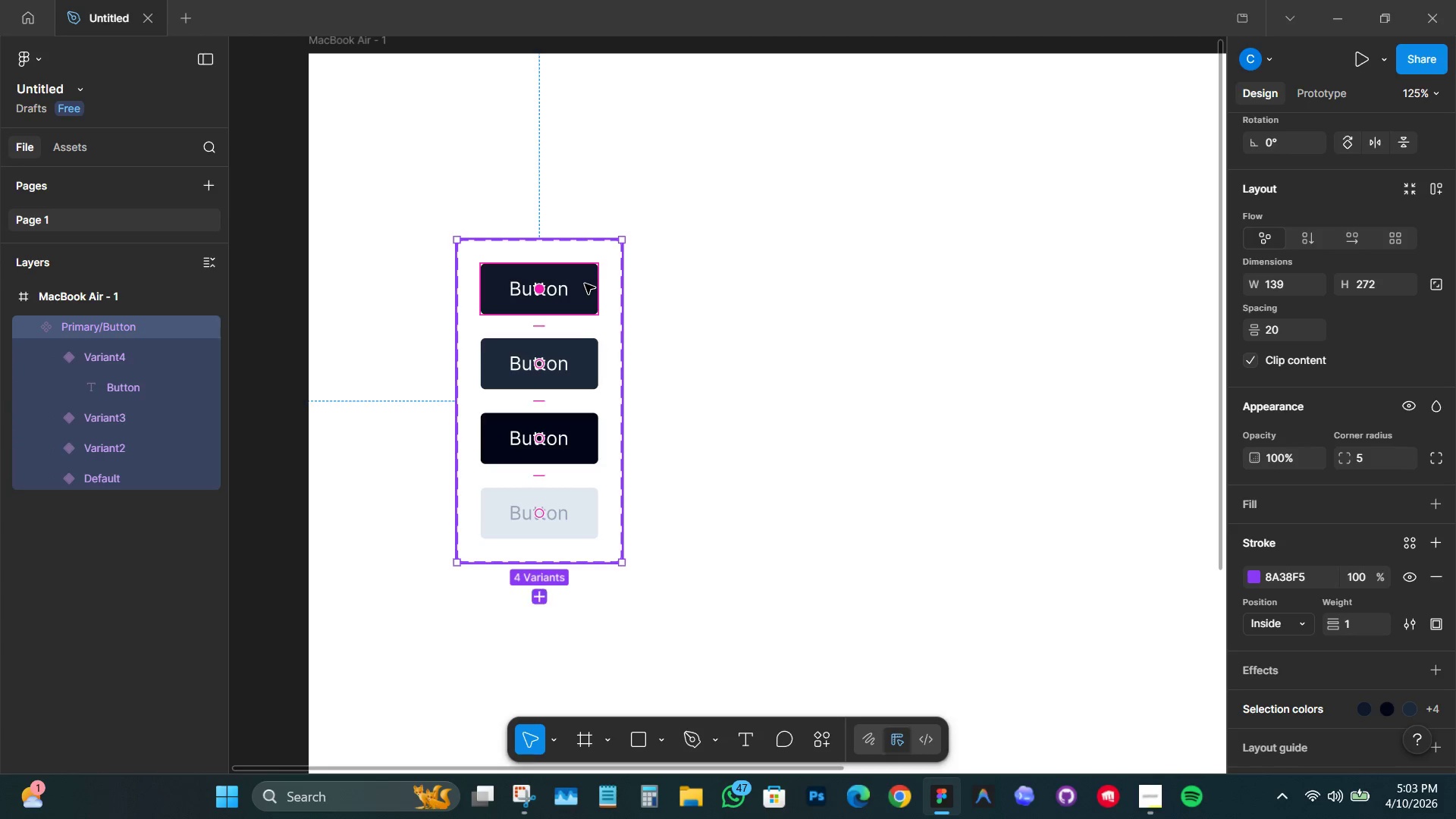 
double_click([585, 284])
 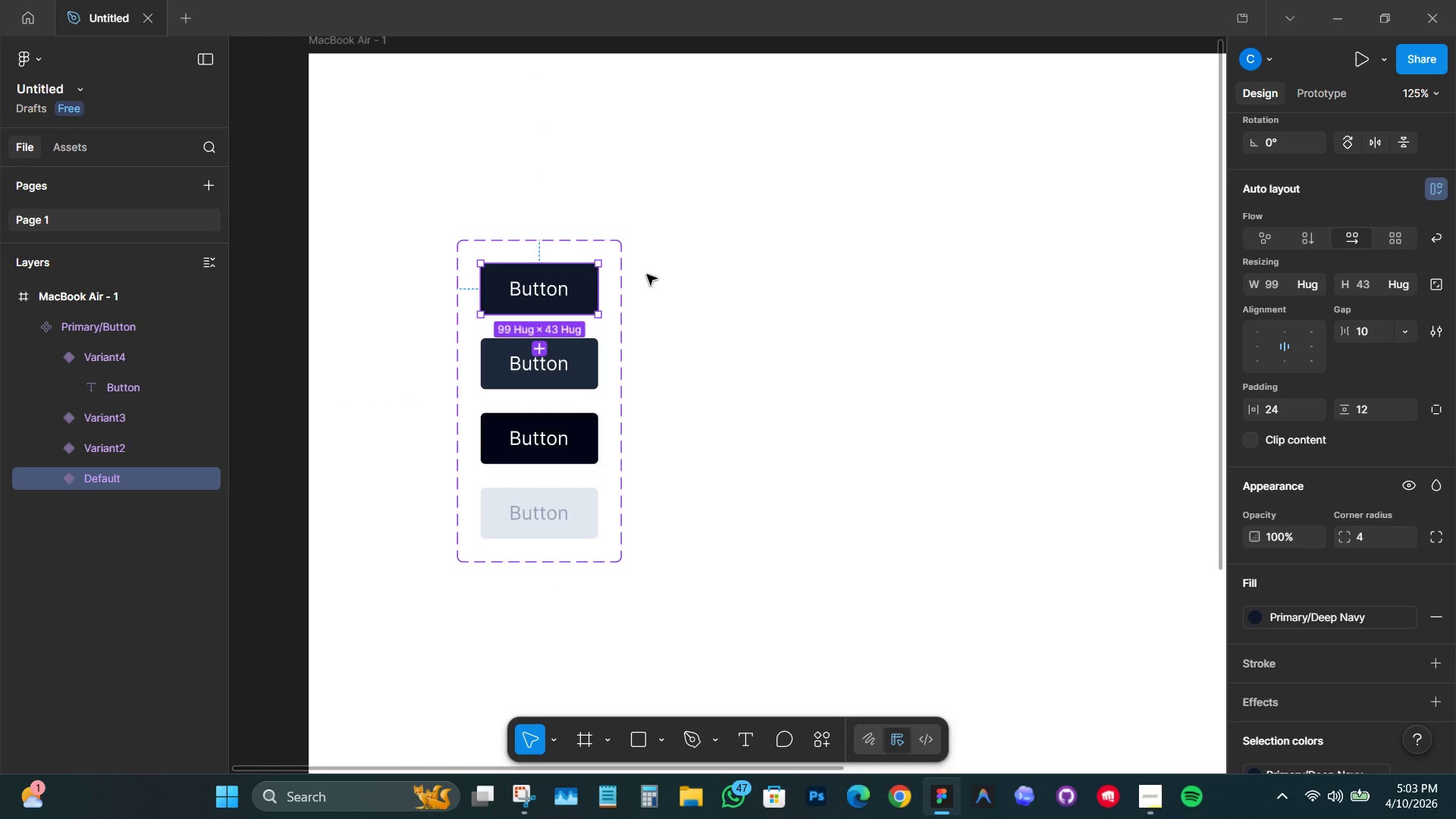 
hold_key(key=AltLeft, duration=1.14)
left_click_drag(start_coordinate=[579, 278], to_coordinate=[868, 277])
 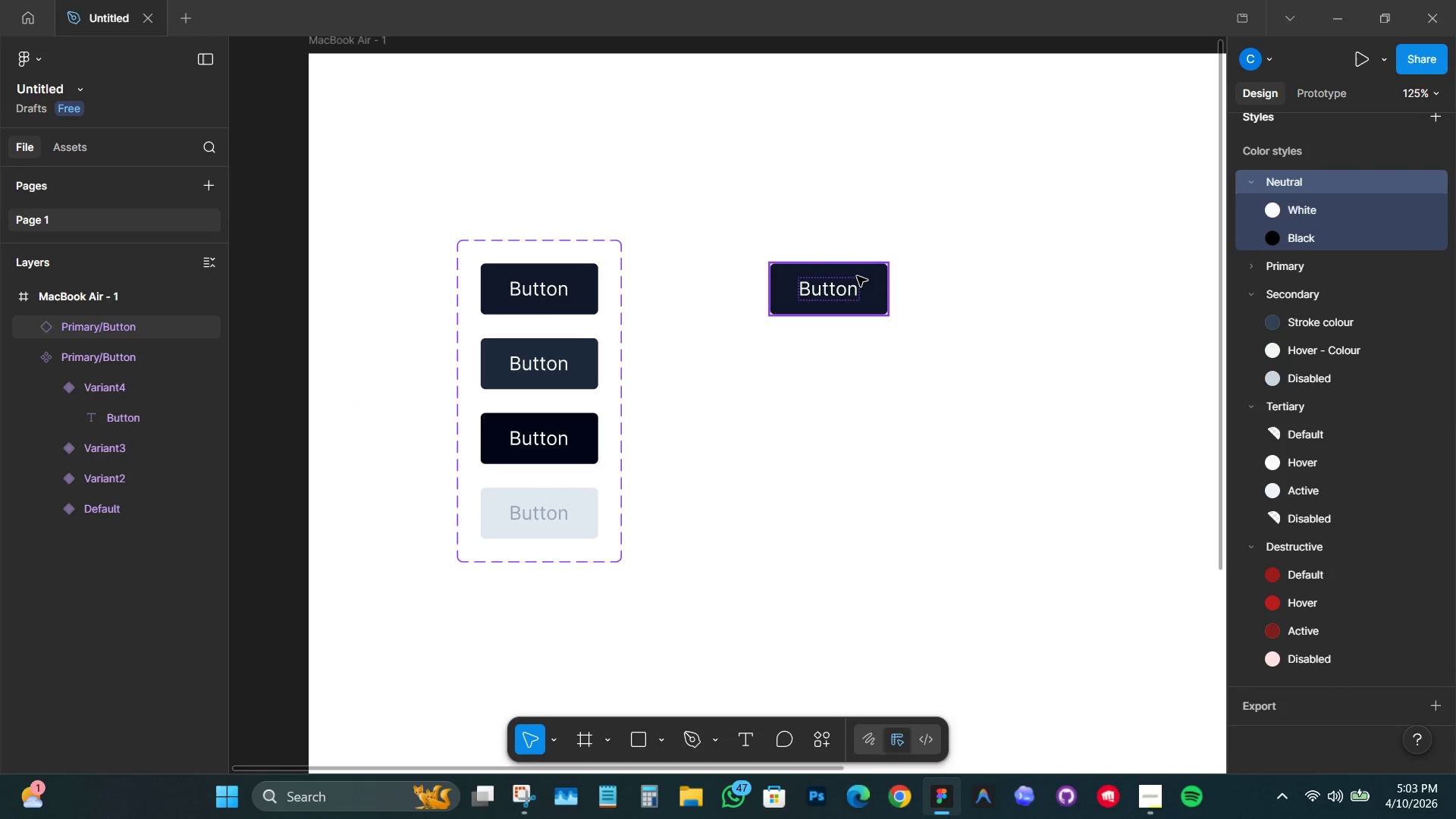 
double_click([856, 278])
 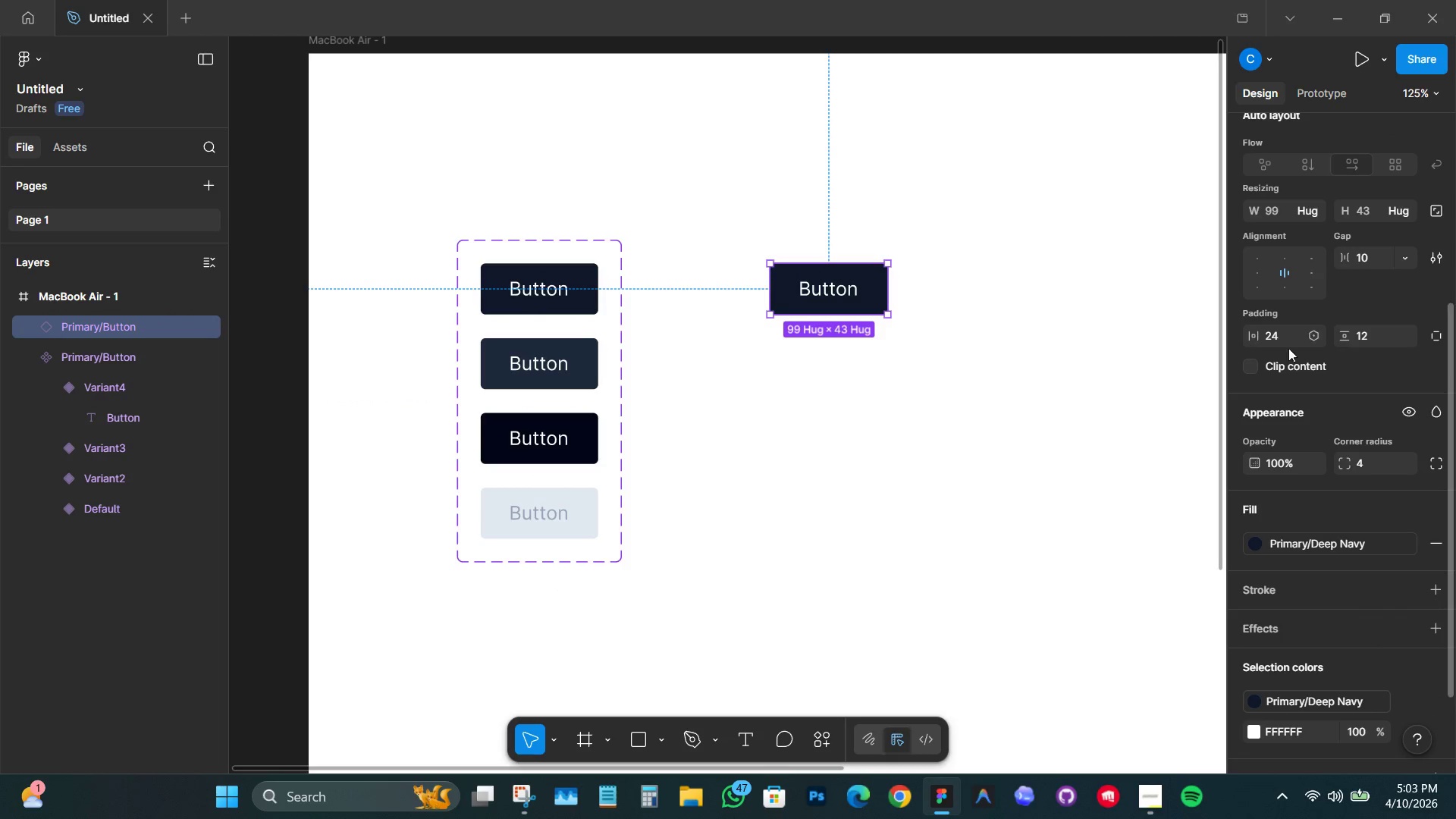 
scroll: coordinate [1303, 353], scroll_direction: up, amount: 13.0
 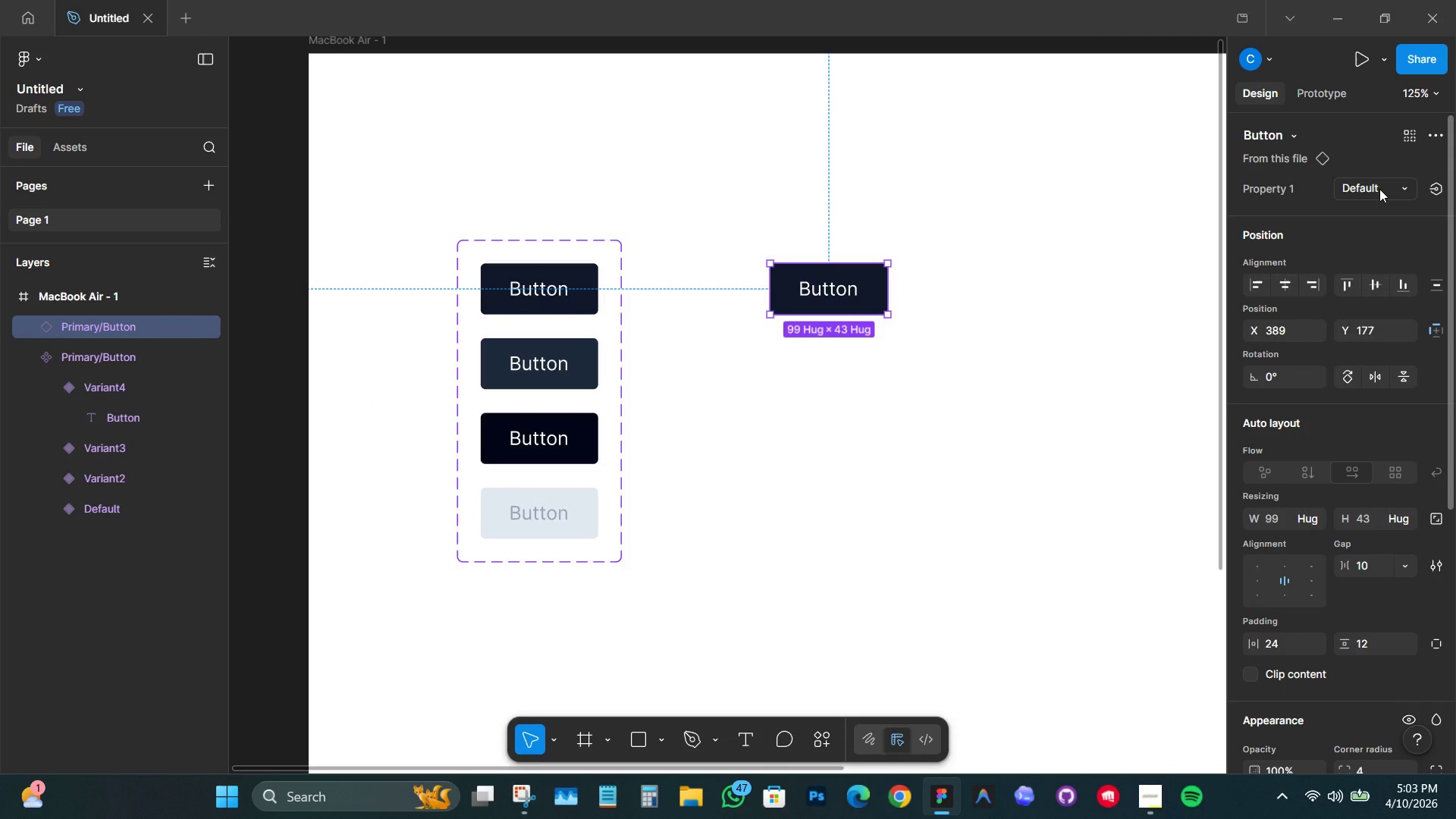 
left_click([1379, 189])
 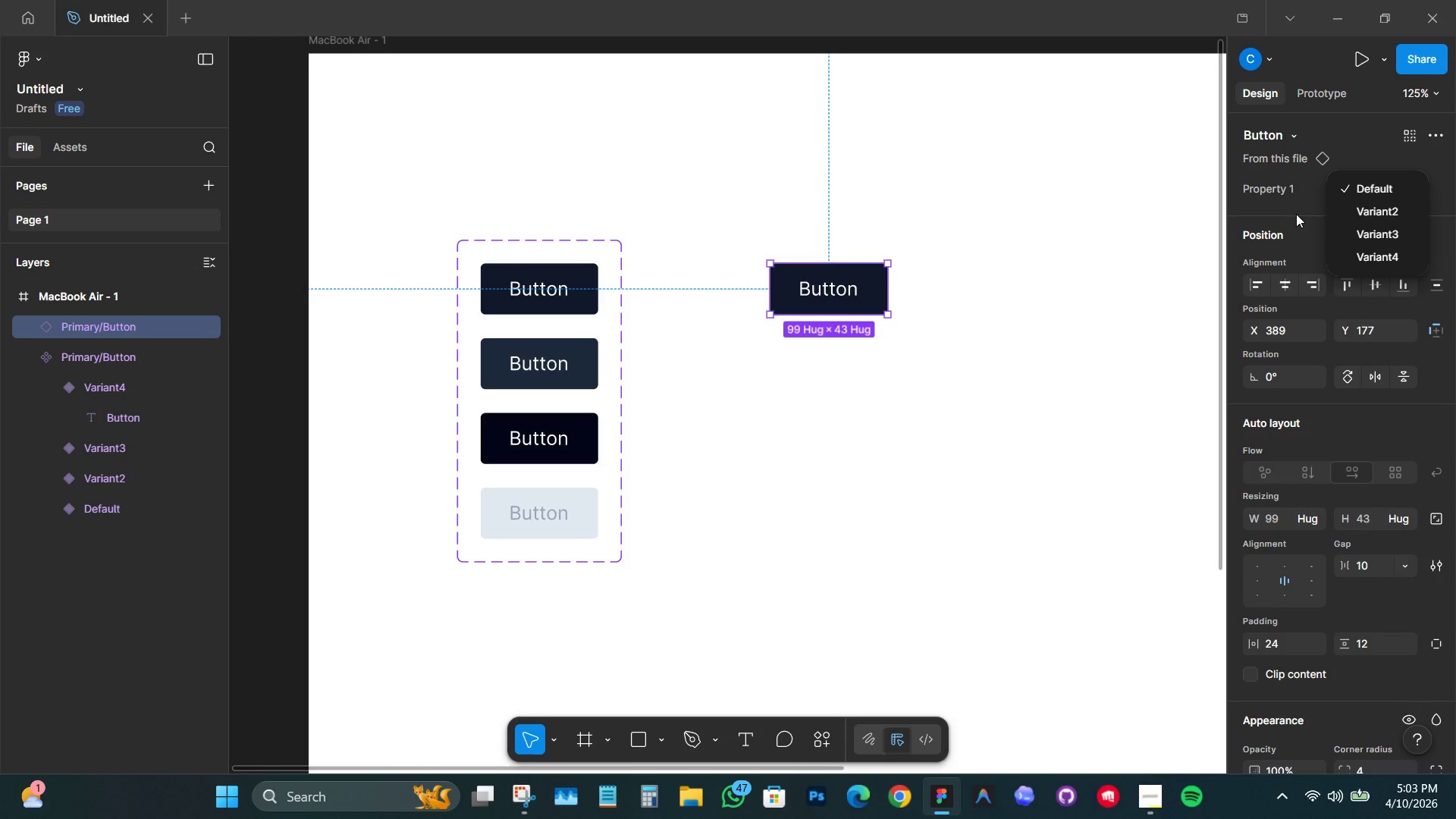 
left_click([1296, 214])
 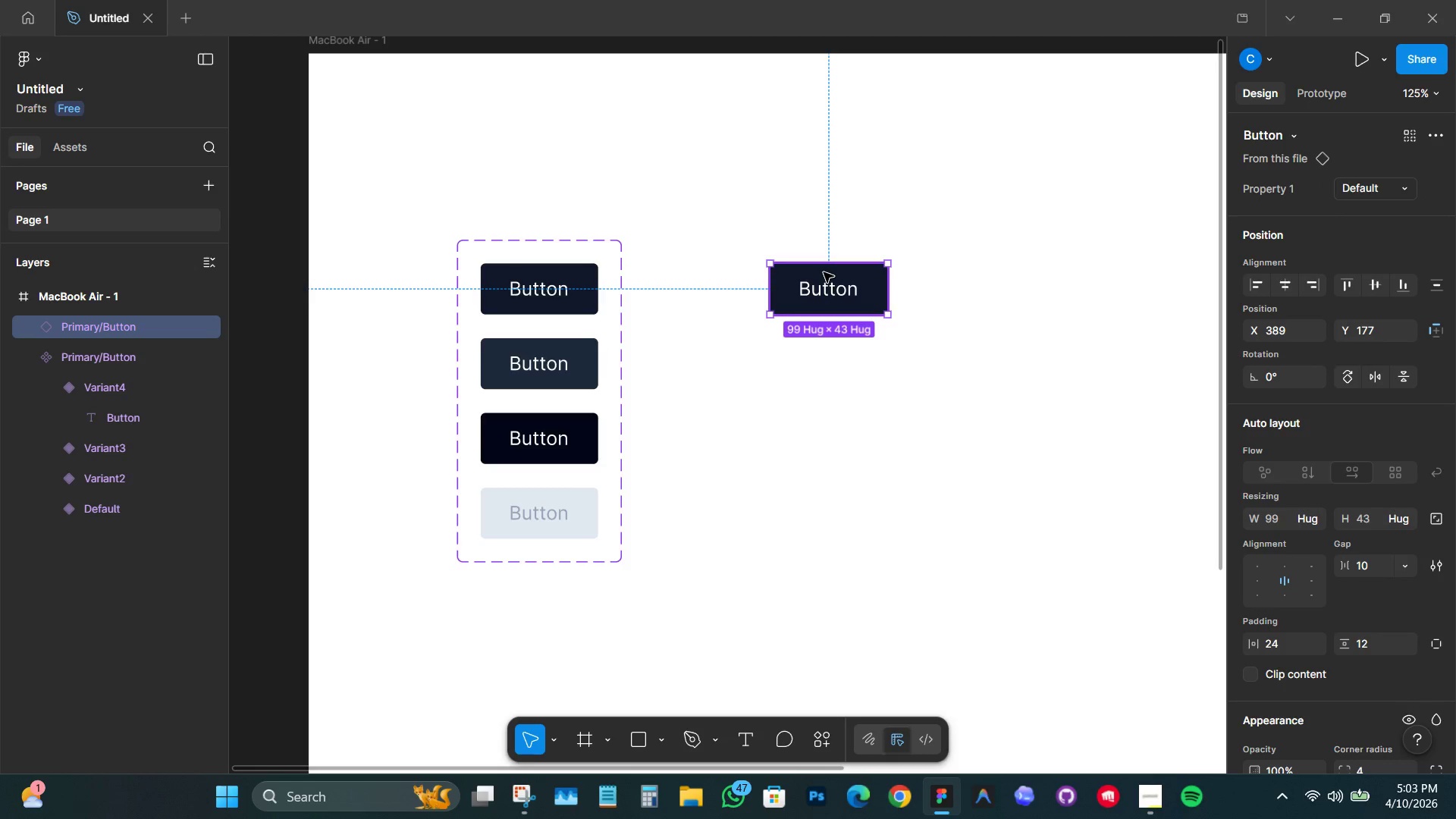 
left_click([824, 272])
 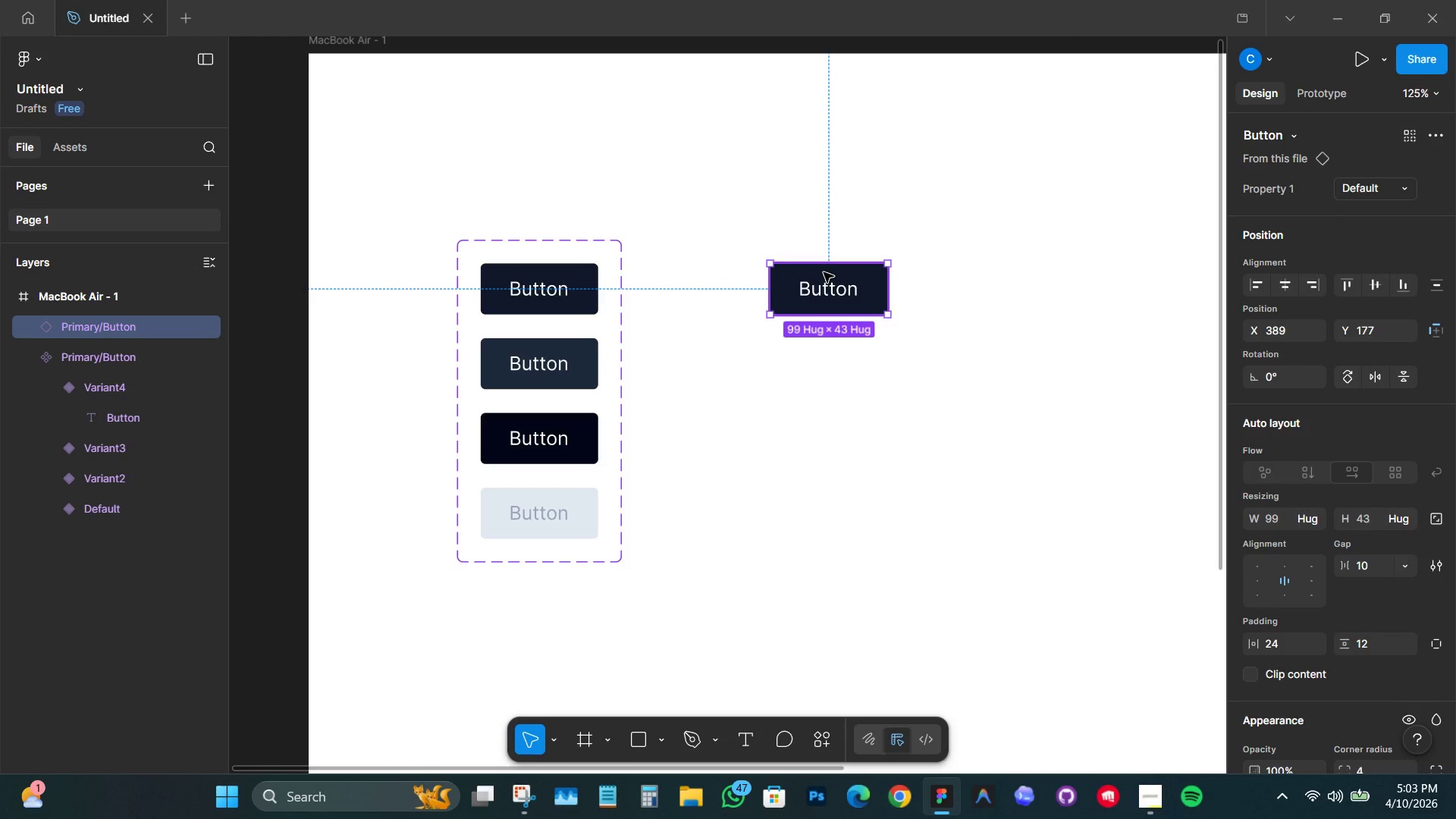 
key(Backspace)
 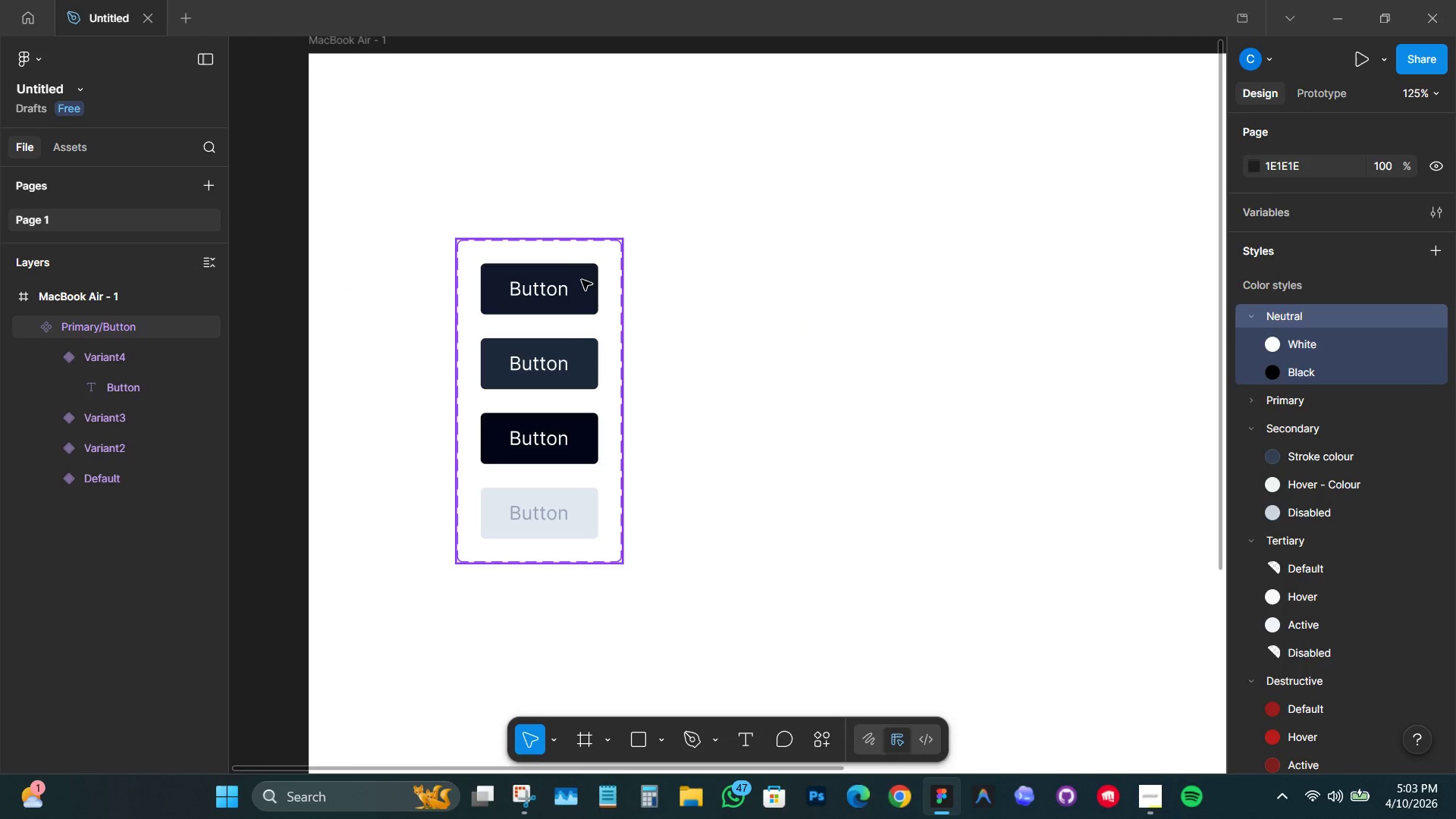 
double_click([582, 280])
 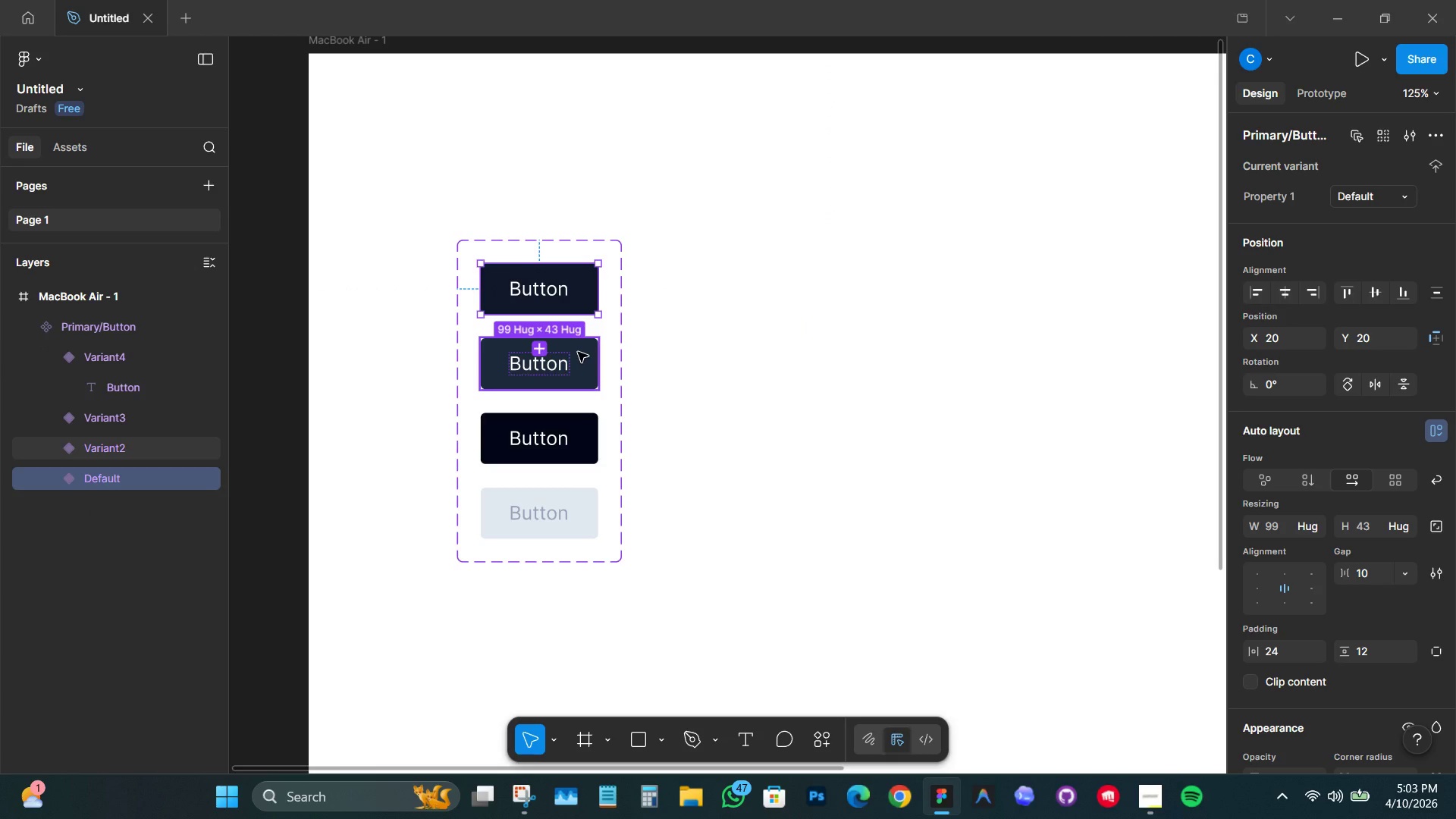 
left_click([578, 352])
 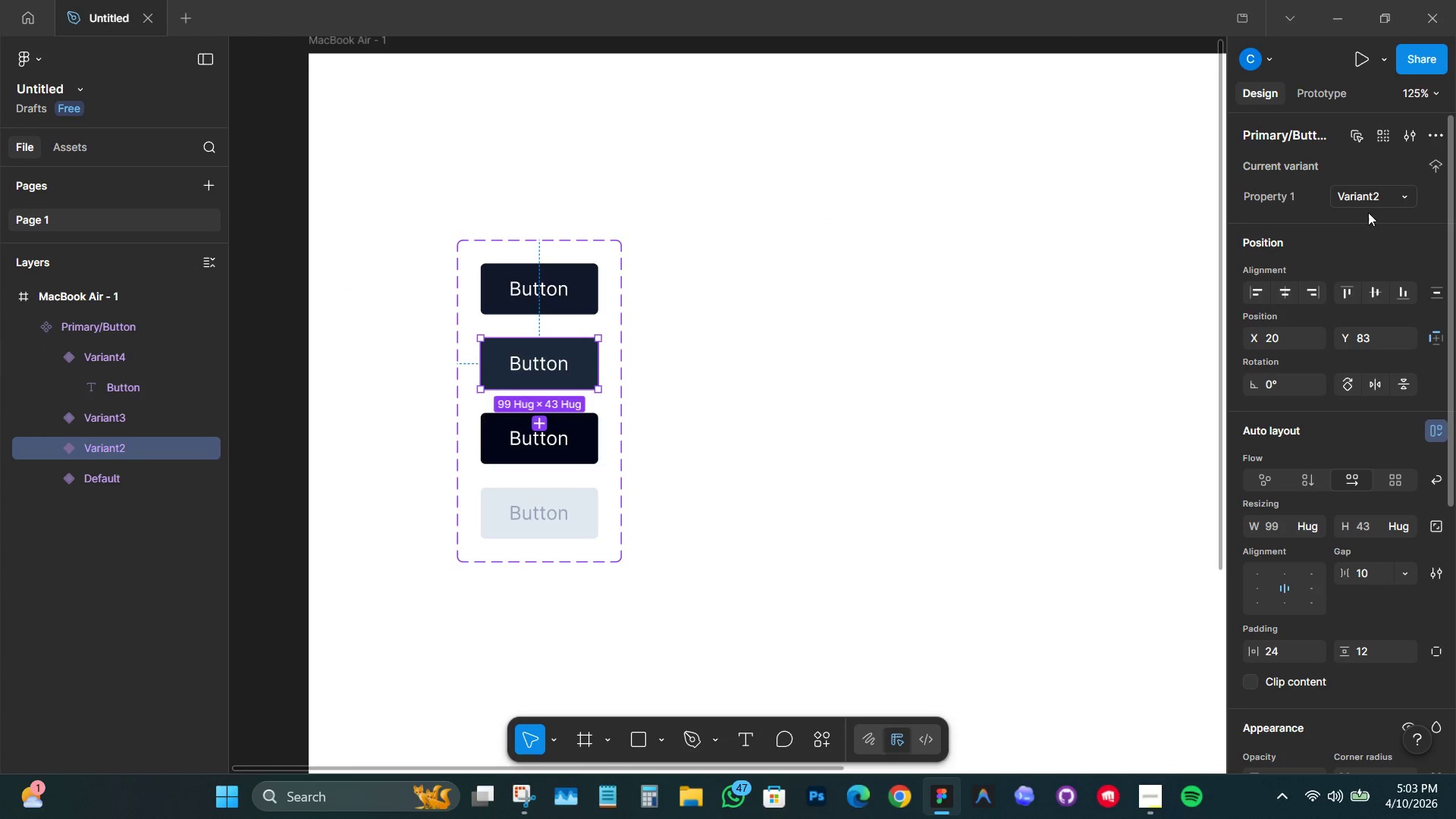 
left_click([1368, 202])
 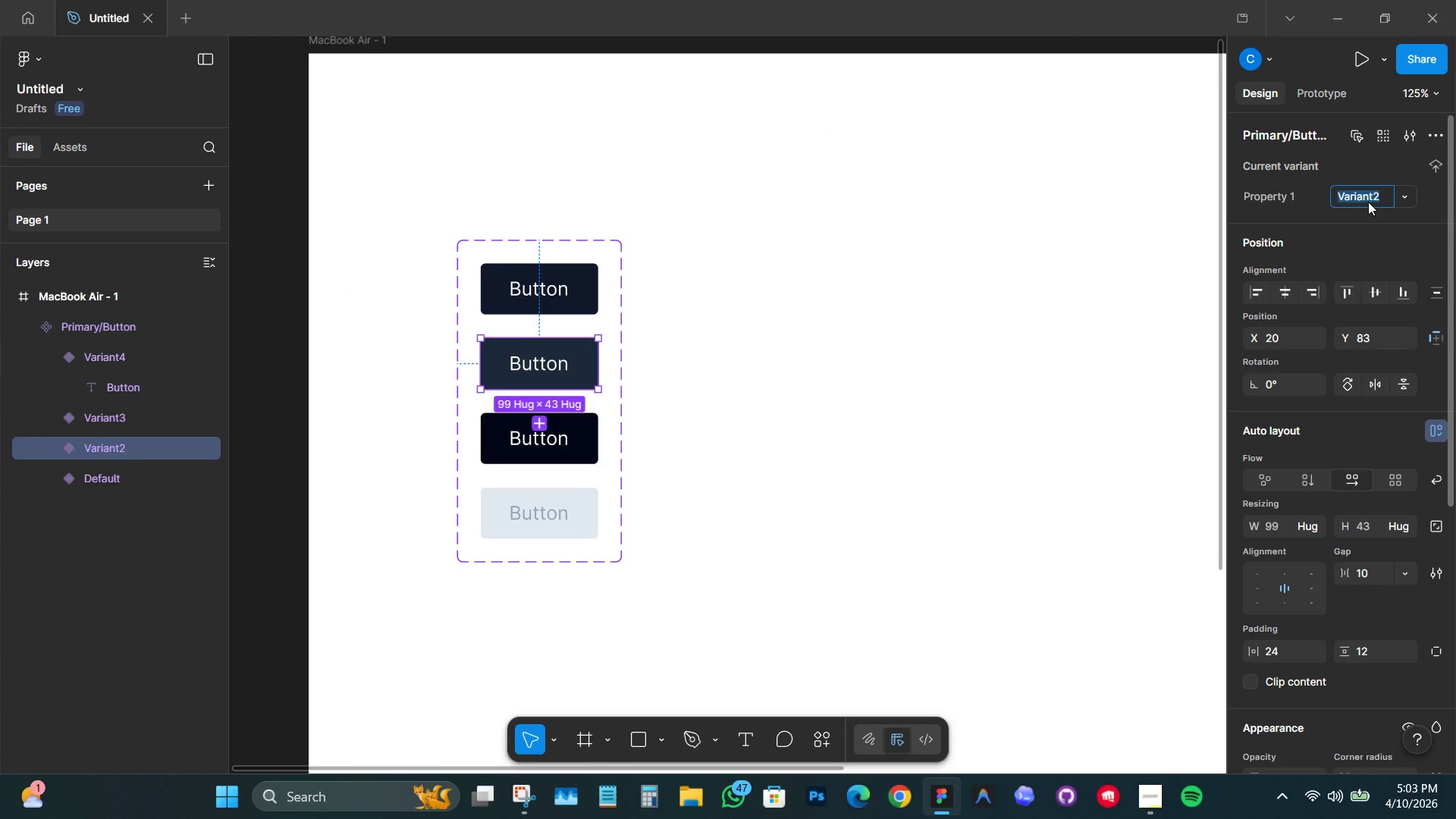 
type(Hover)
 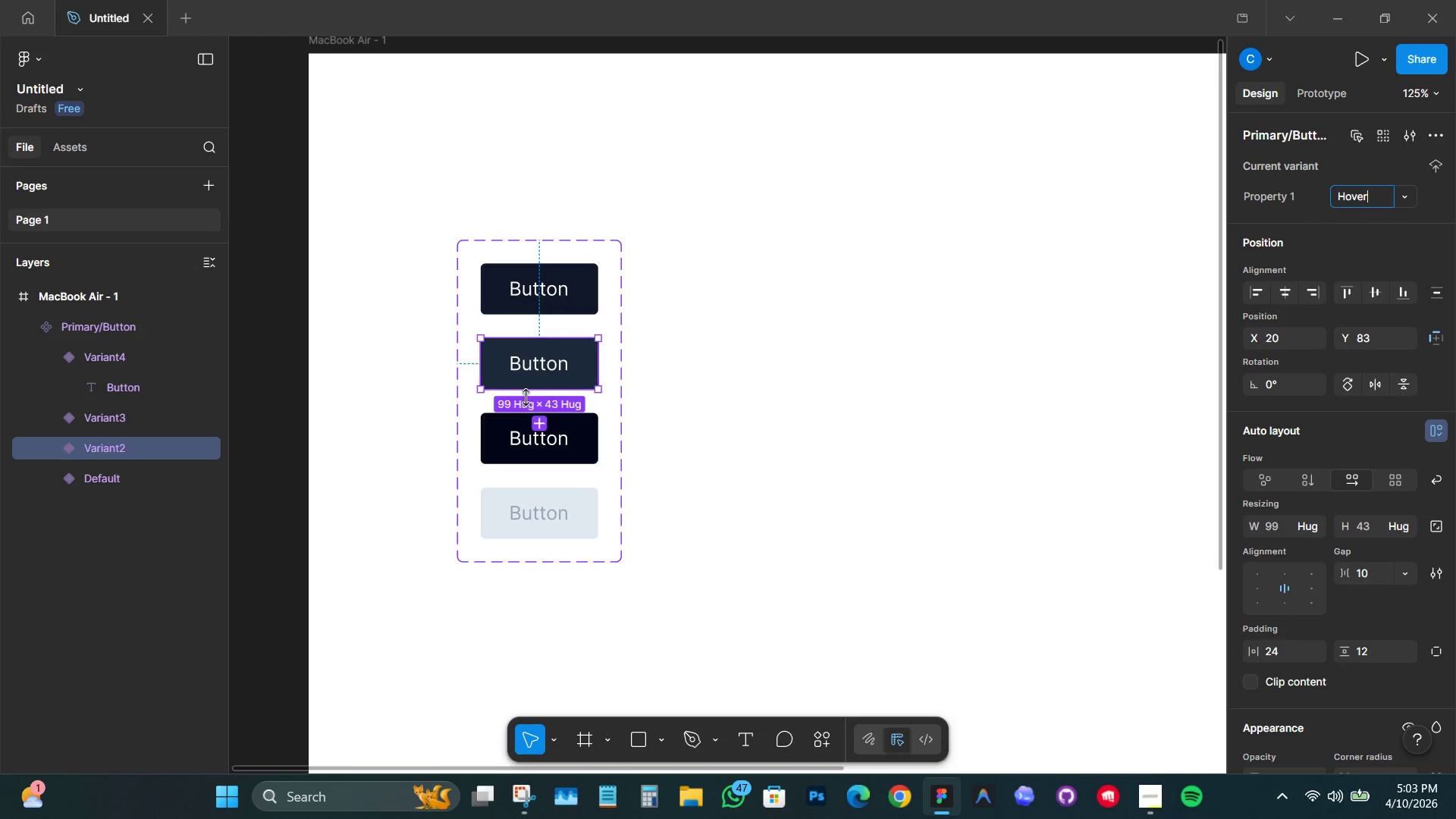 
left_click([538, 437])
 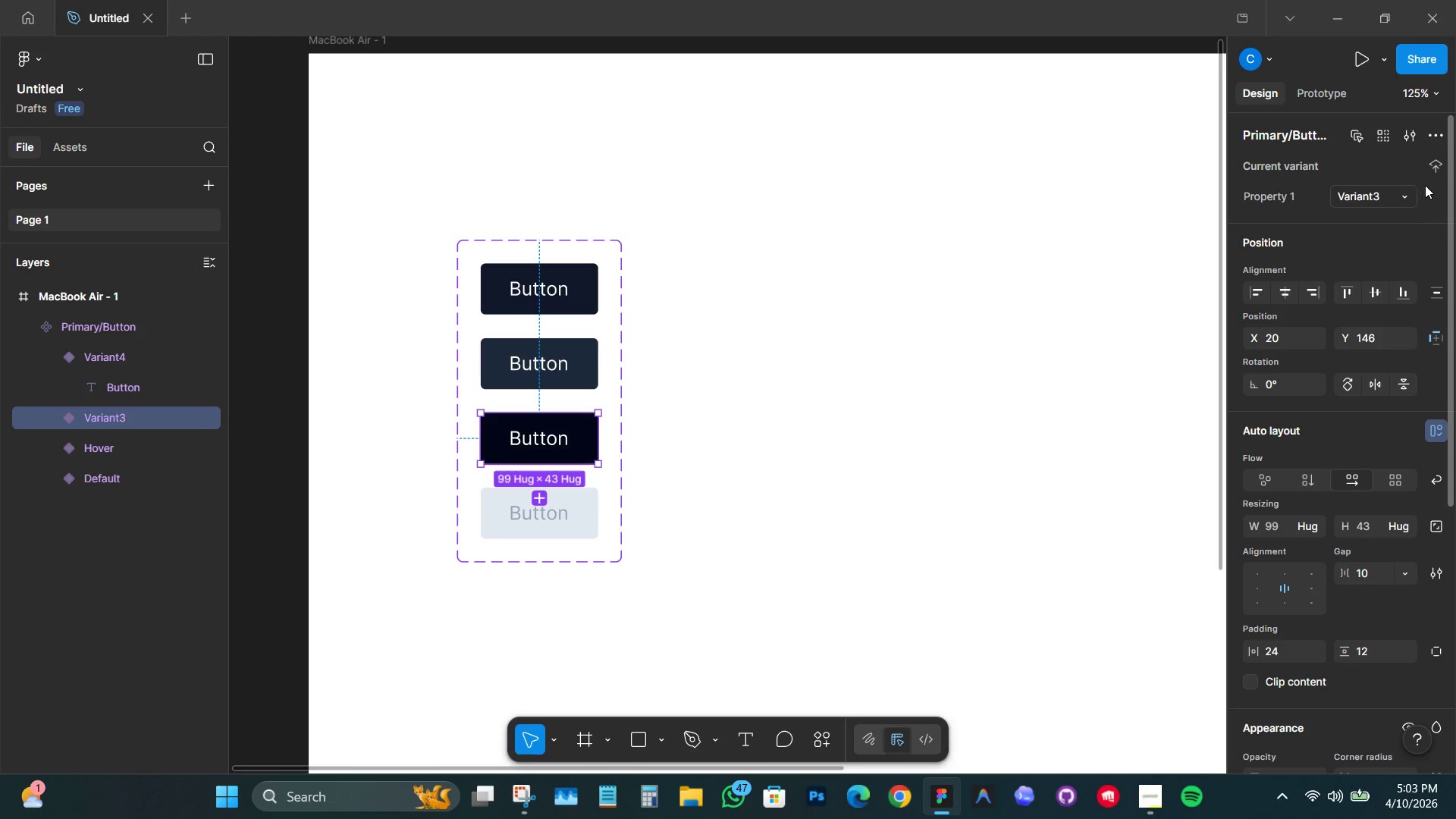 
left_click([1376, 198])
 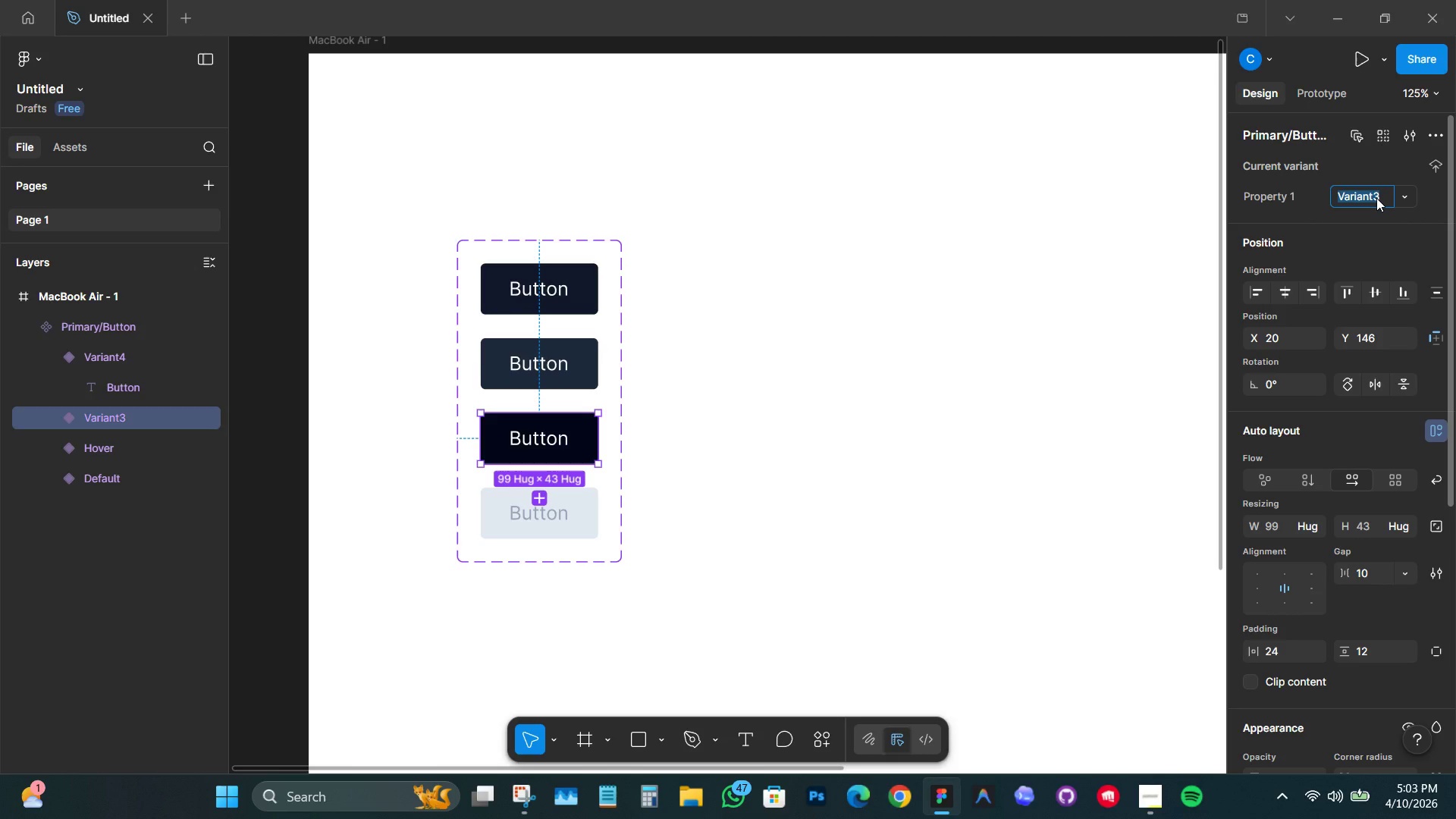 
type(Active)
 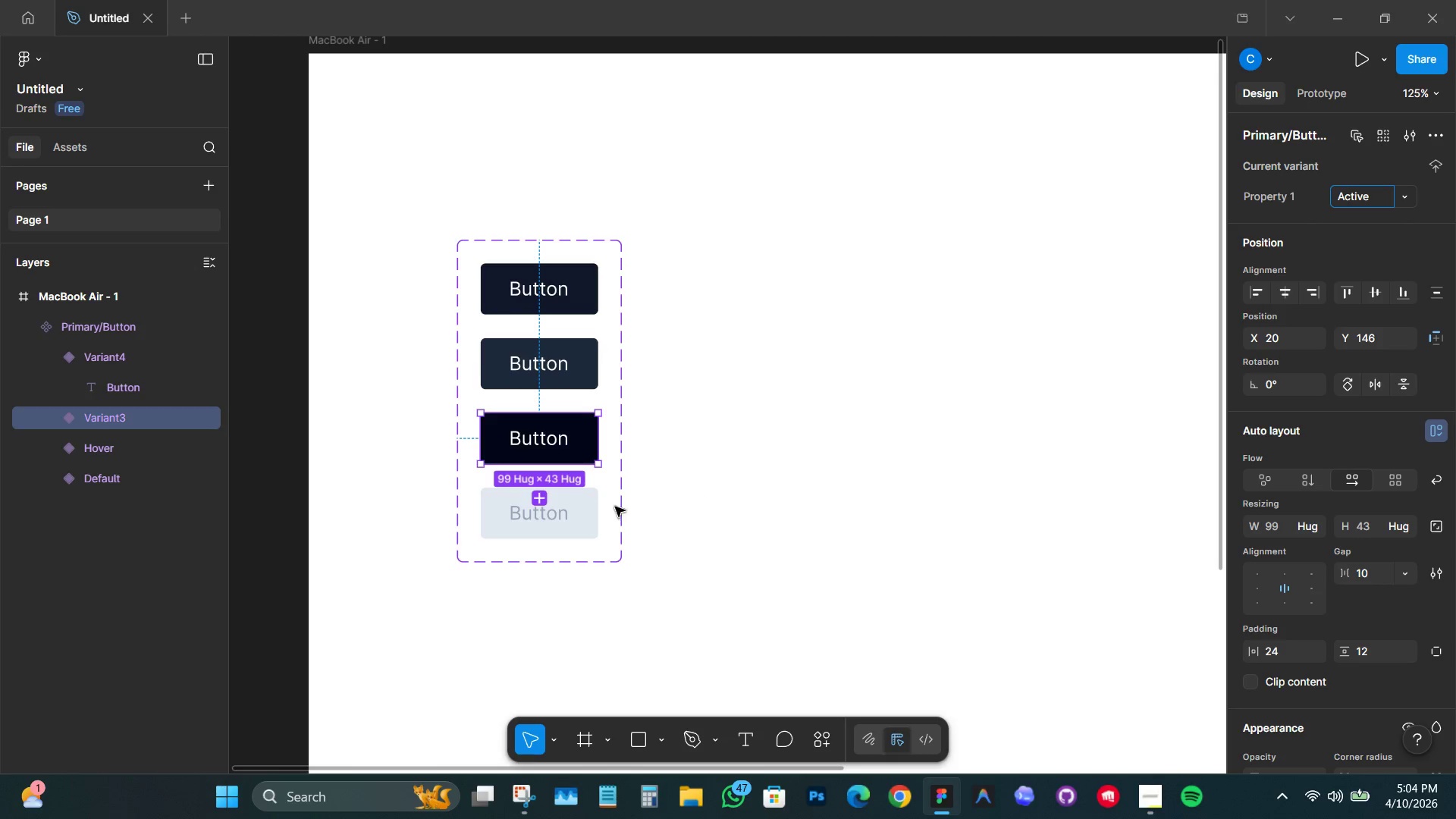 
left_click([566, 494])
 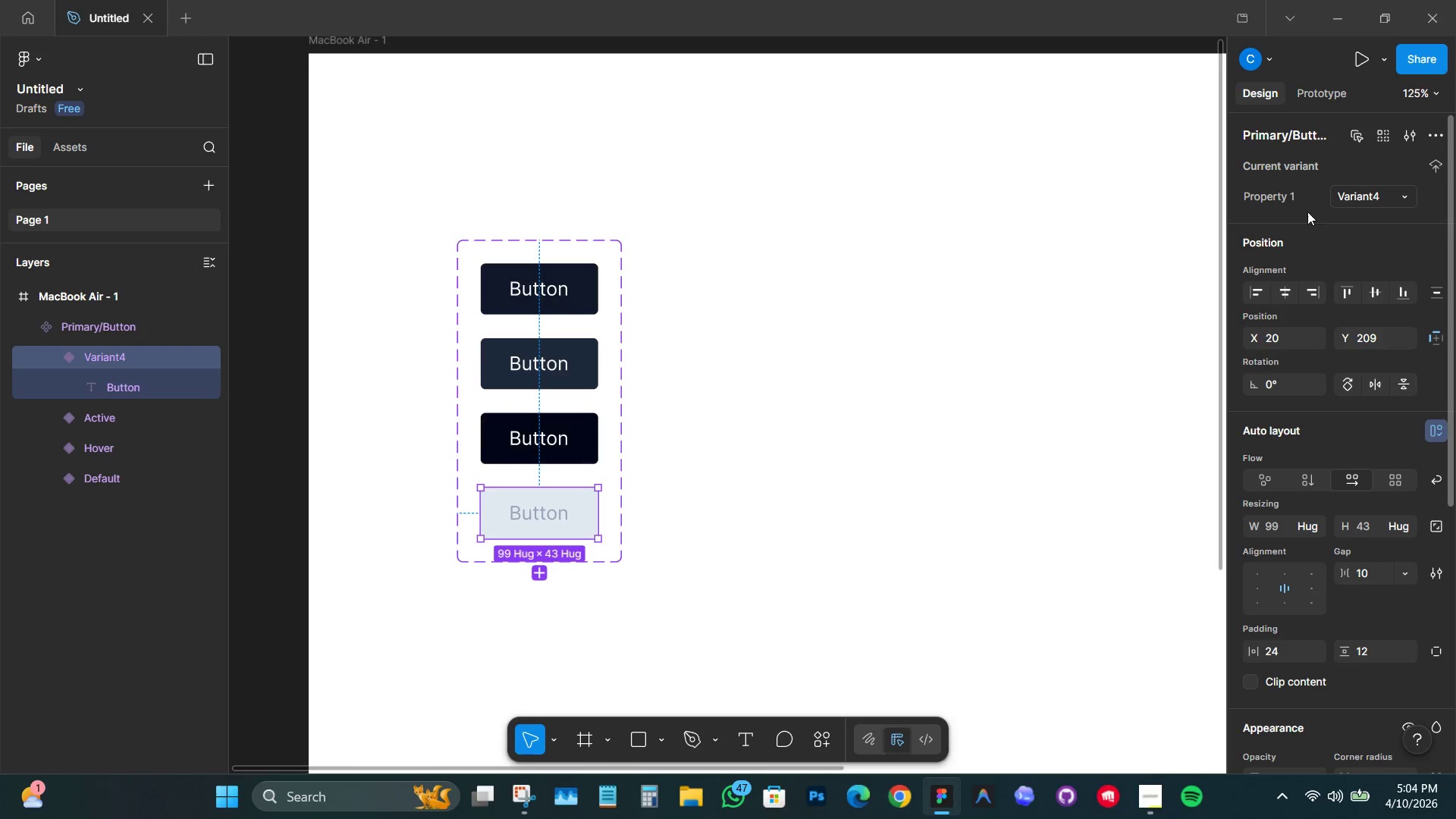 
left_click([1372, 193])
 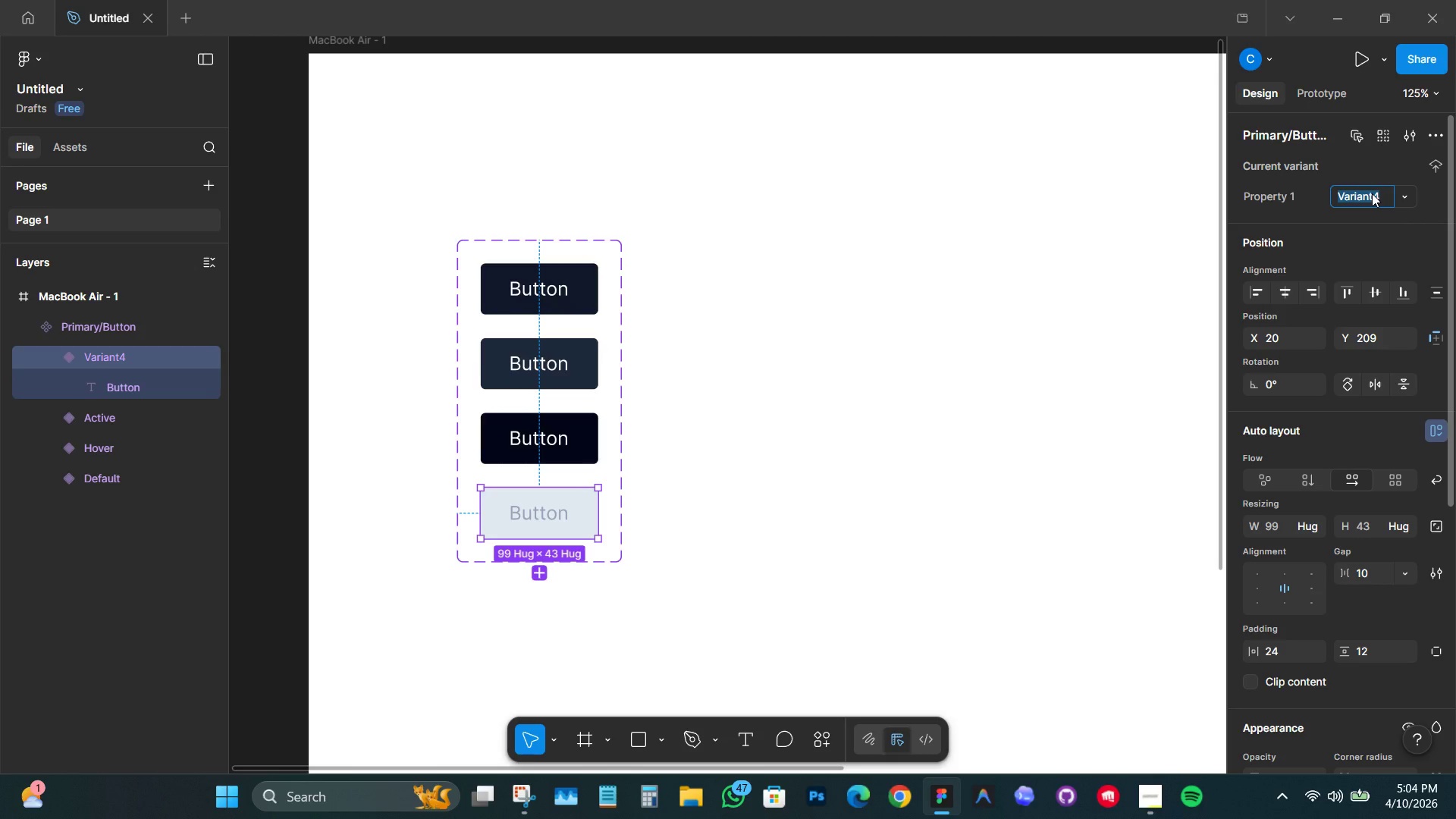 
type(Disabled)
 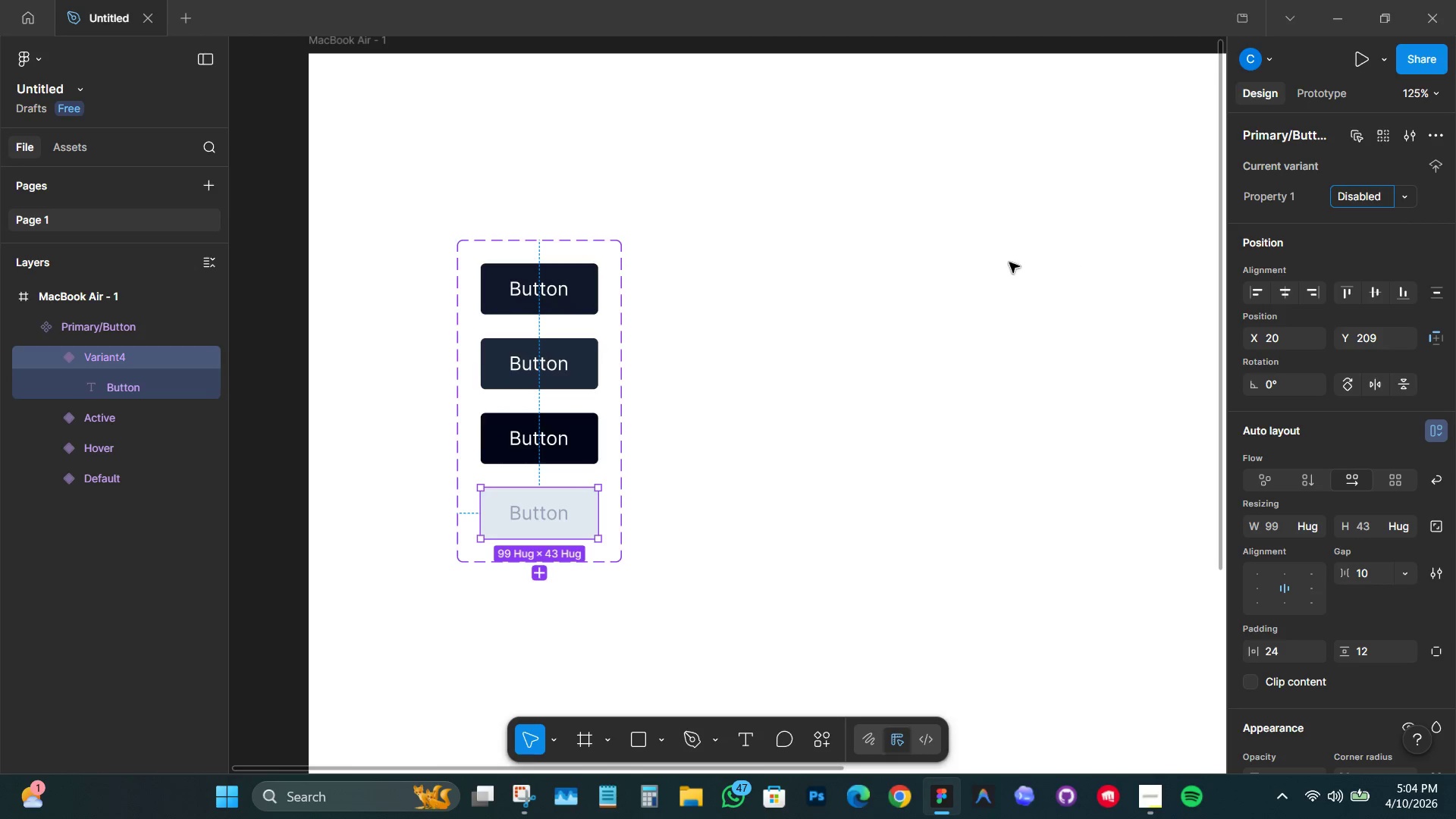 
left_click([1009, 262])
 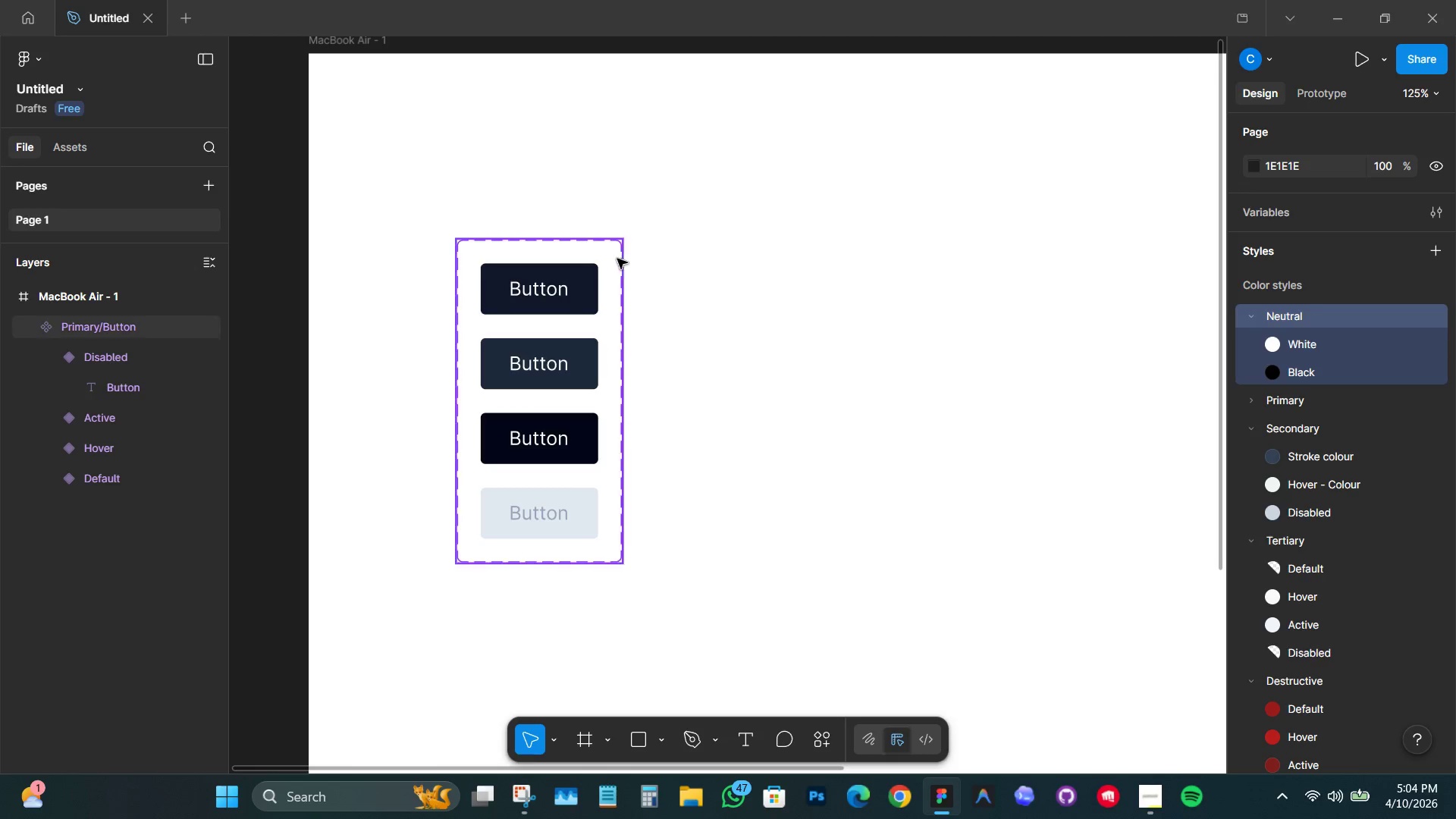 
left_click([614, 258])
 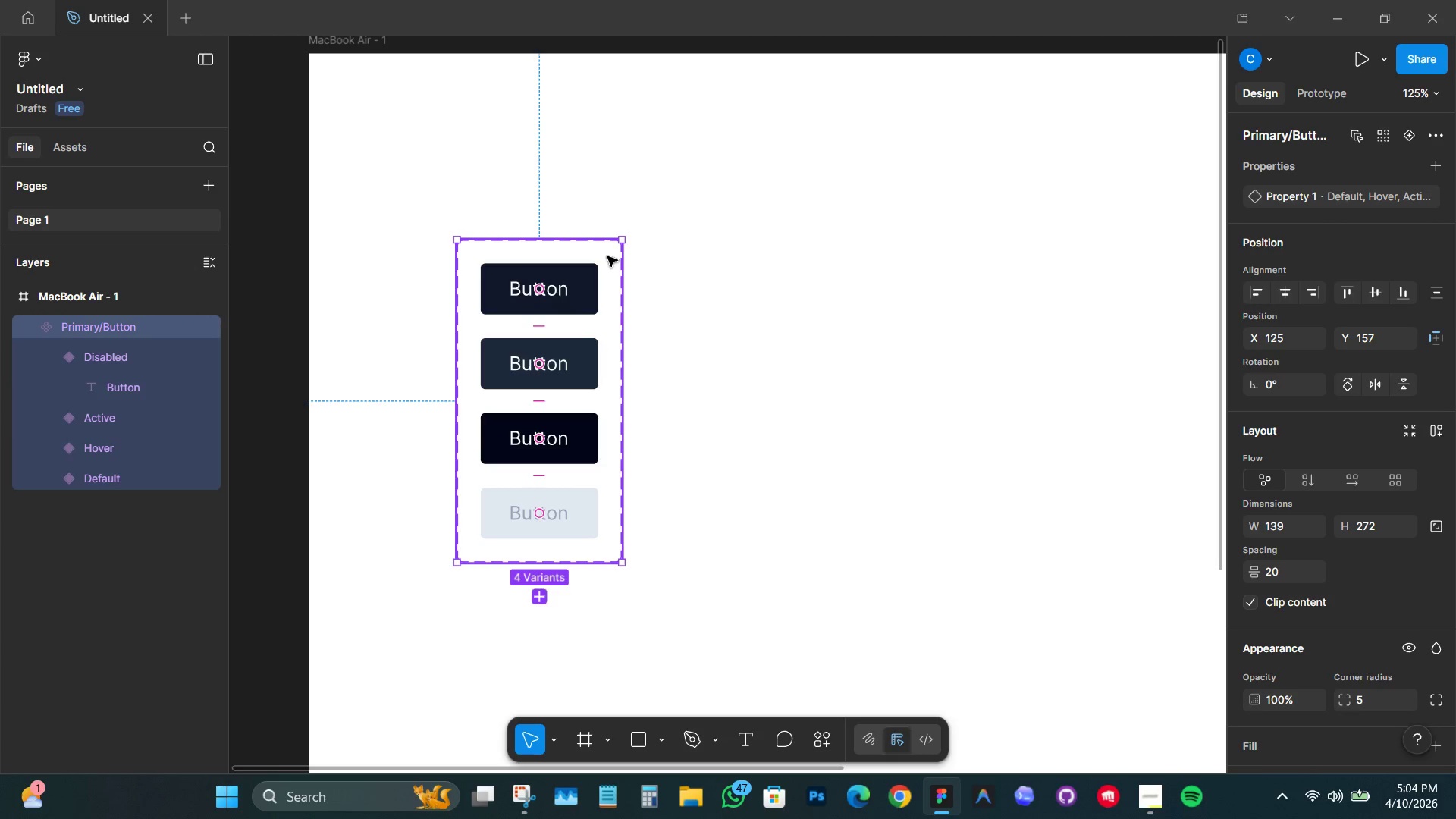 
hold_key(key=AltLeft, duration=2.89)
left_click_drag(start_coordinate=[607, 256], to_coordinate=[858, 262])
 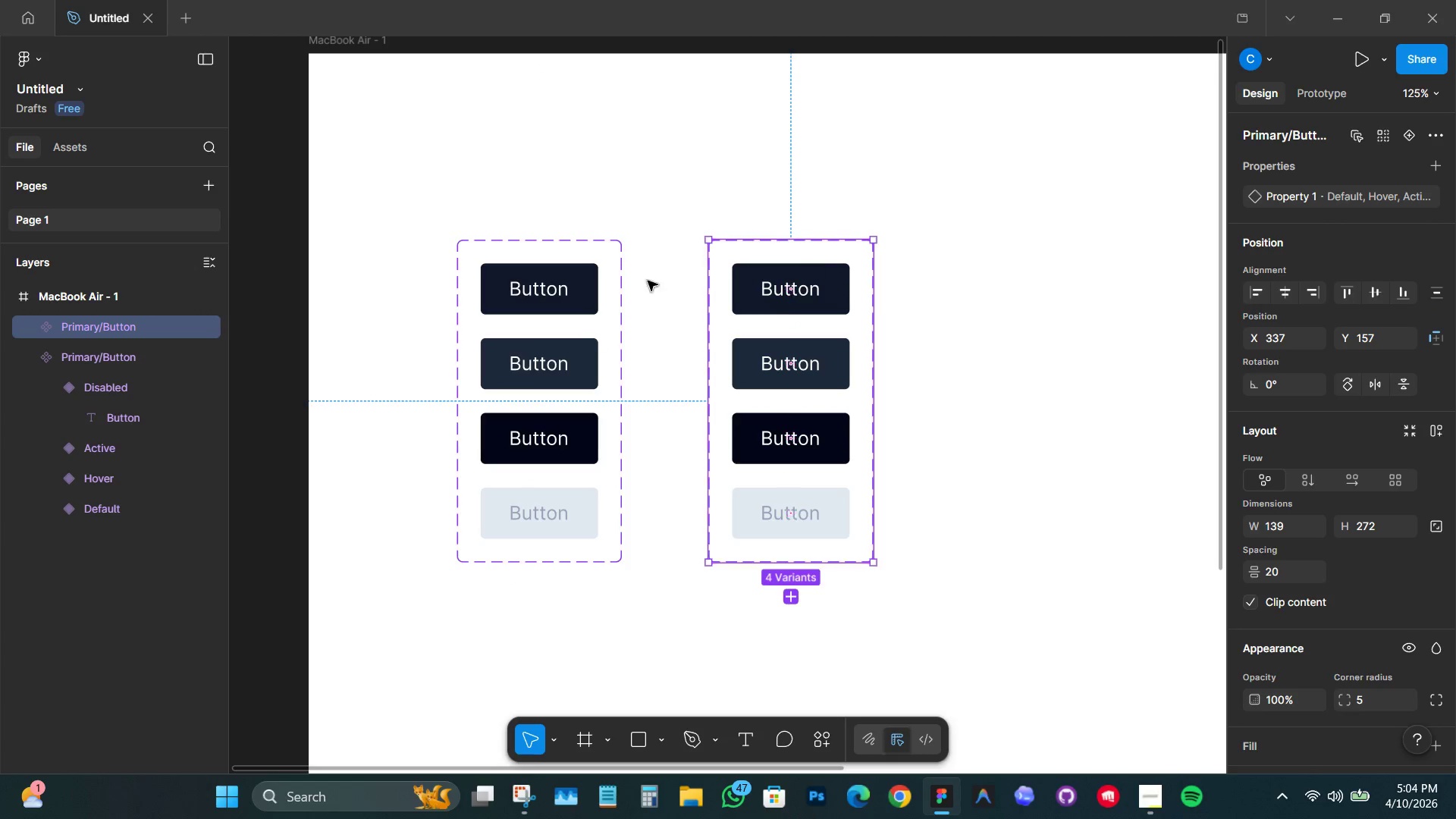 
hold_key(key=ShiftLeft, duration=1.5)
 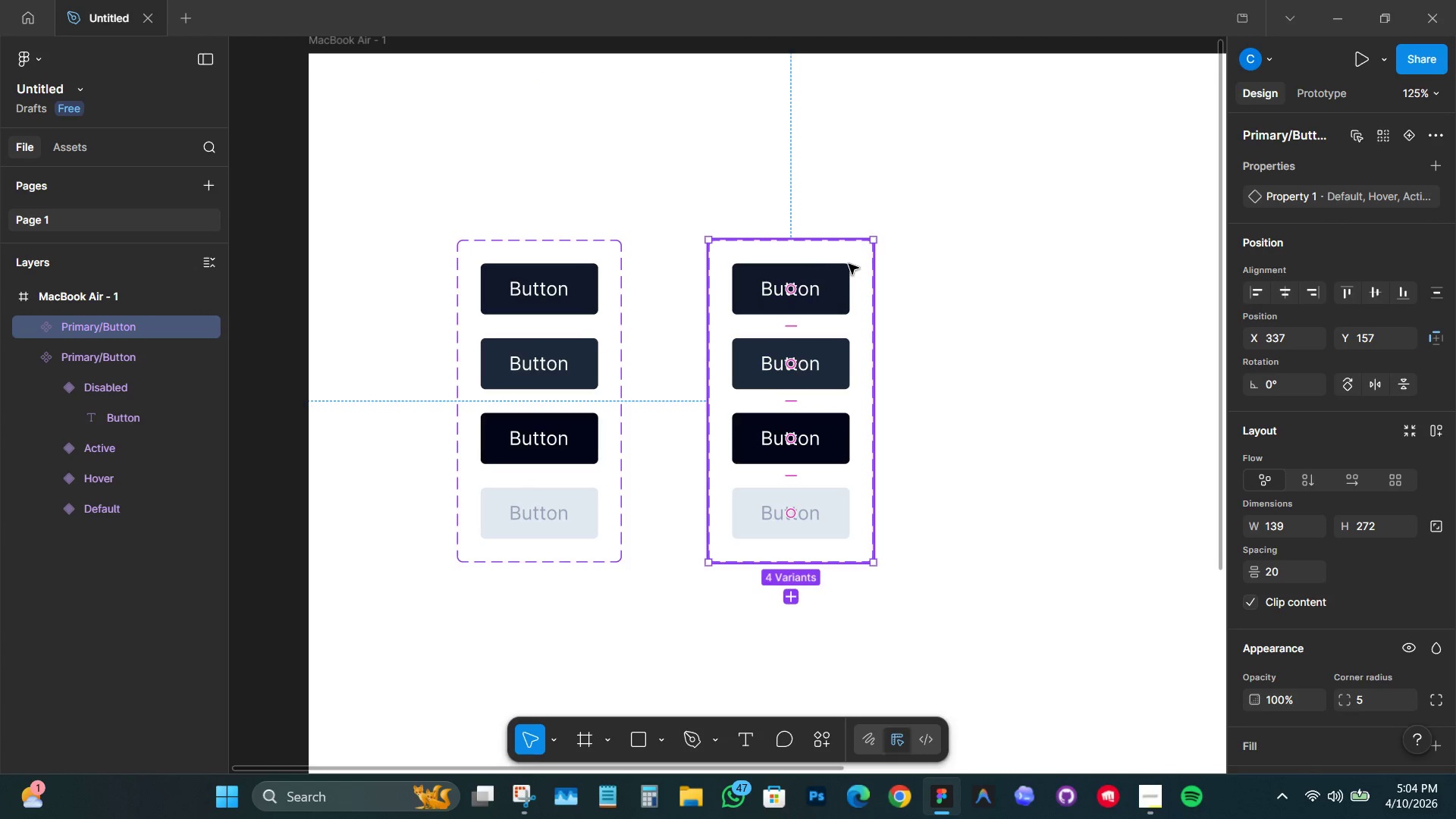 
hold_key(key=ShiftLeft, duration=0.34)
 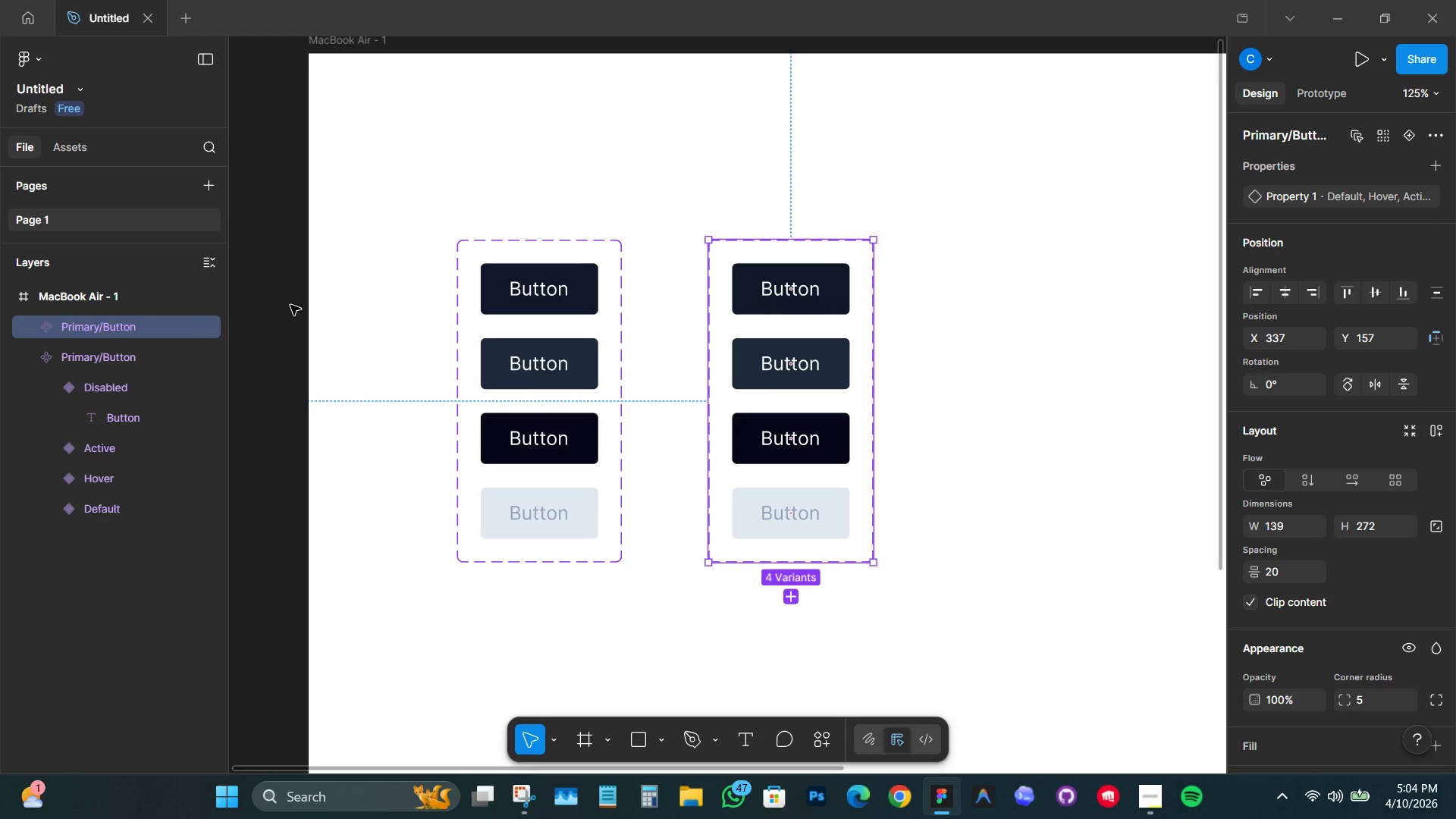 
key(Backspace)
 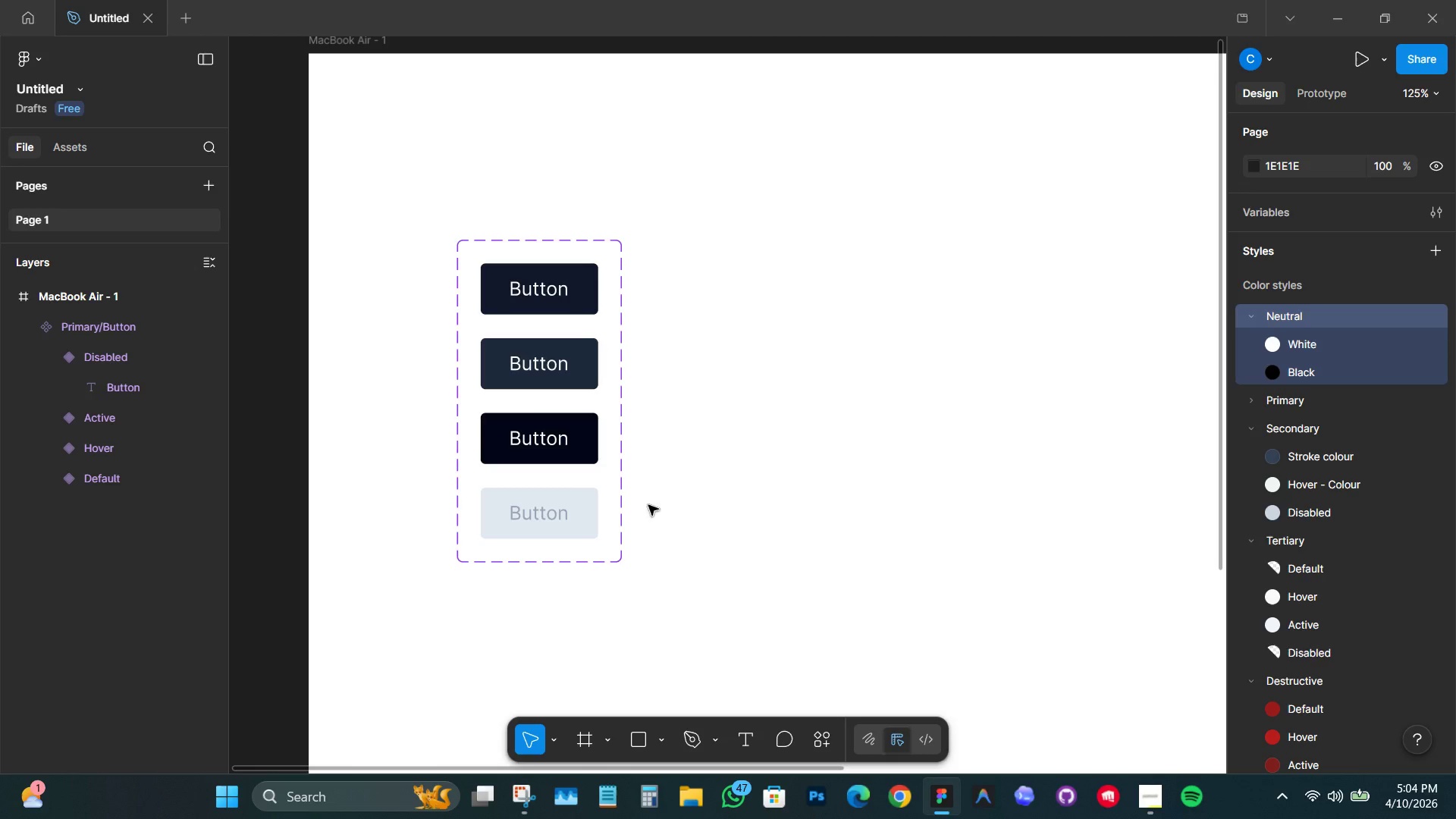 
left_click([748, 740])
 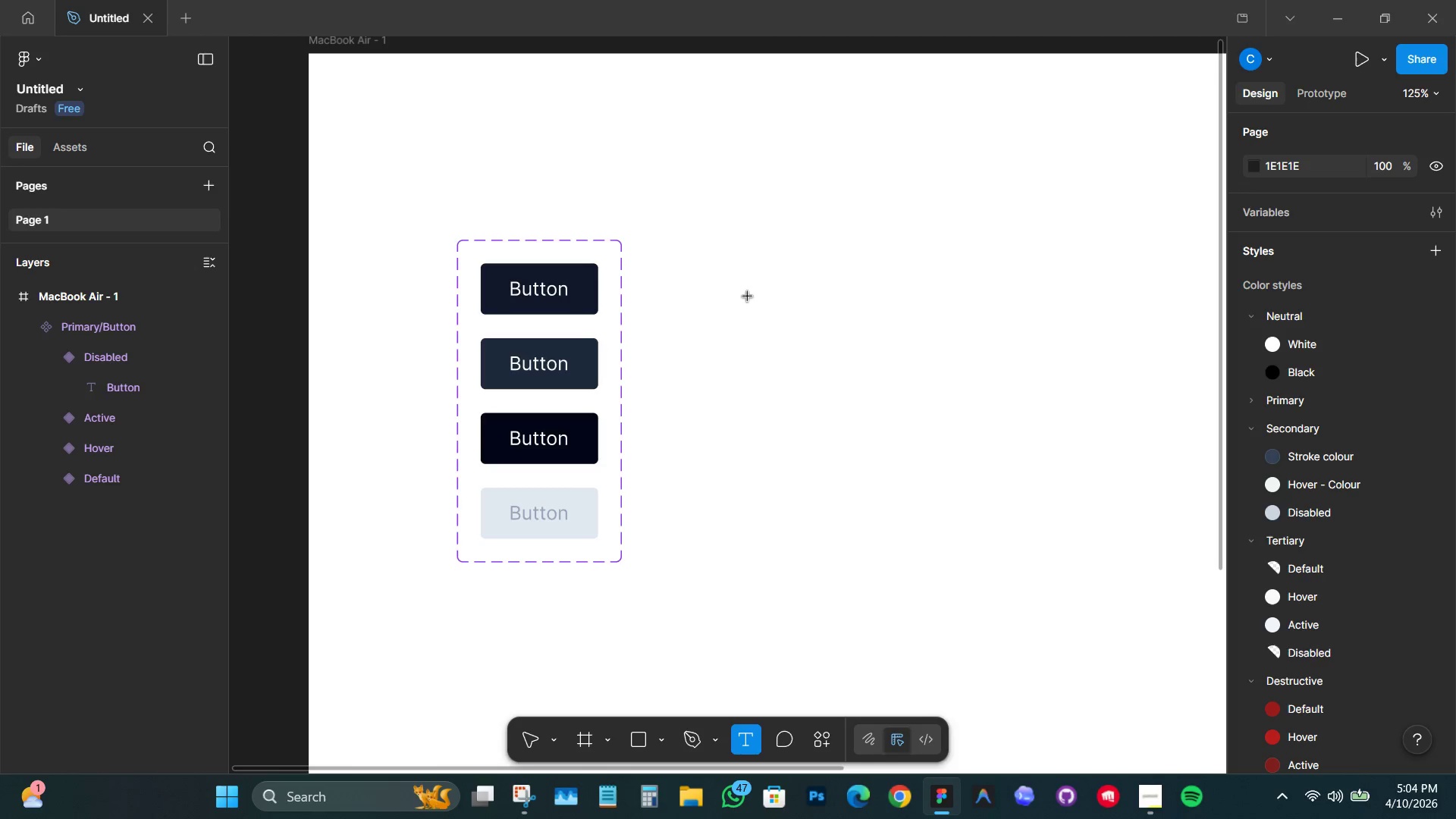 
left_click([746, 284])
 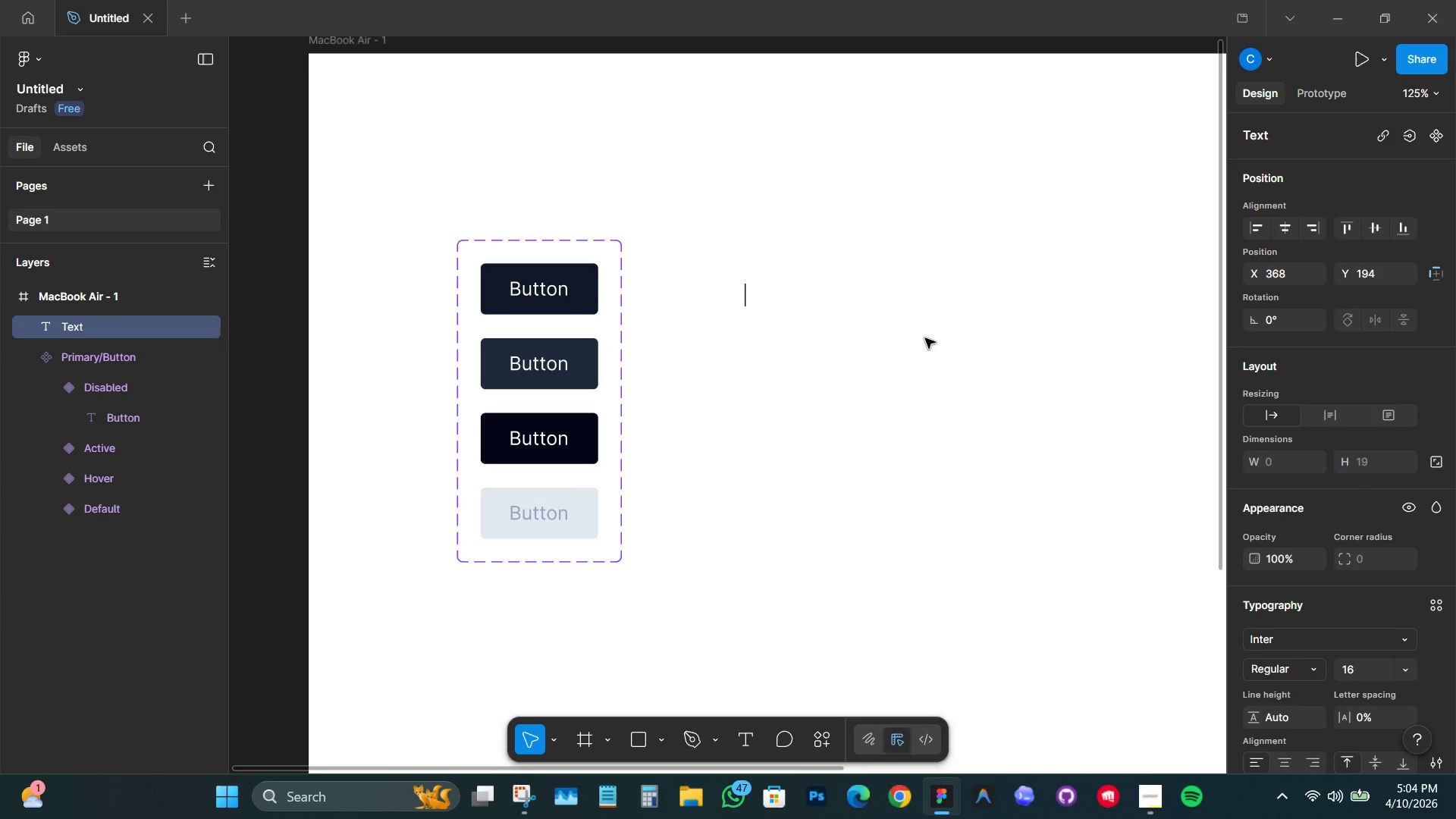 
type(Button)
 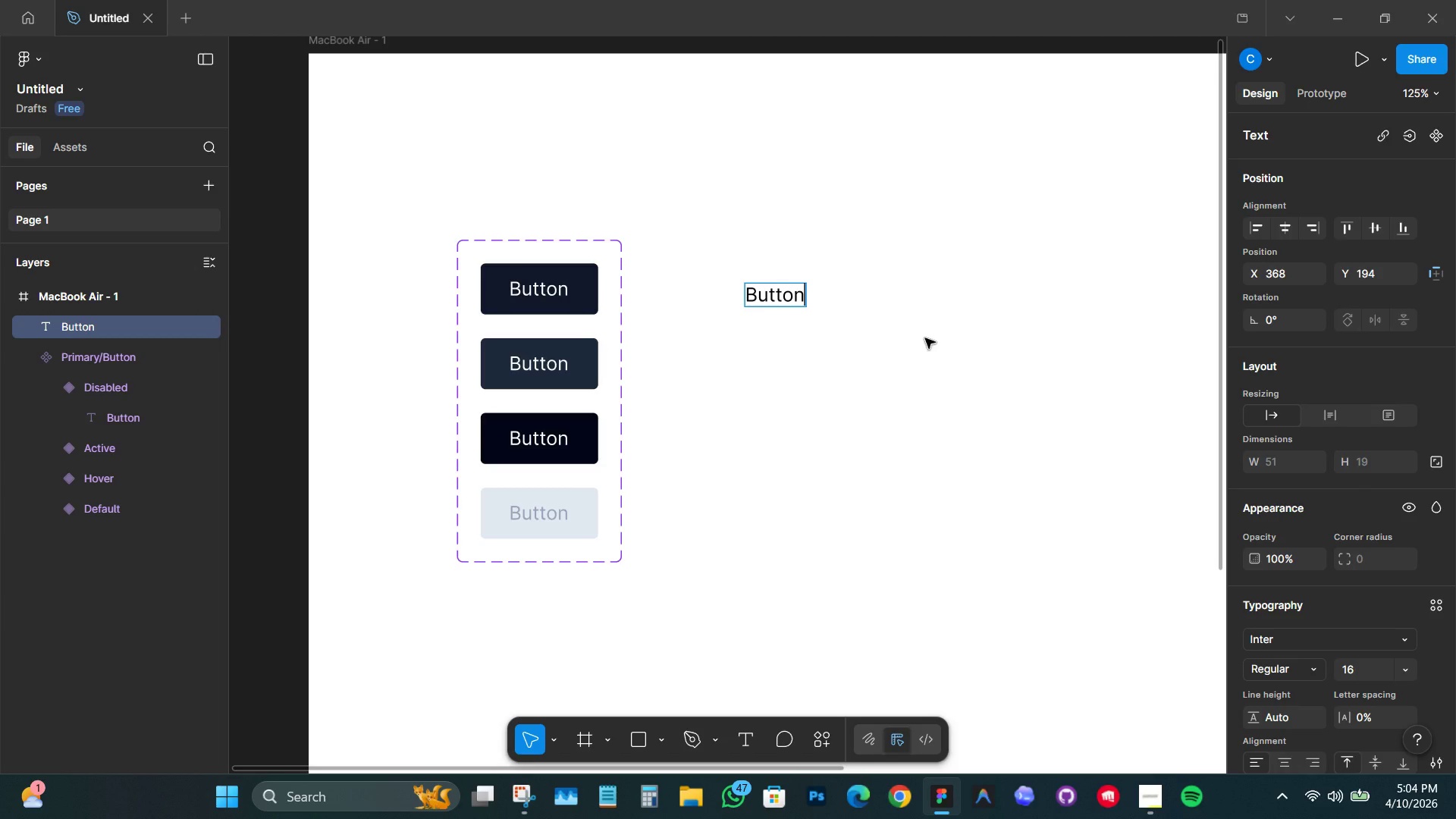 
left_click([922, 336])
 